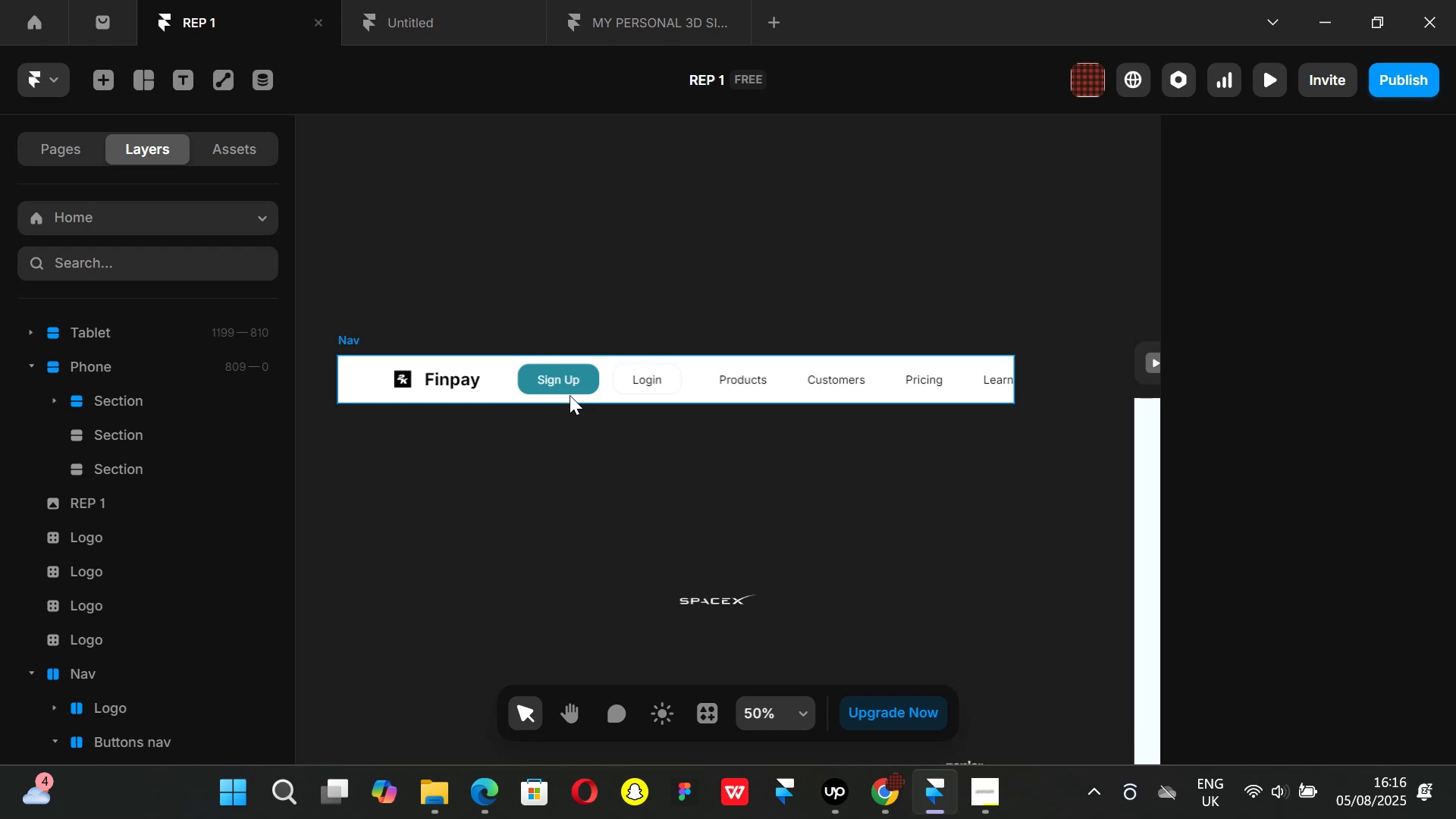 
hold_key(key=ControlLeft, duration=1.53)
scroll: coordinate [547, 423], scroll_direction: down, amount: 1.0
 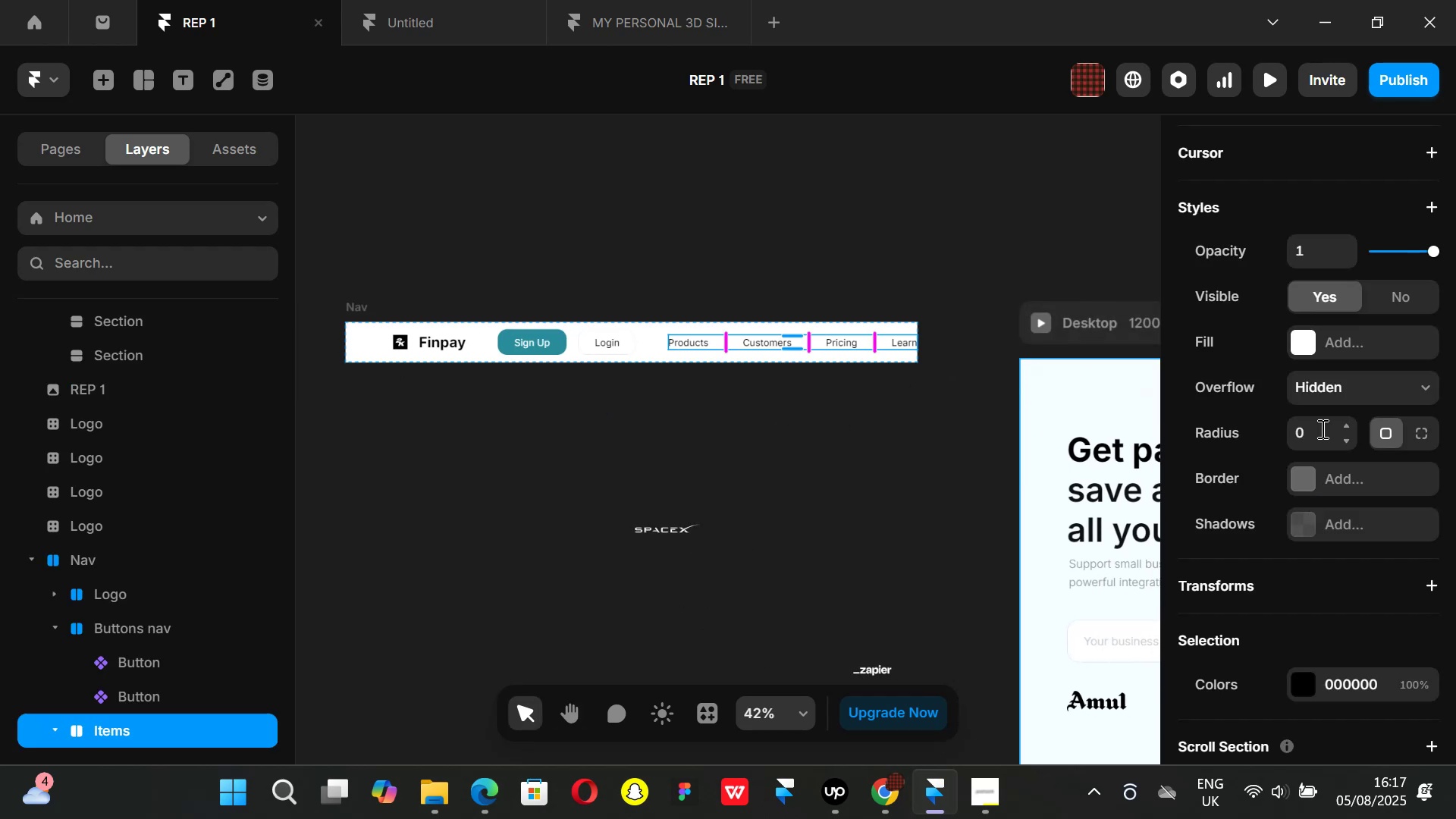 
wait(6.16)
 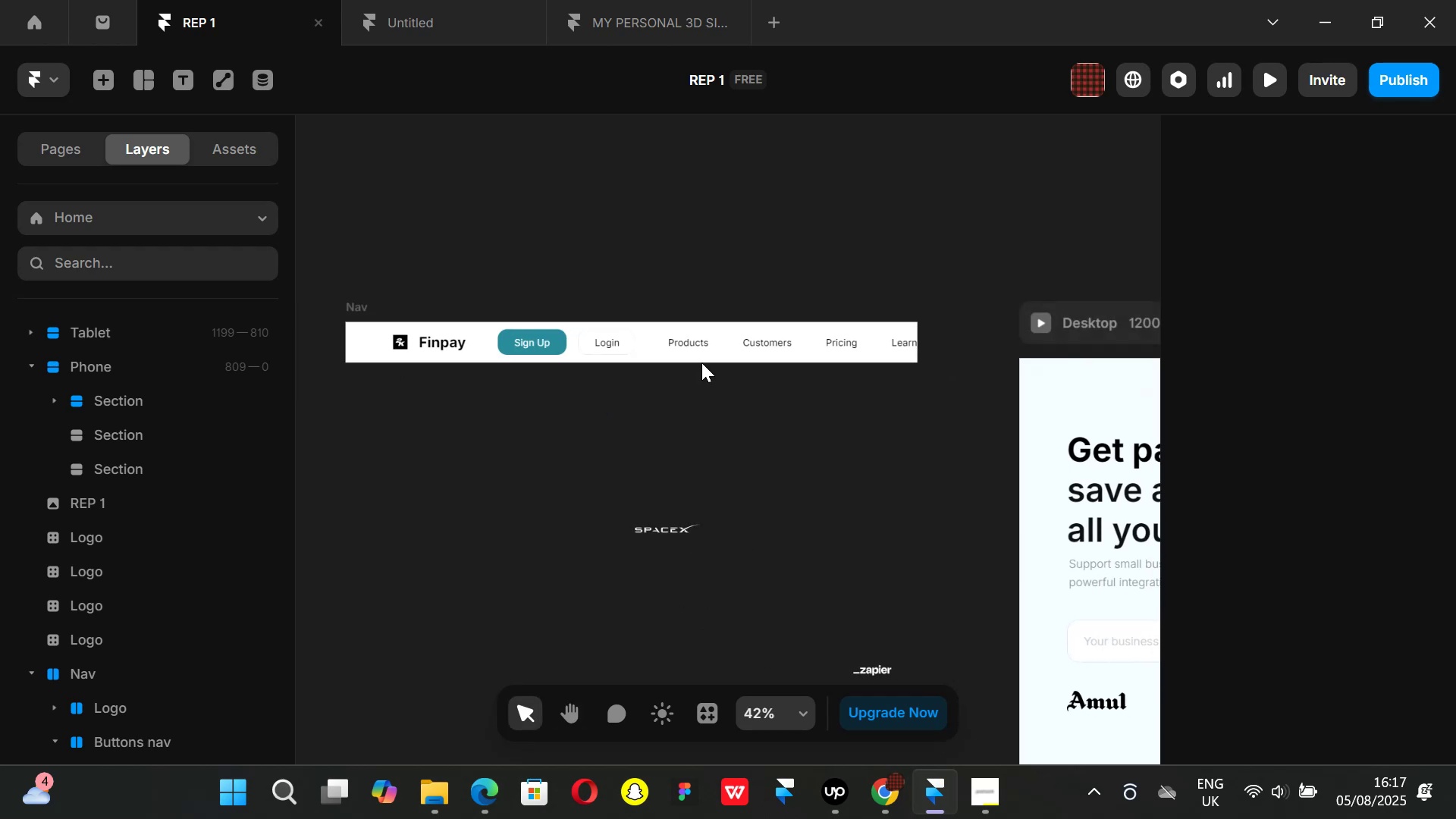 
left_click([873, 808])
 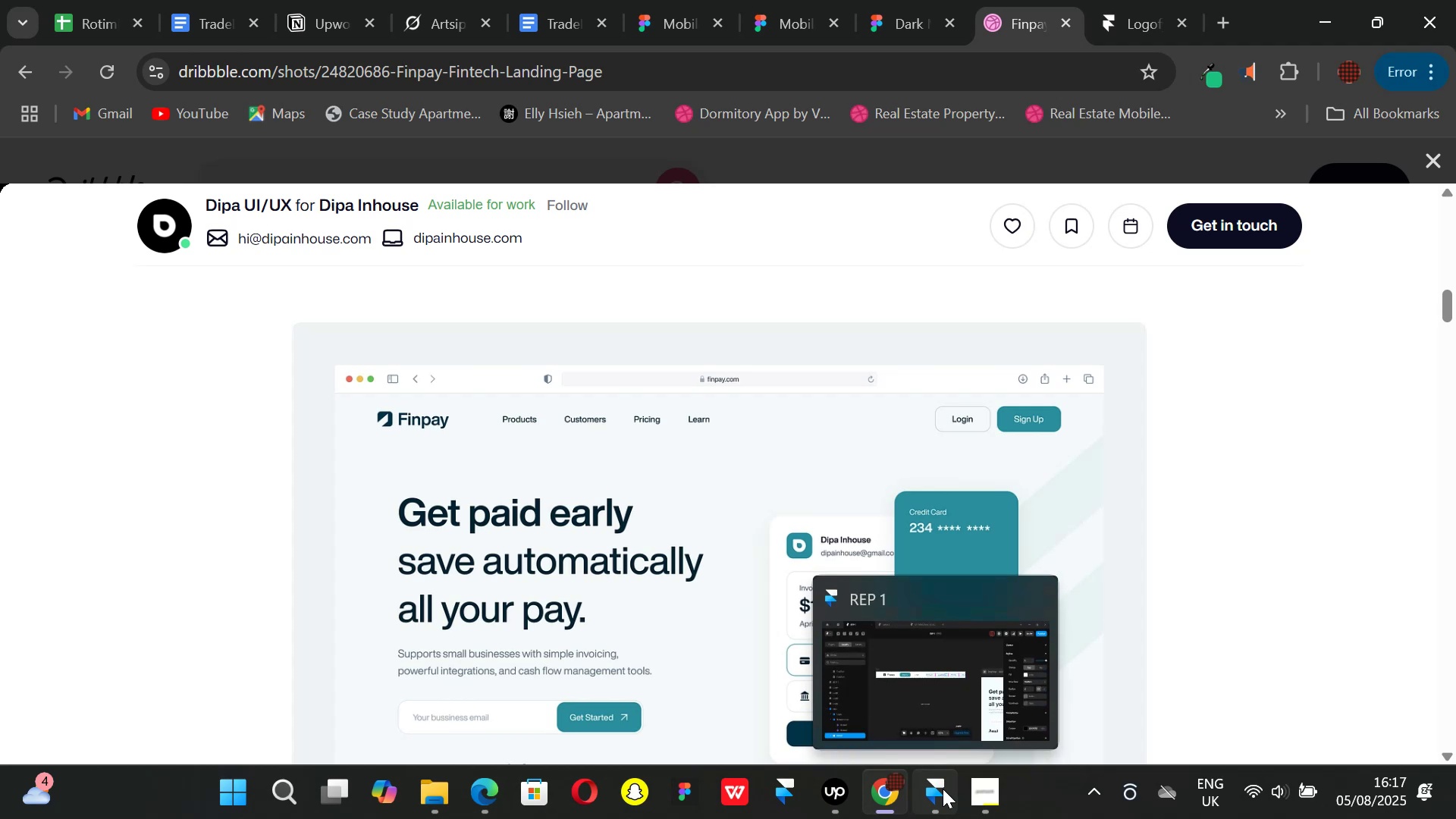 
wait(6.5)
 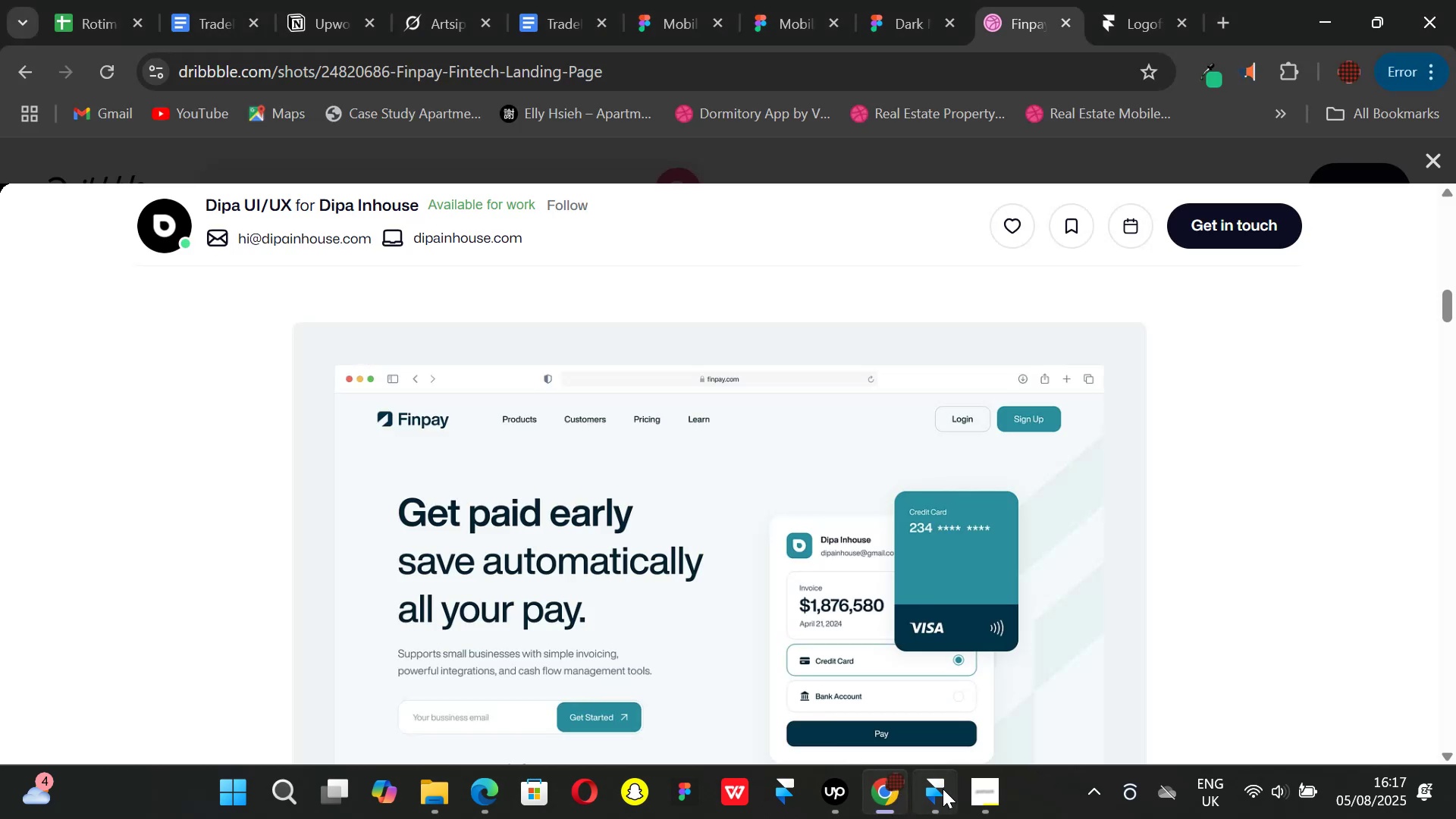 
left_click([943, 789])
 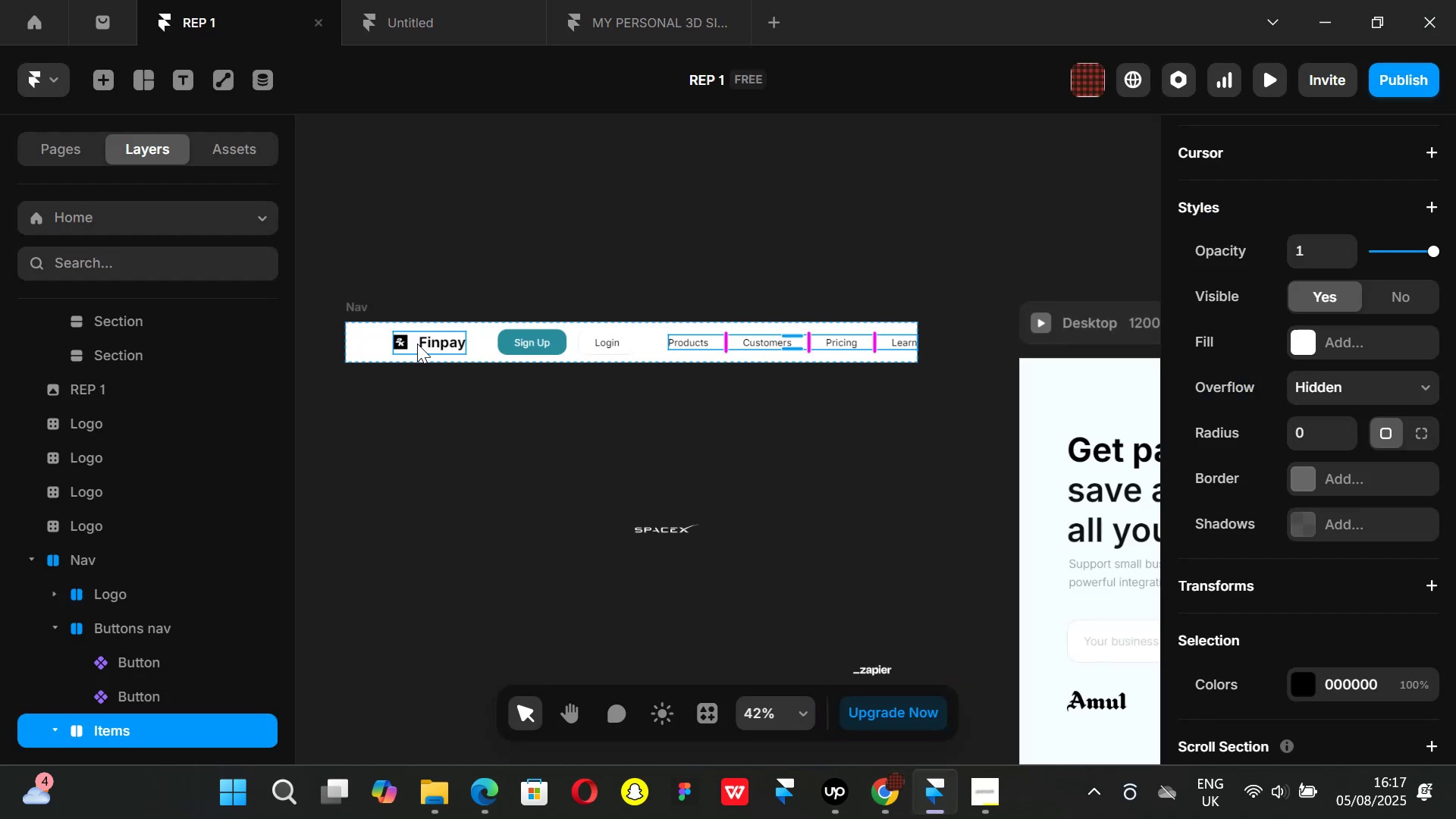 
left_click([417, 344])
 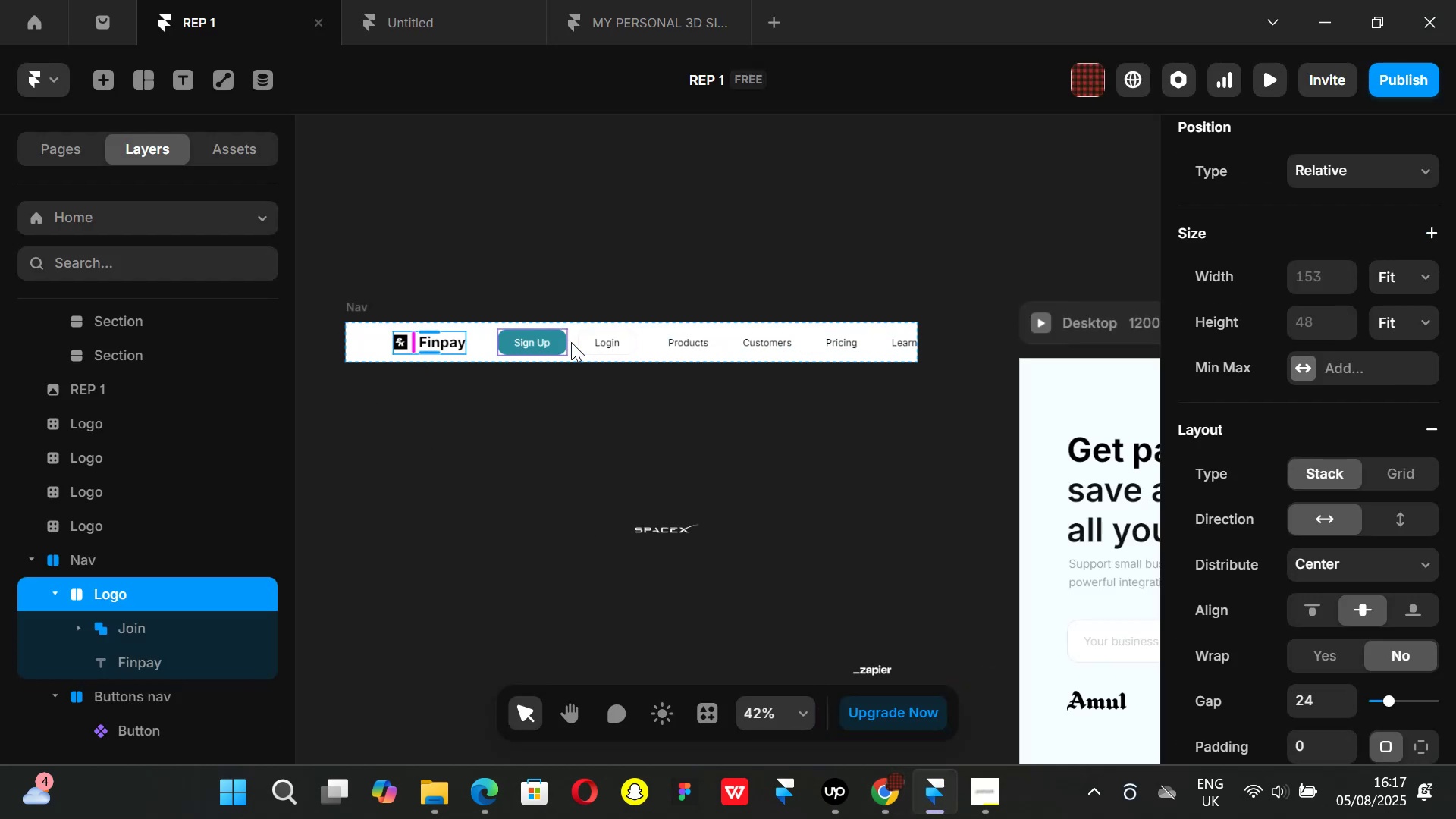 
left_click([579, 343])
 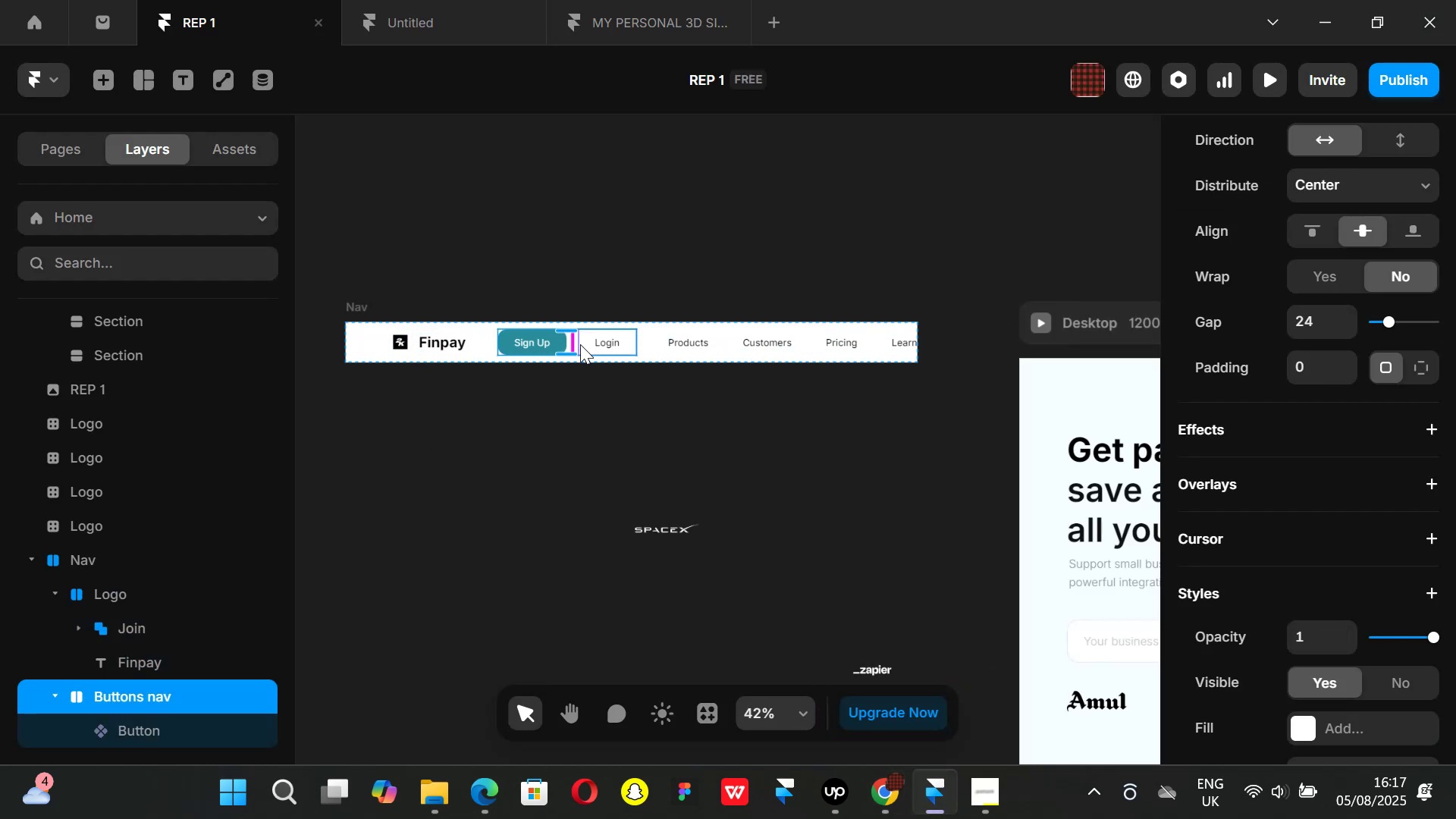 
key(ArrowRight)
 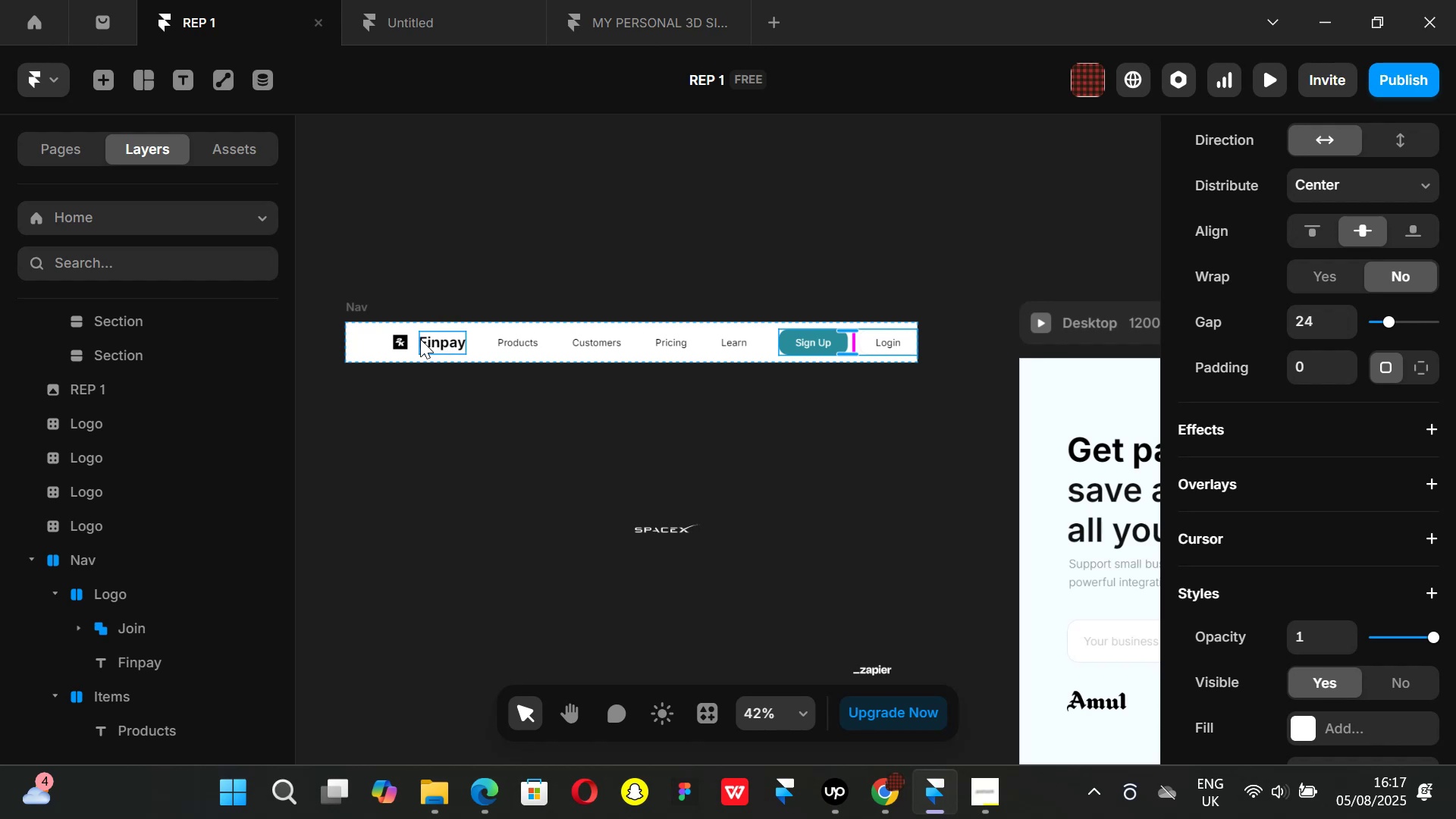 
left_click([413, 340])
 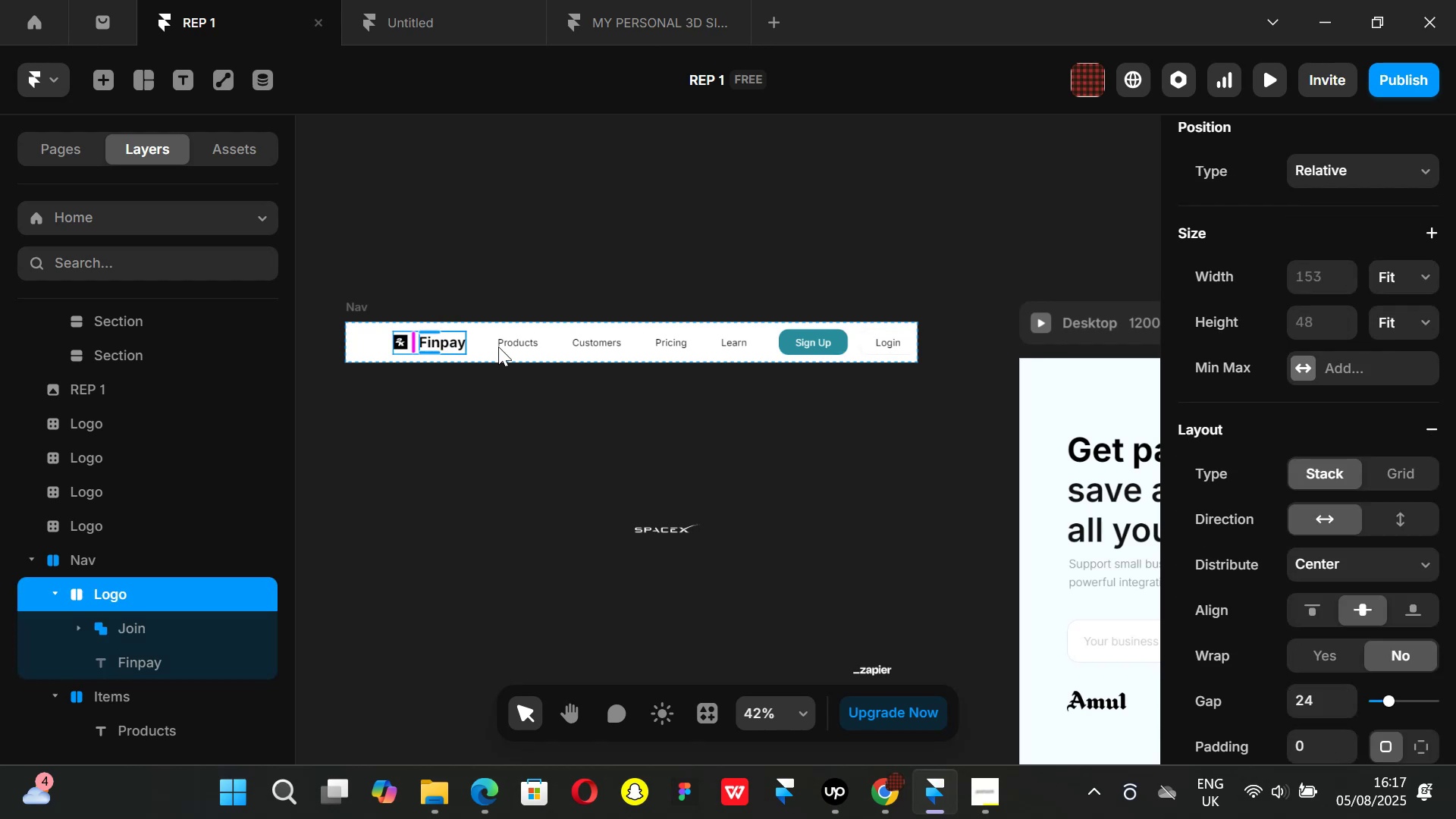 
hold_key(key=ShiftLeft, duration=1.09)
 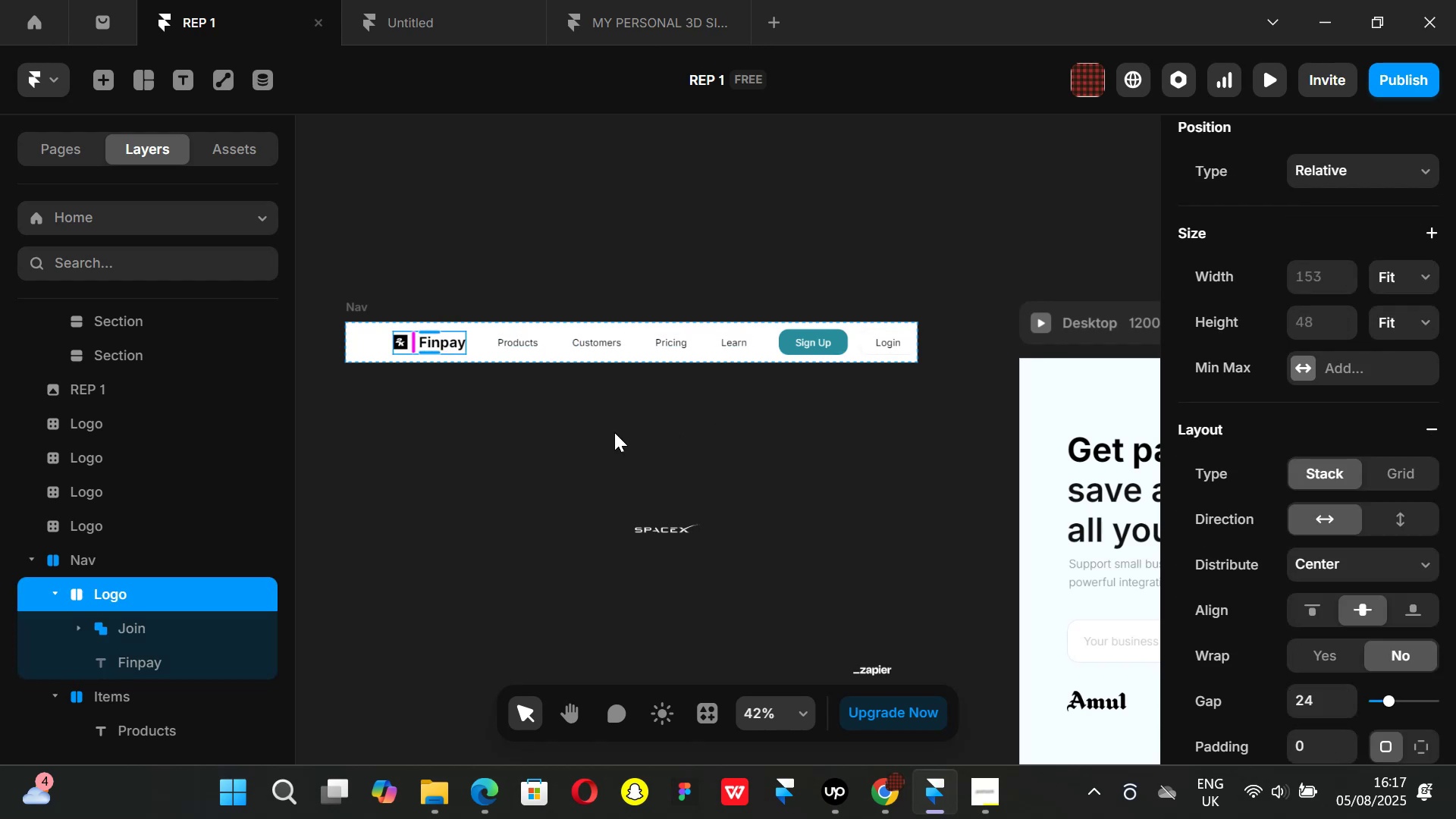 
left_click([614, 432])
 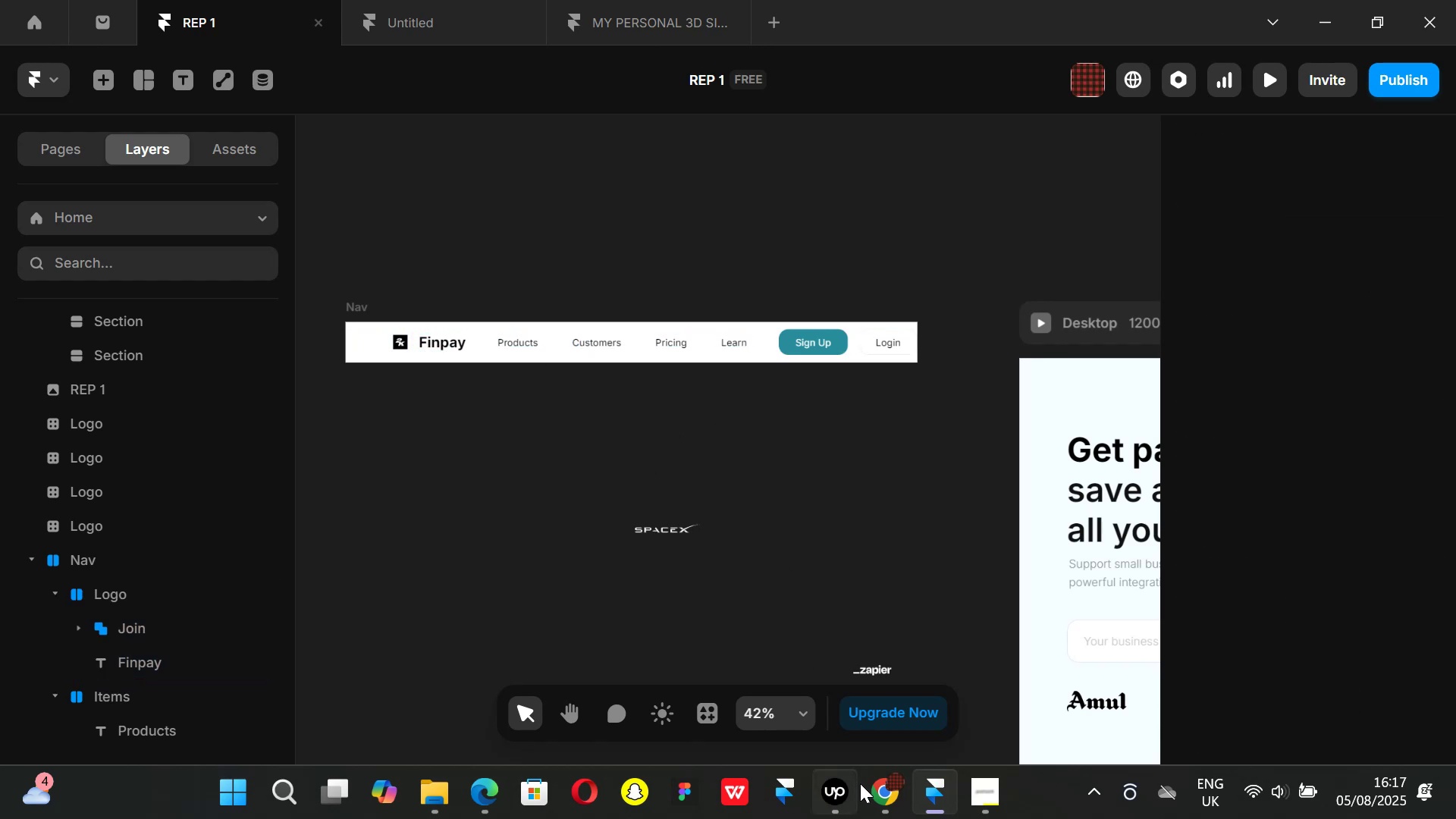 
left_click([868, 786])
 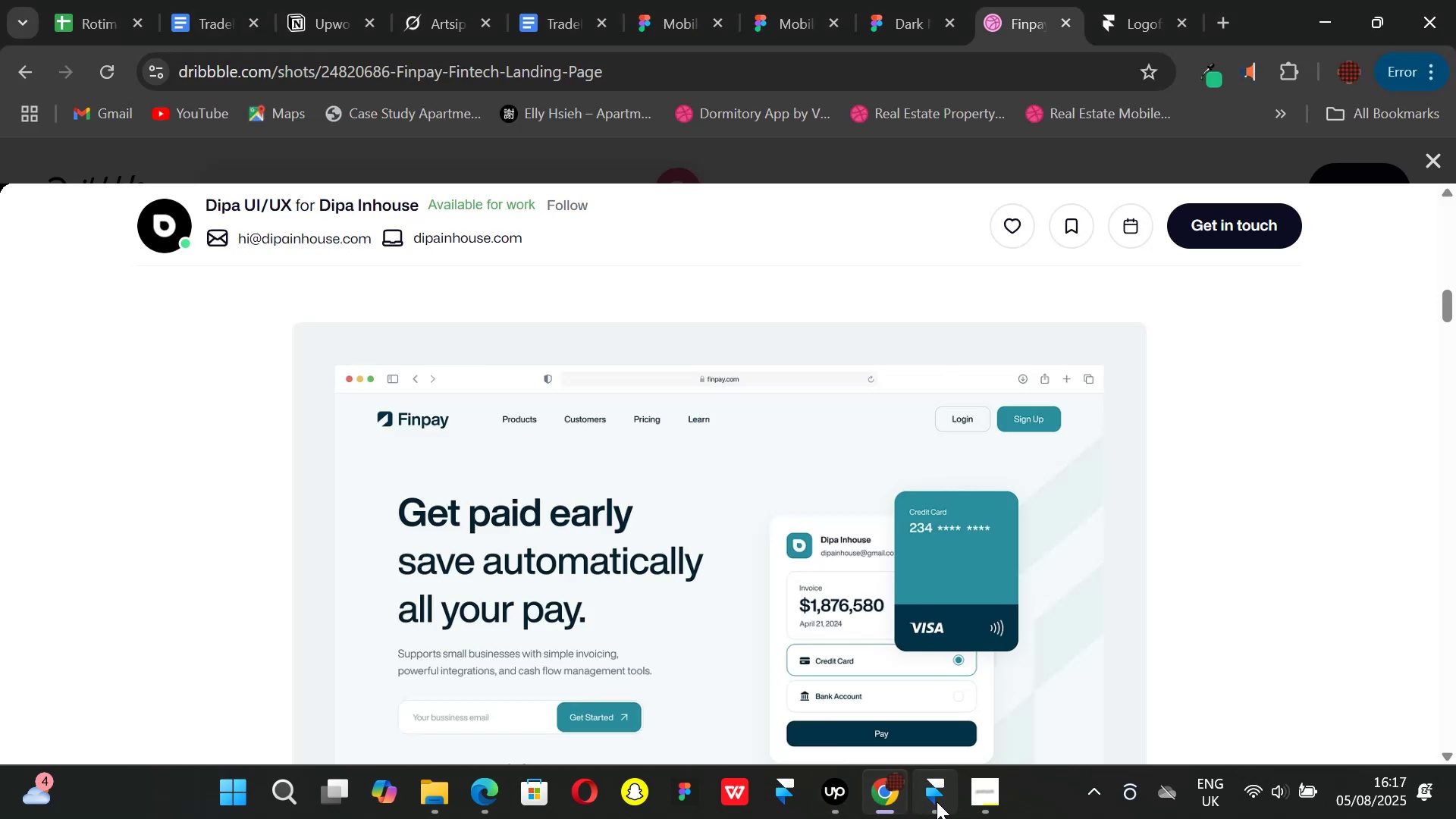 
left_click([937, 802])
 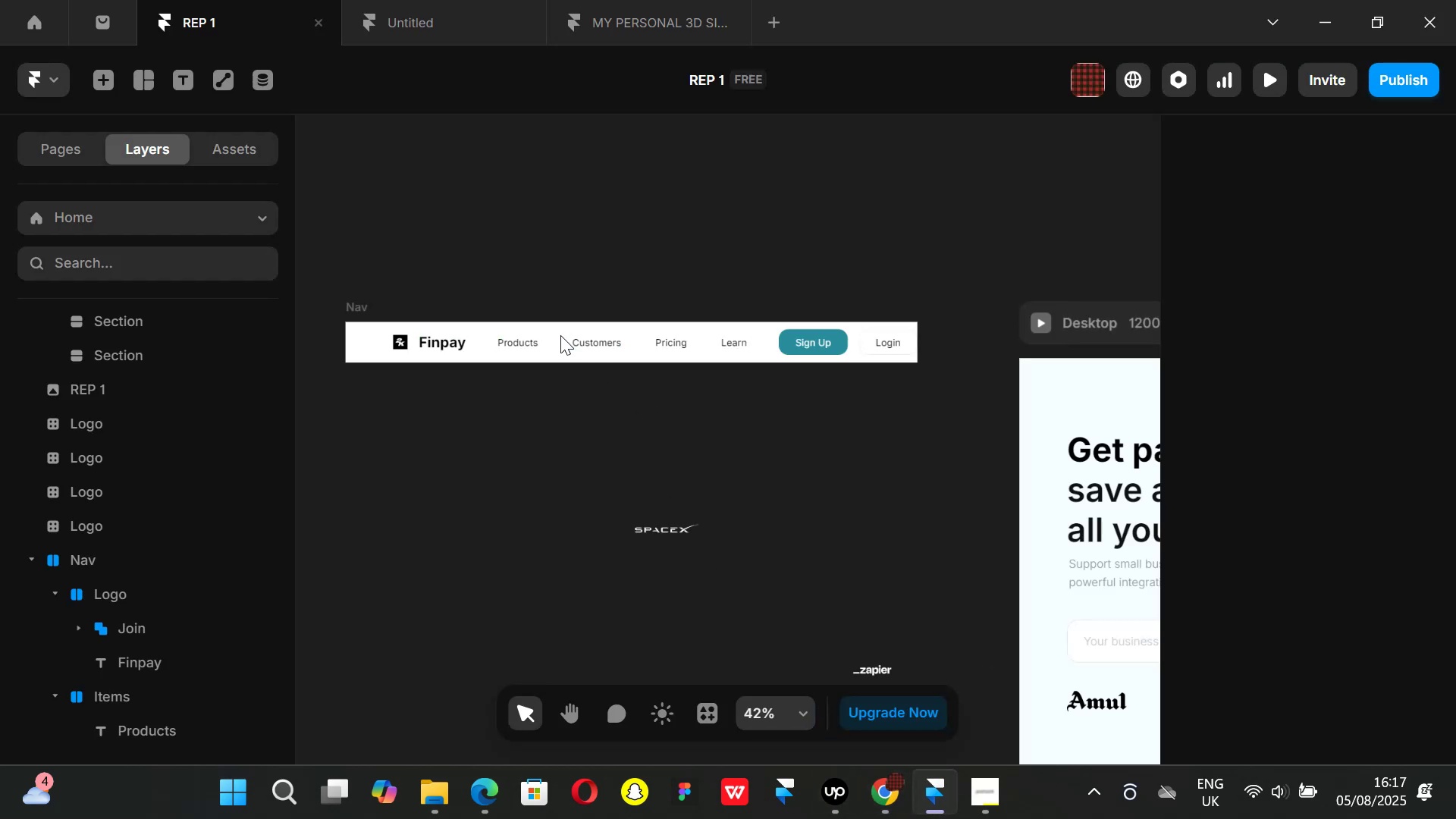 
left_click([558, 341])
 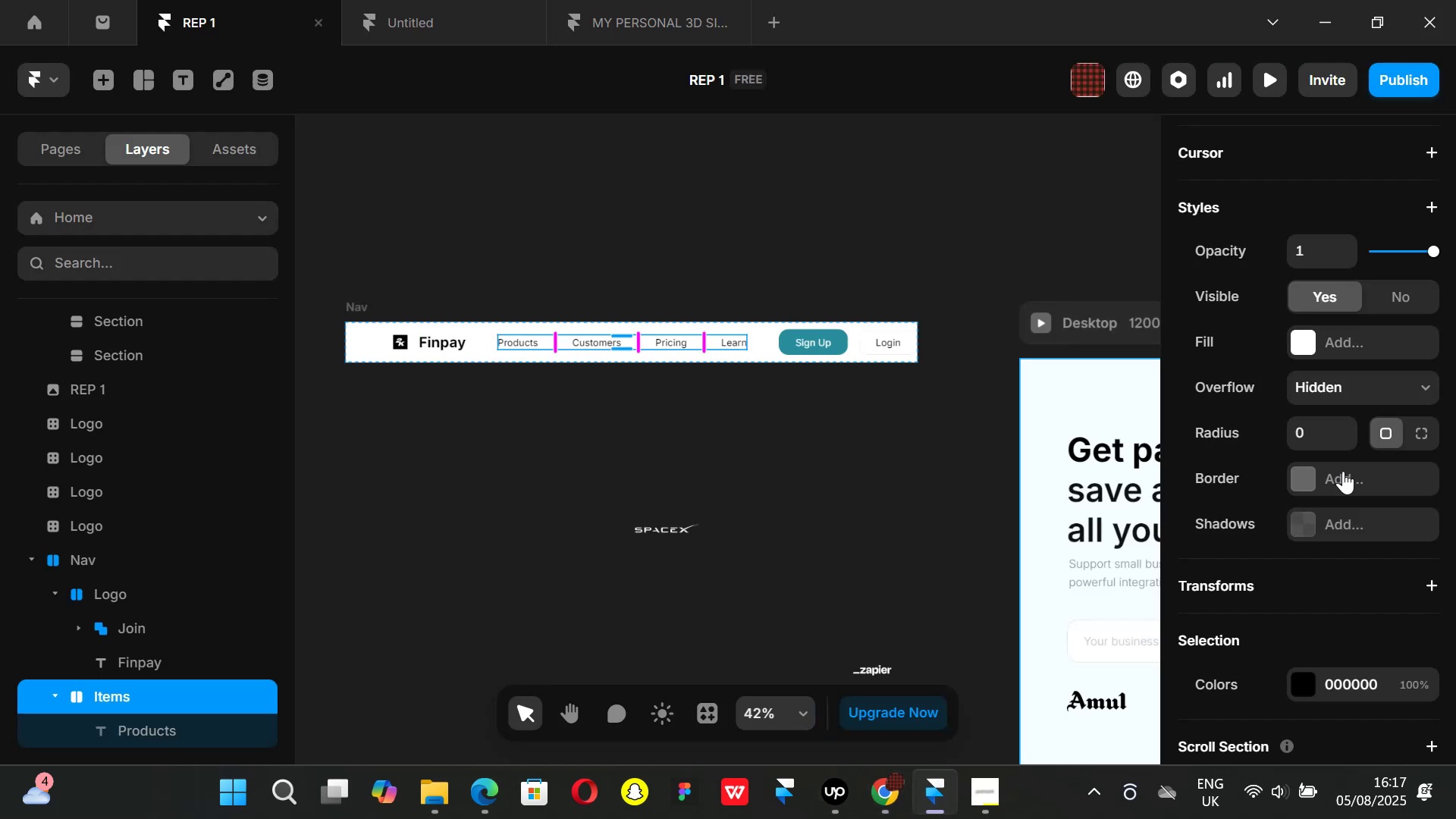 
scroll: coordinate [1344, 410], scroll_direction: up, amount: 3.0
 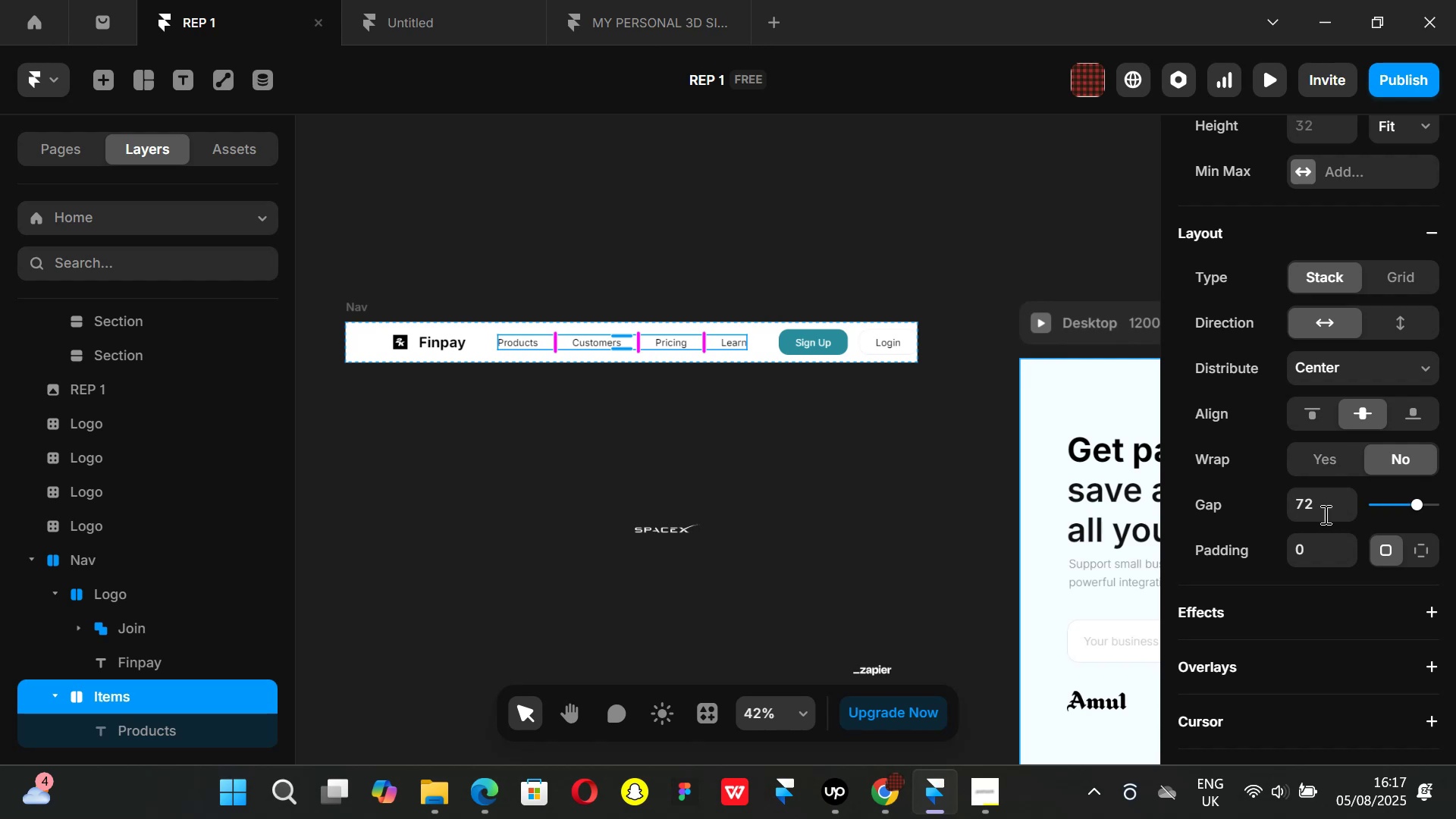 
left_click([1323, 508])
 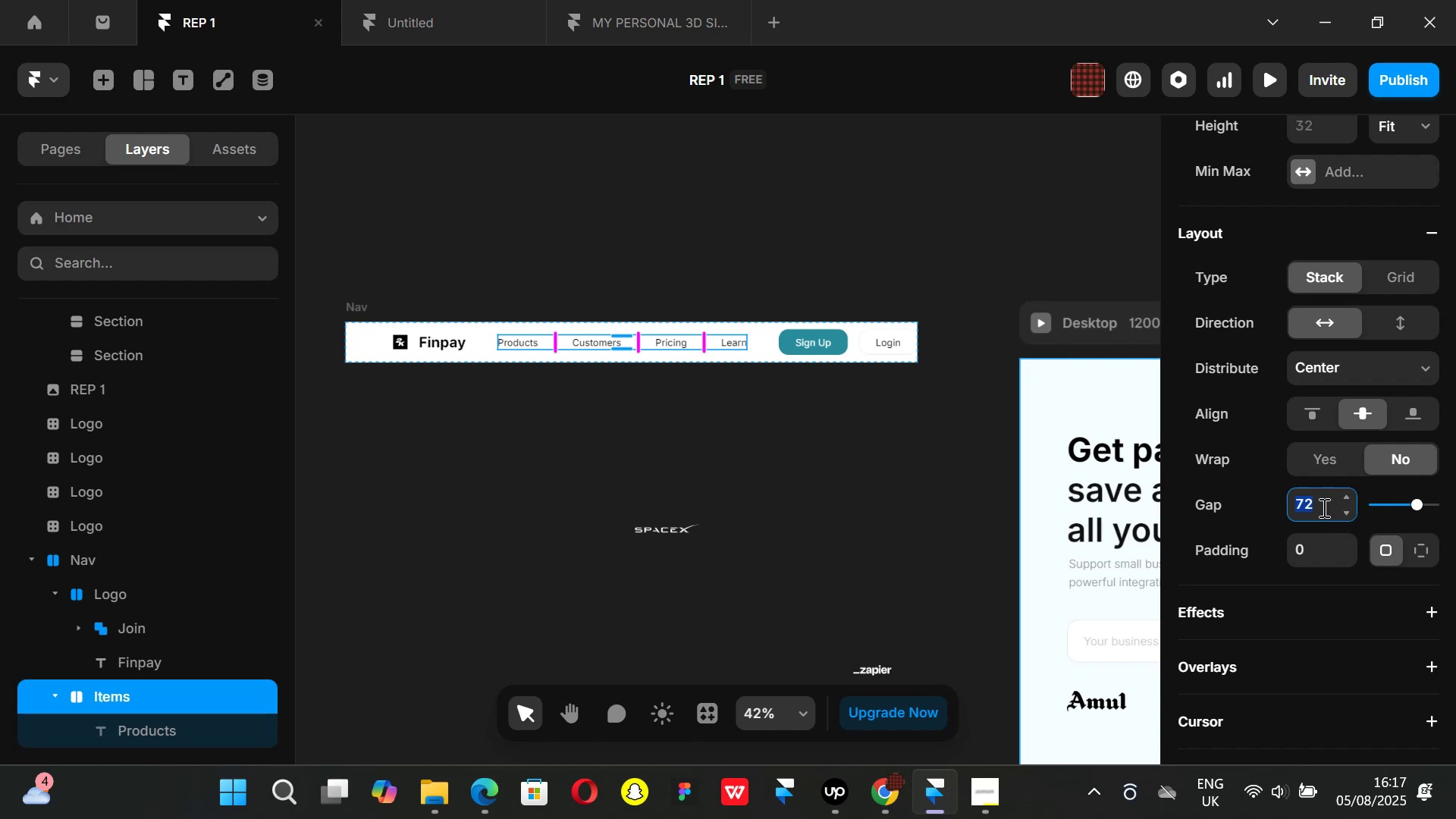 
key(Backspace)
key(Backspace)
key(Backspace)
key(Backspace)
key(Backspace)
key(Backspace)
type(60)
 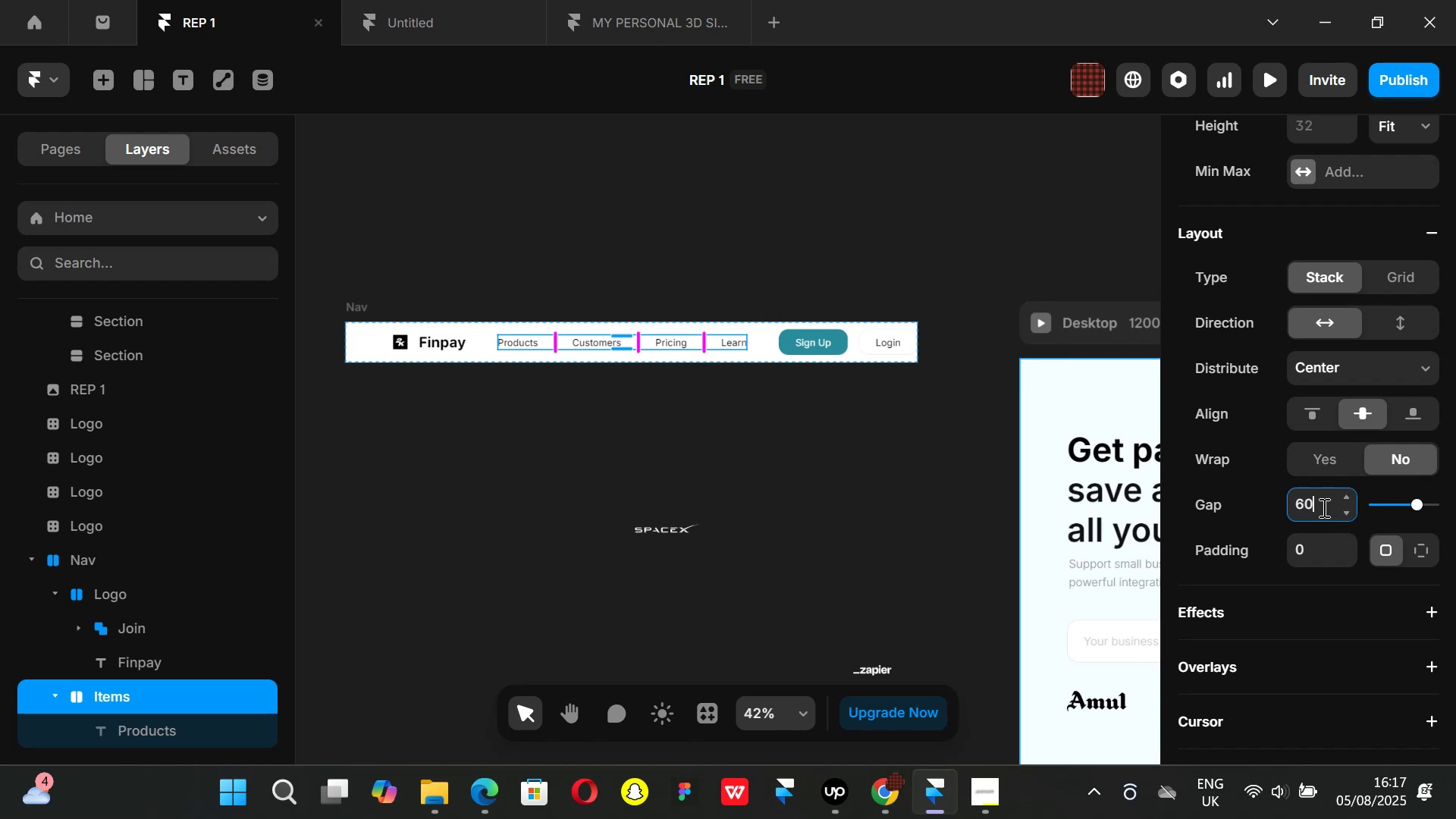 
key(Enter)
 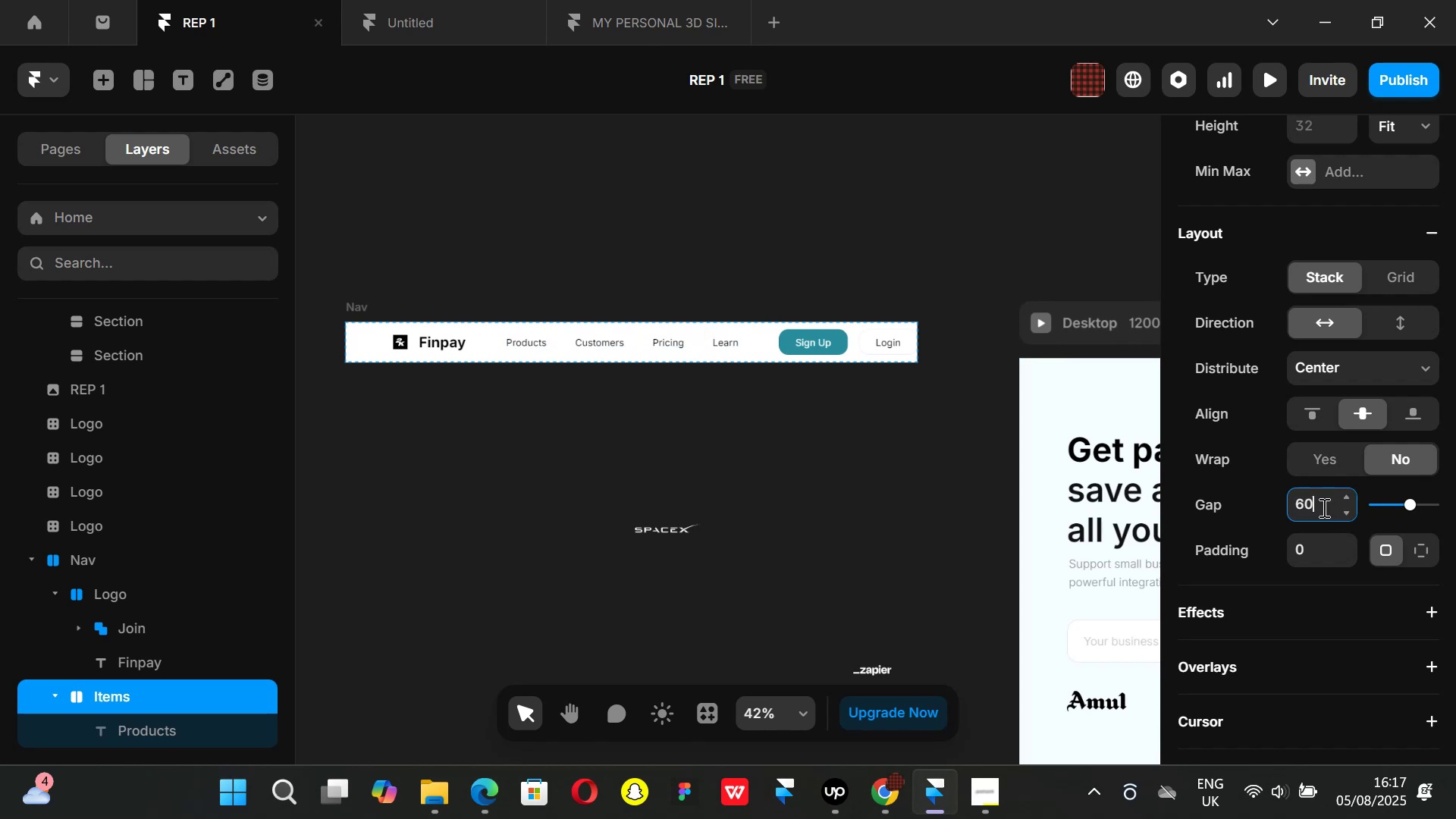 
left_click([1323, 507])
 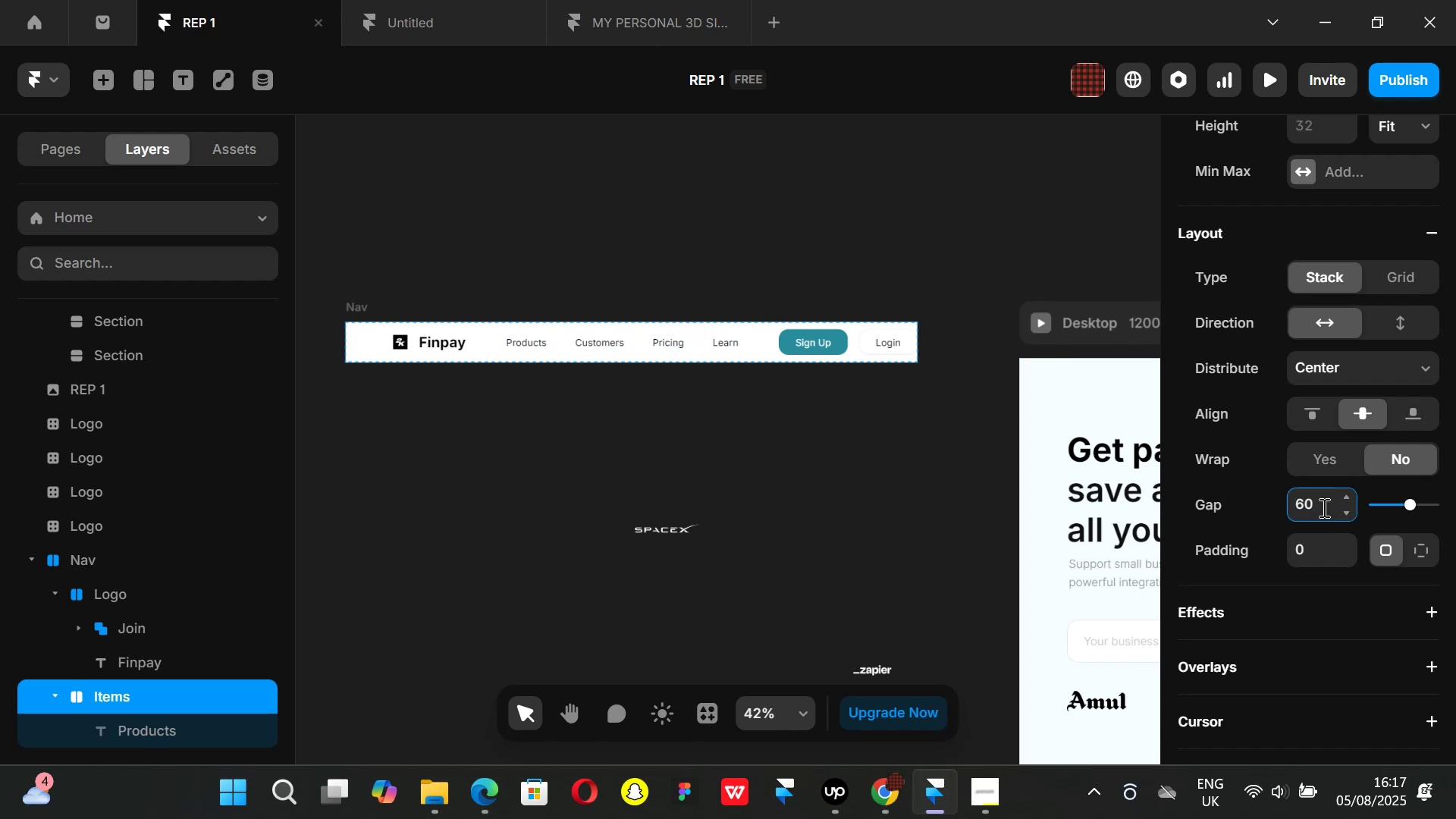 
key(Backspace)
key(Backspace)
key(Backspace)
type(50)
 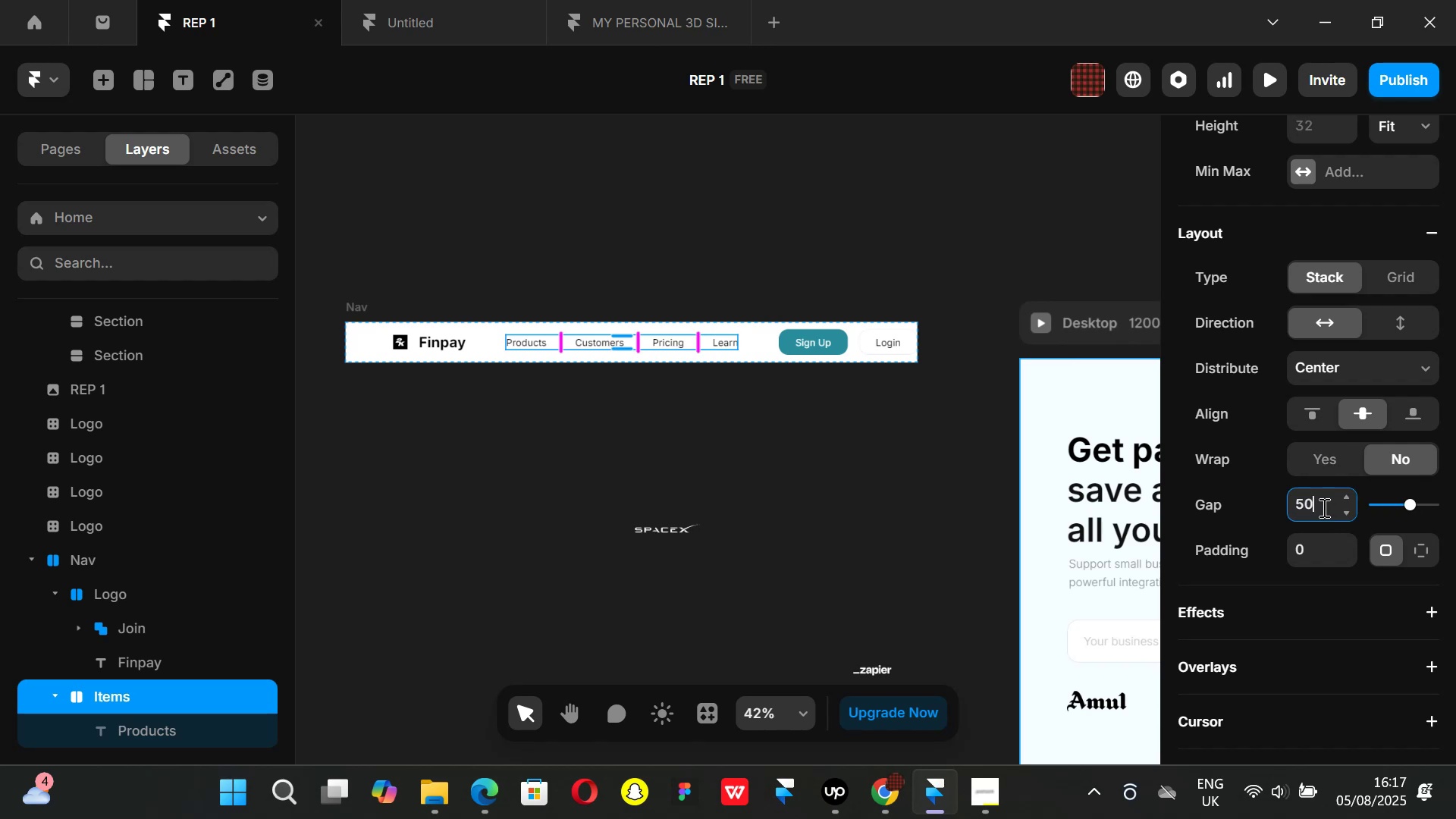 
key(Enter)
 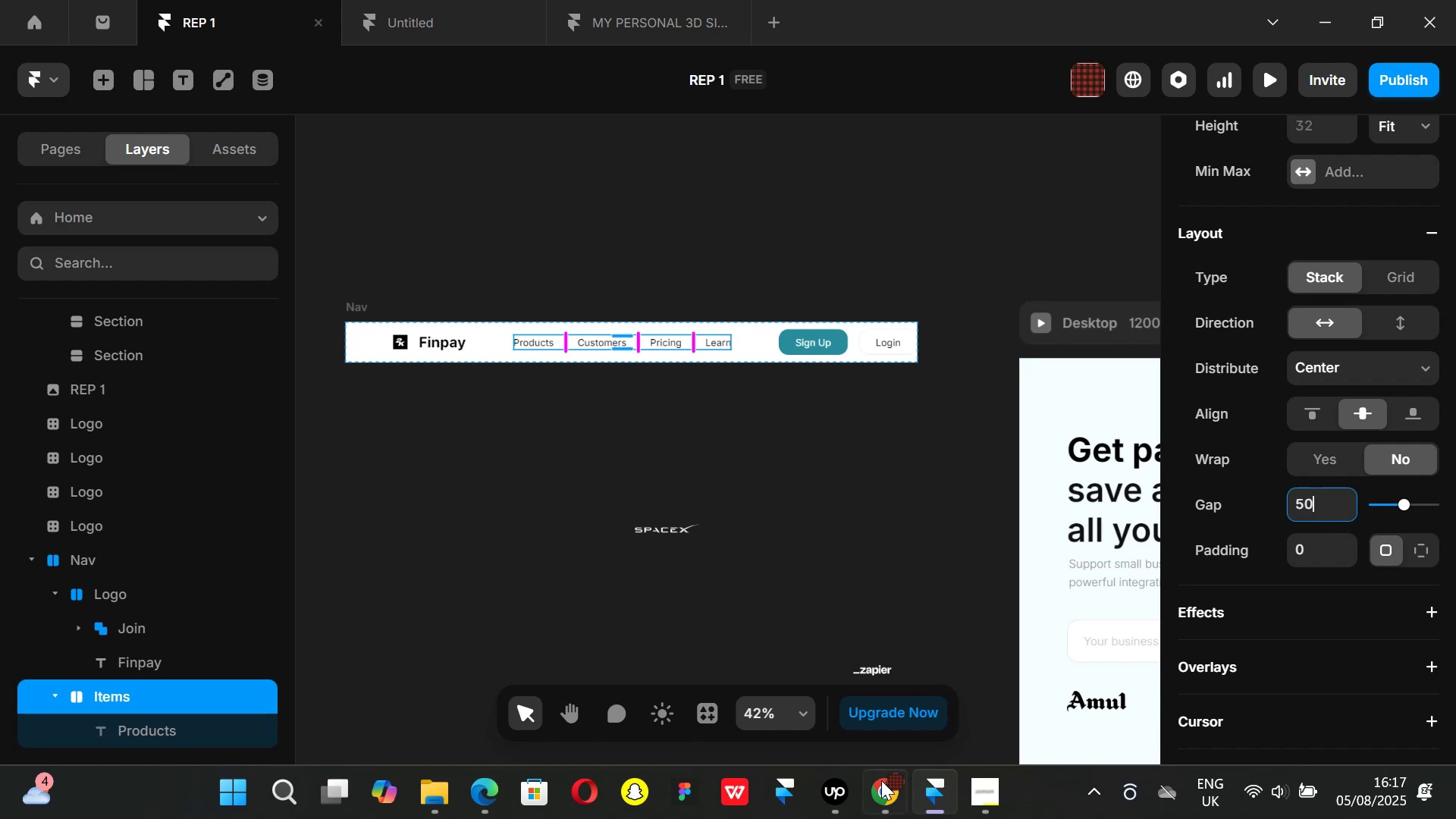 
left_click([866, 804])
 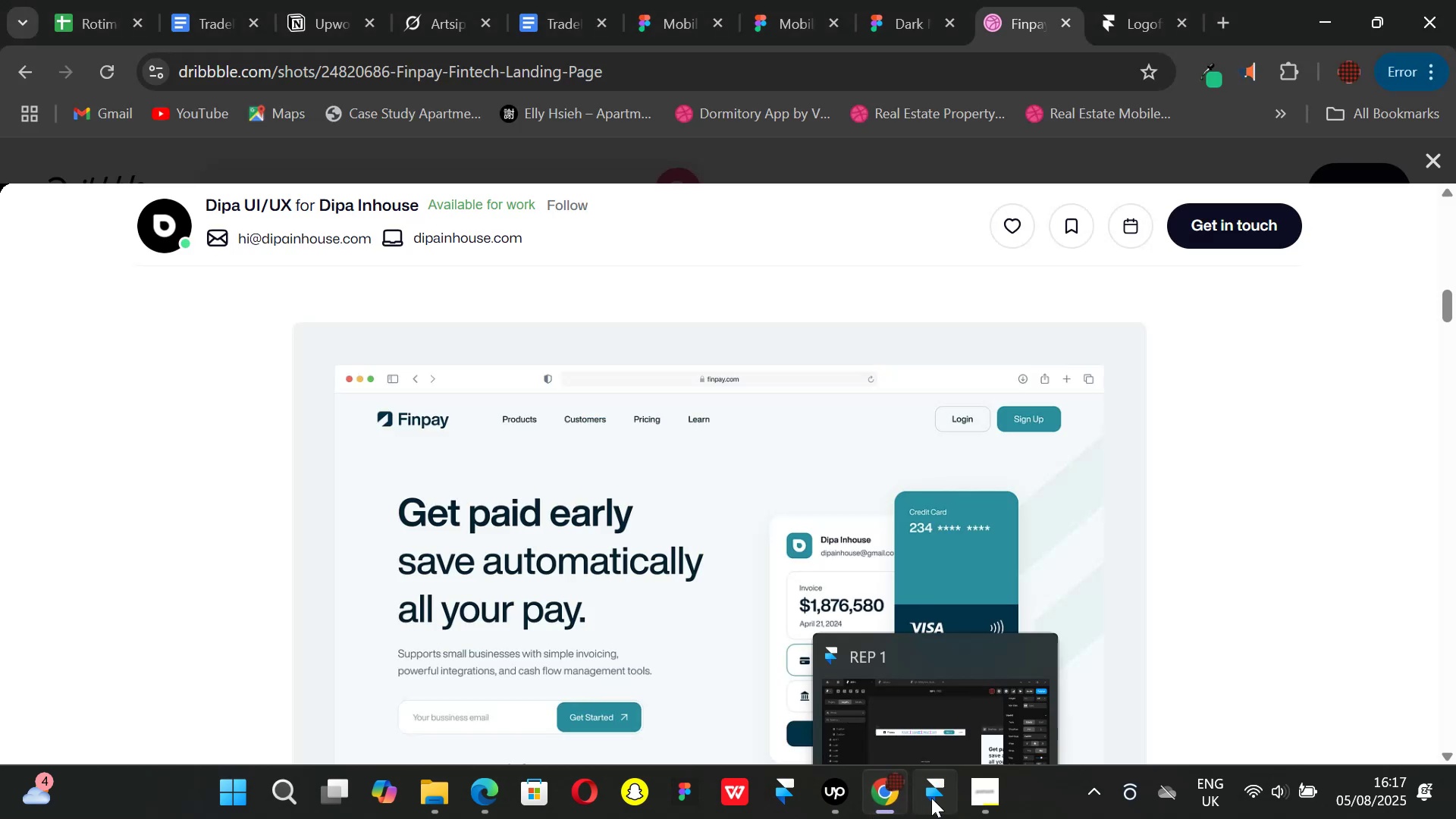 
left_click([931, 798])
 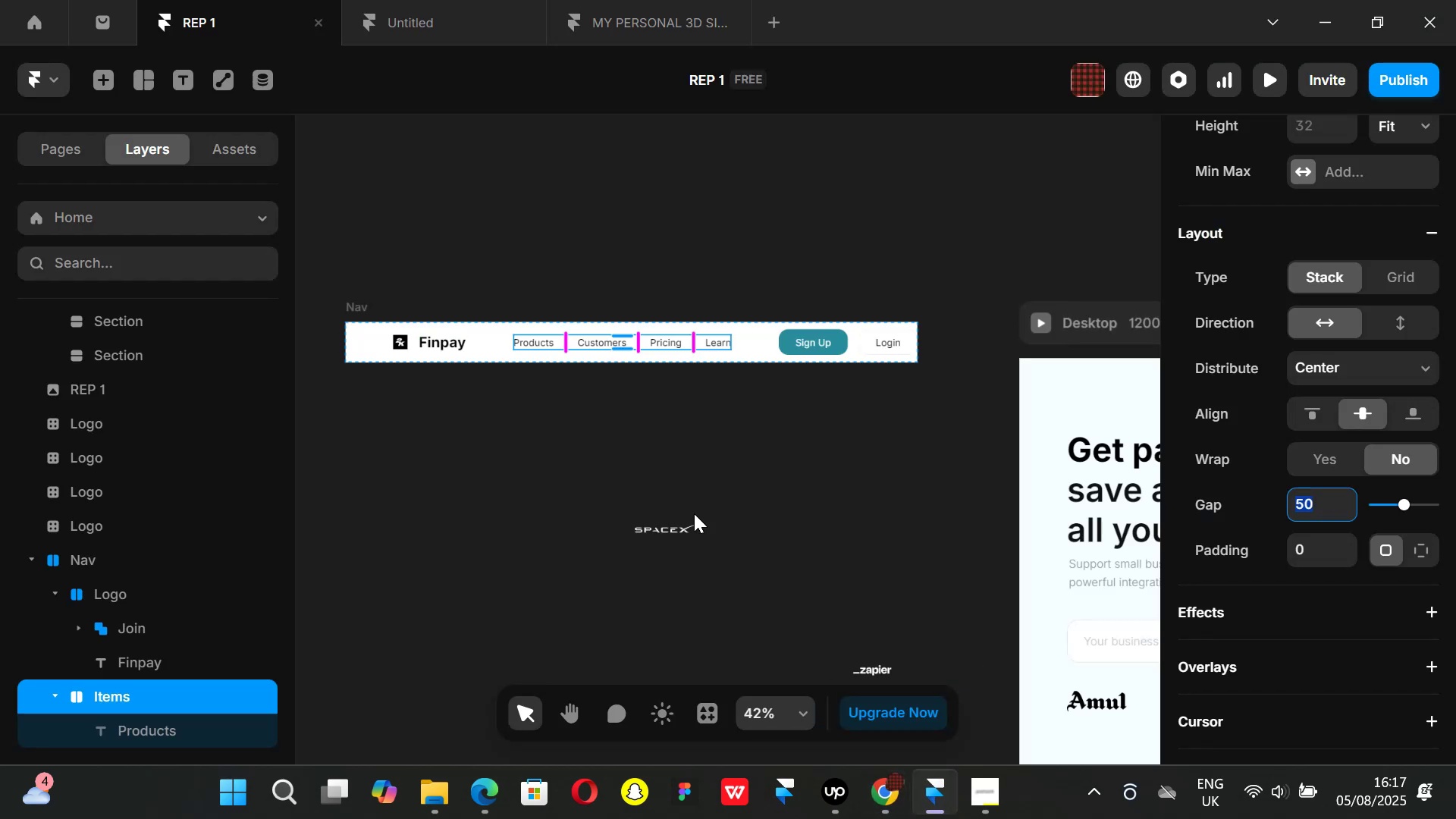 
left_click([684, 469])
 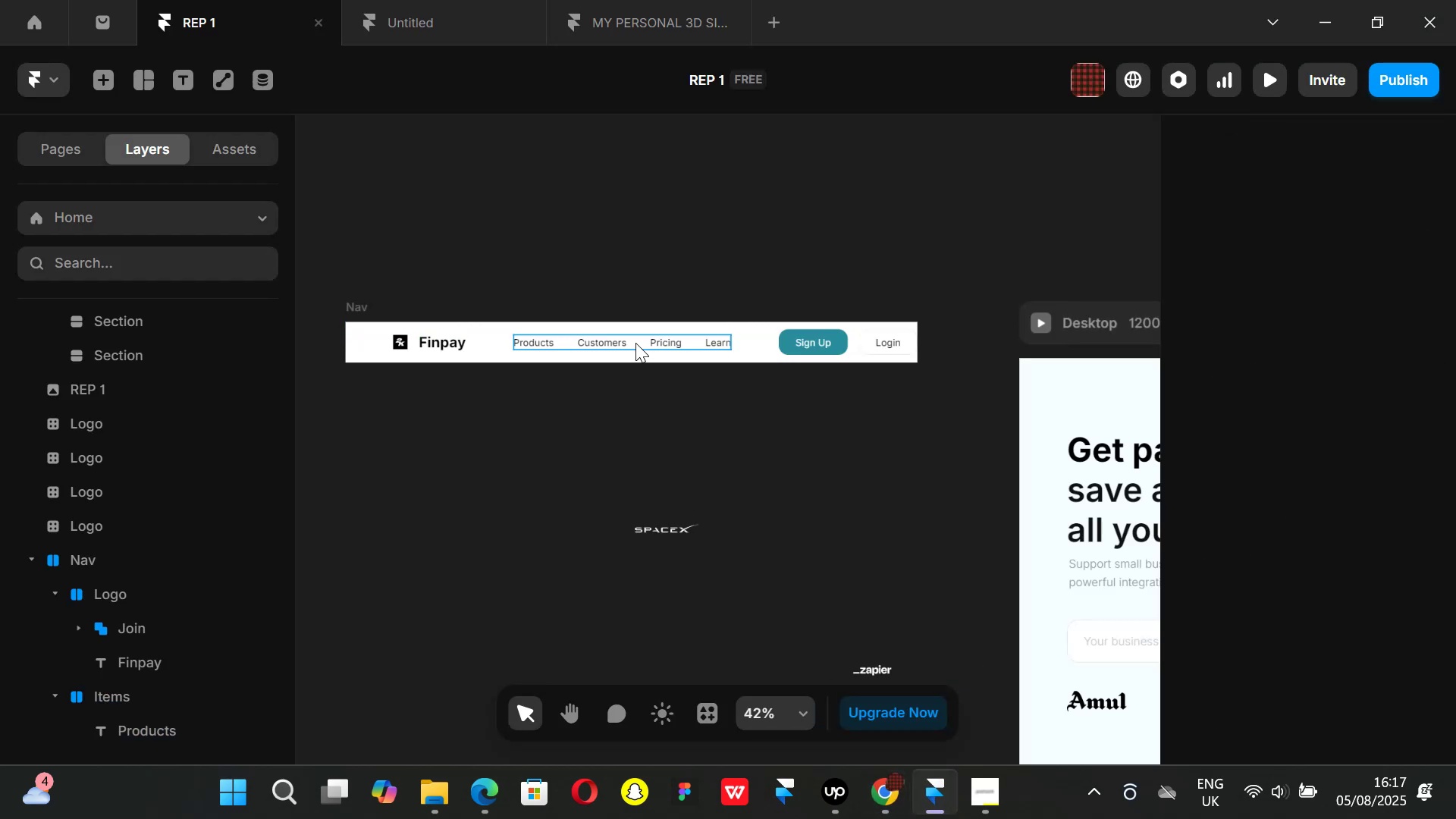 
left_click([634, 342])
 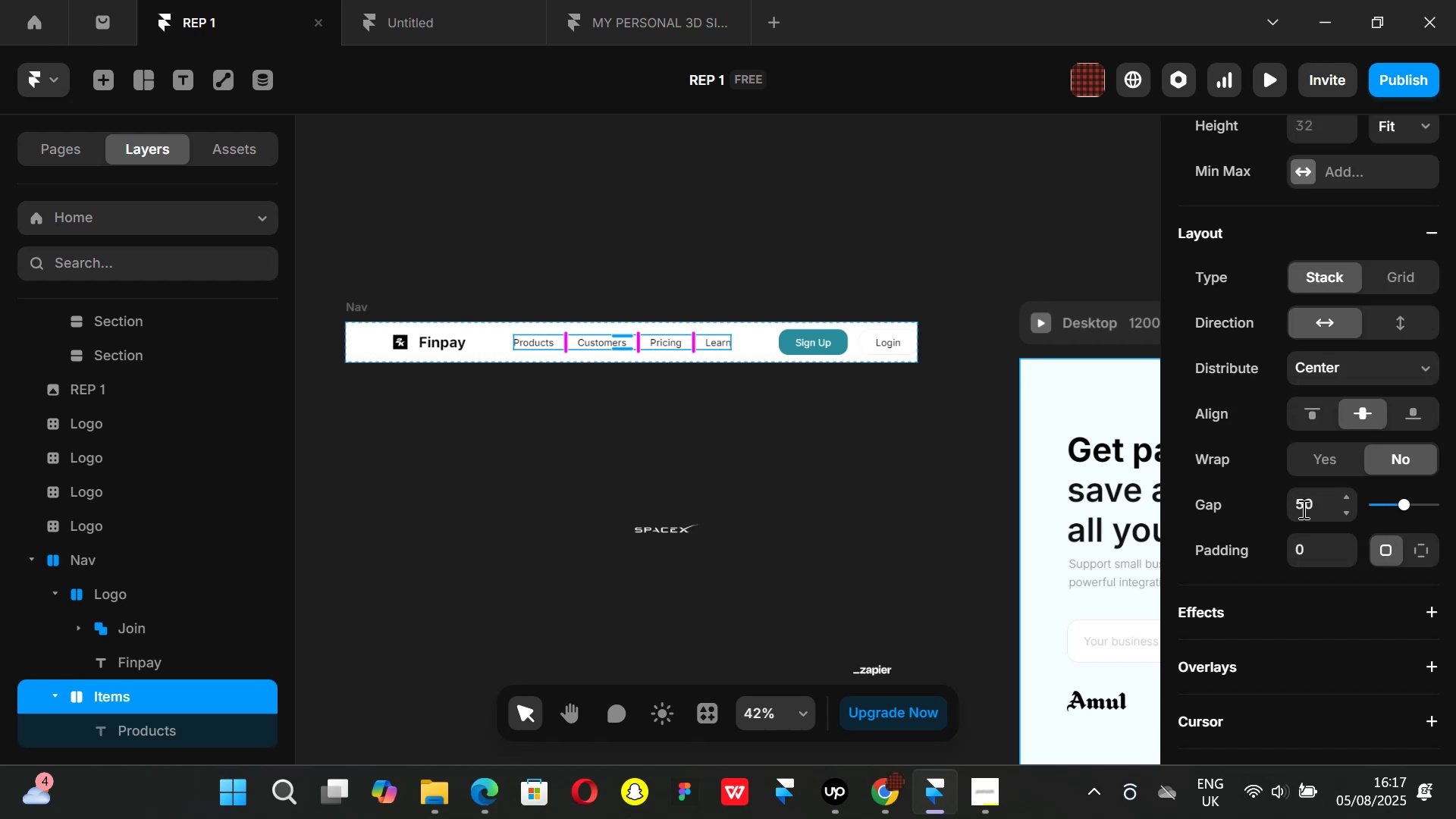 
left_click([1310, 509])
 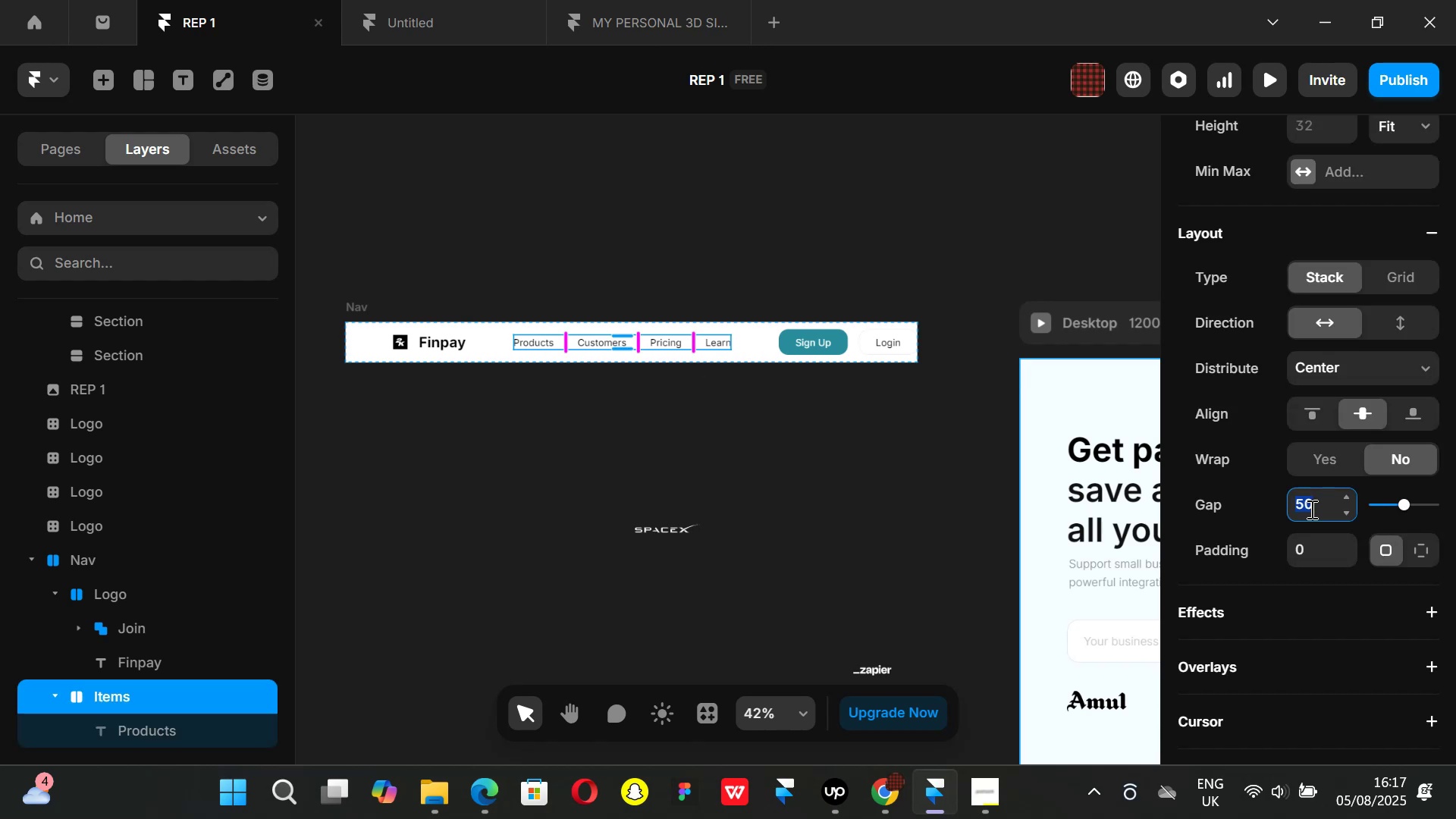 
key(Backspace)
key(Backspace)
type(54)
 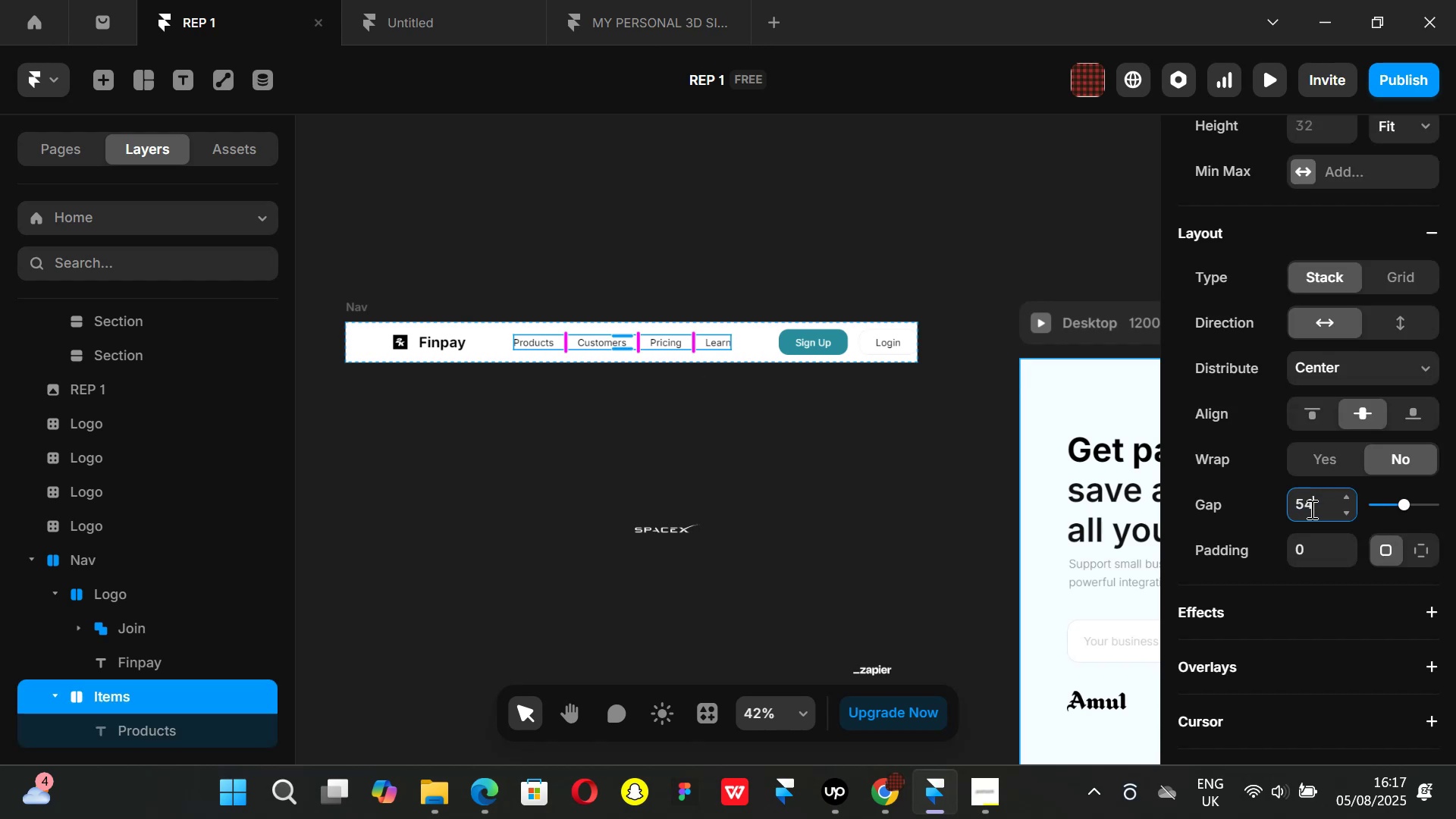 
key(Enter)
 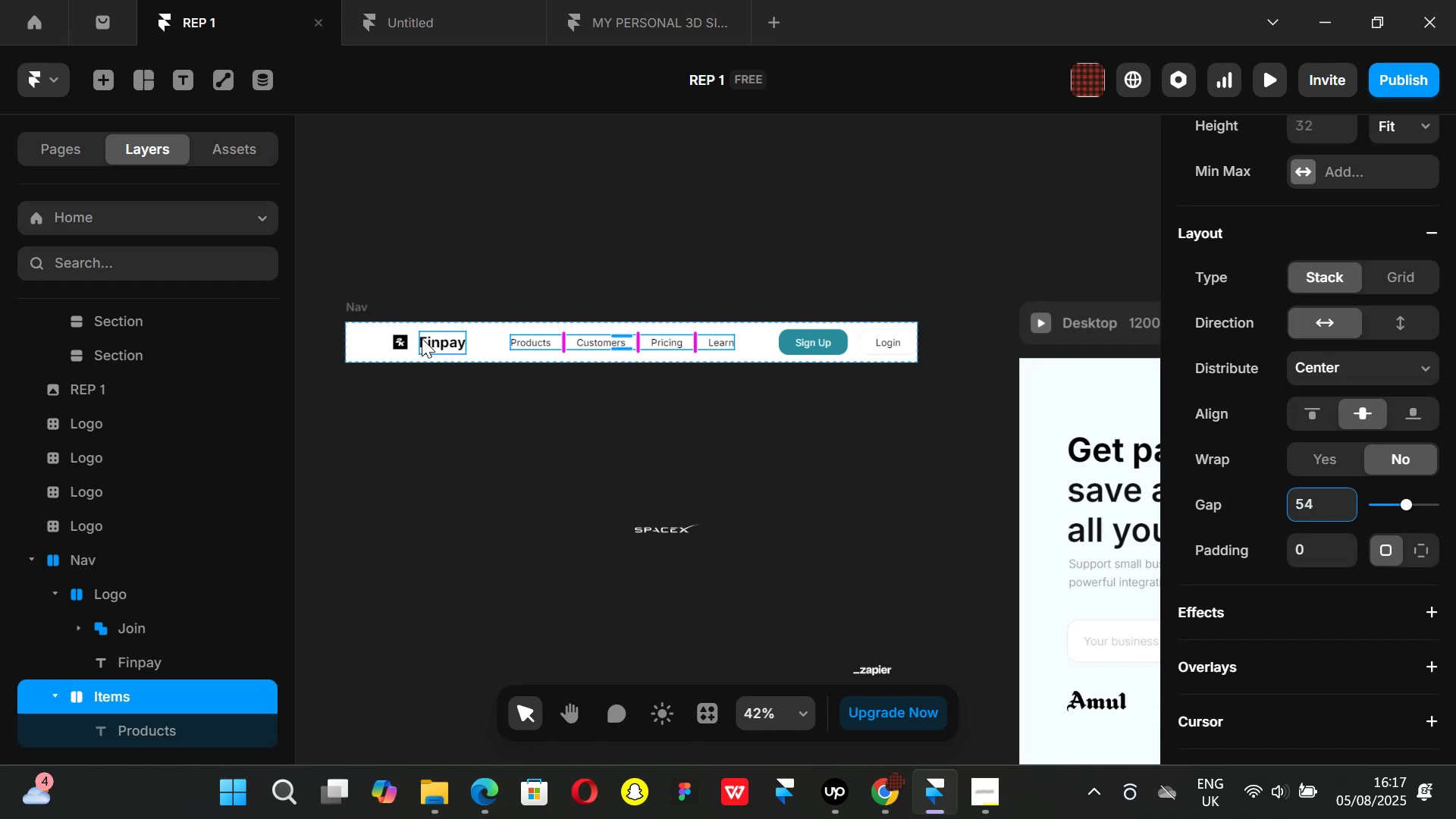 
left_click([413, 335])
 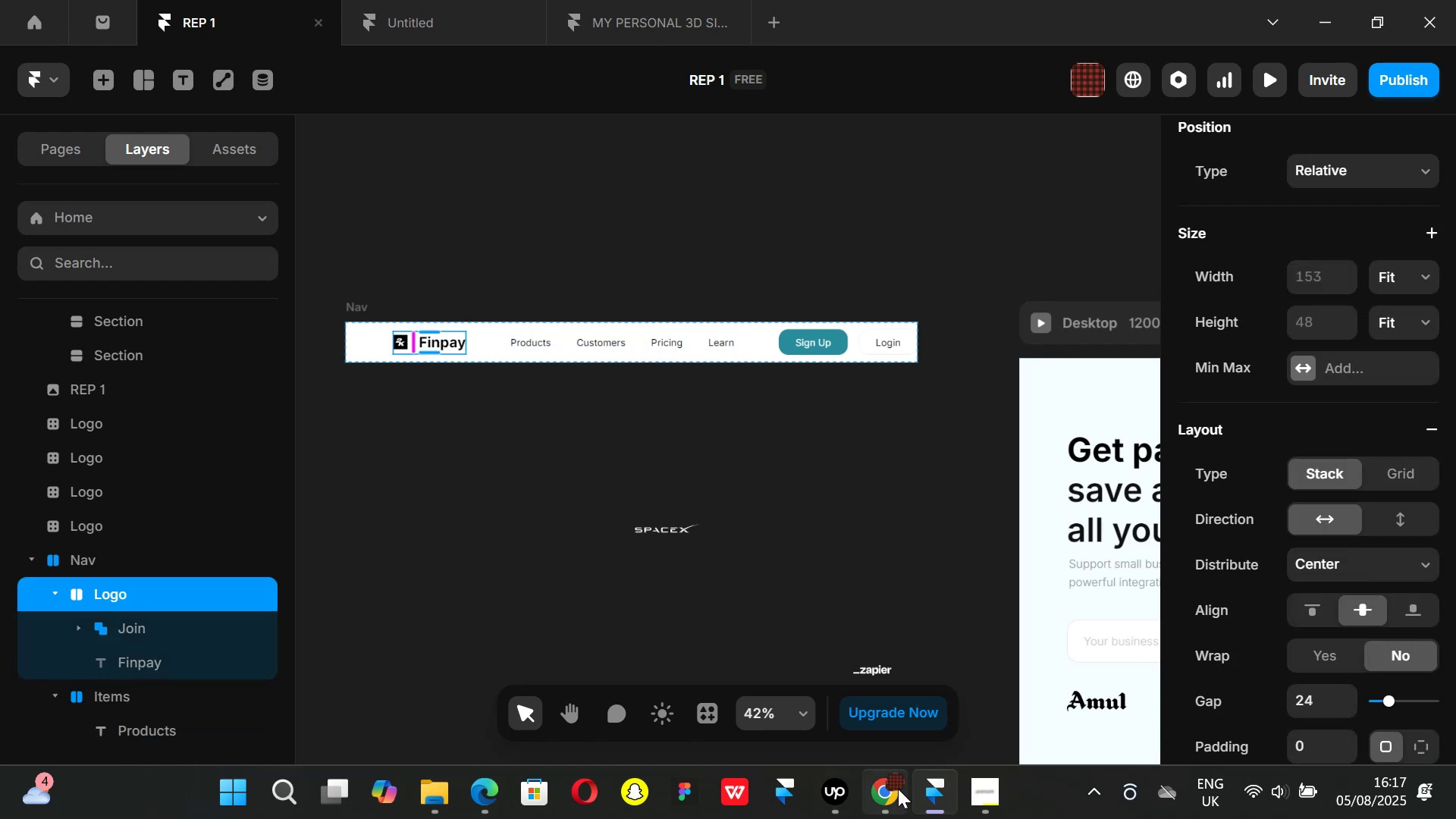 
left_click([898, 789])
 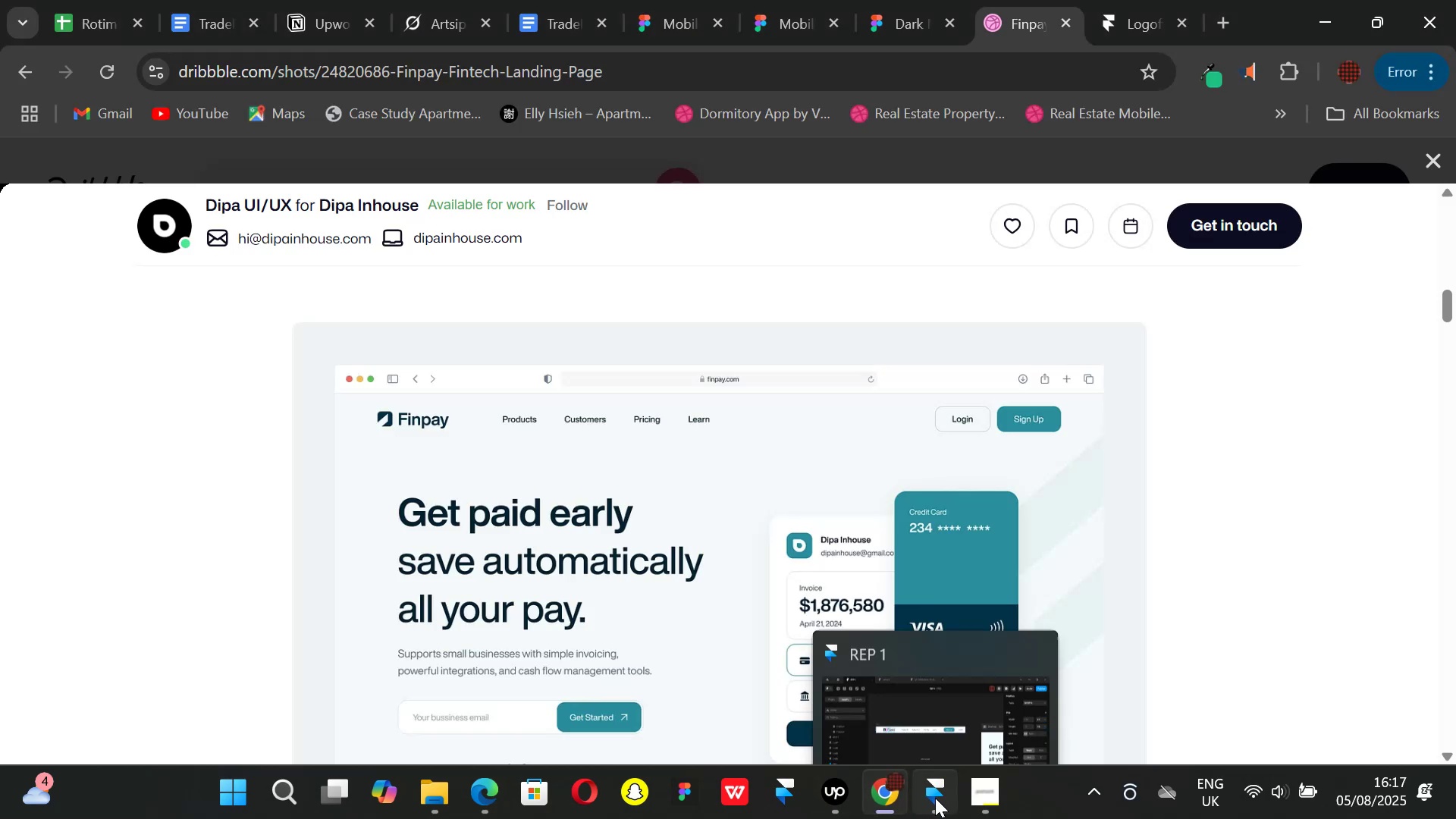 
left_click([935, 798])
 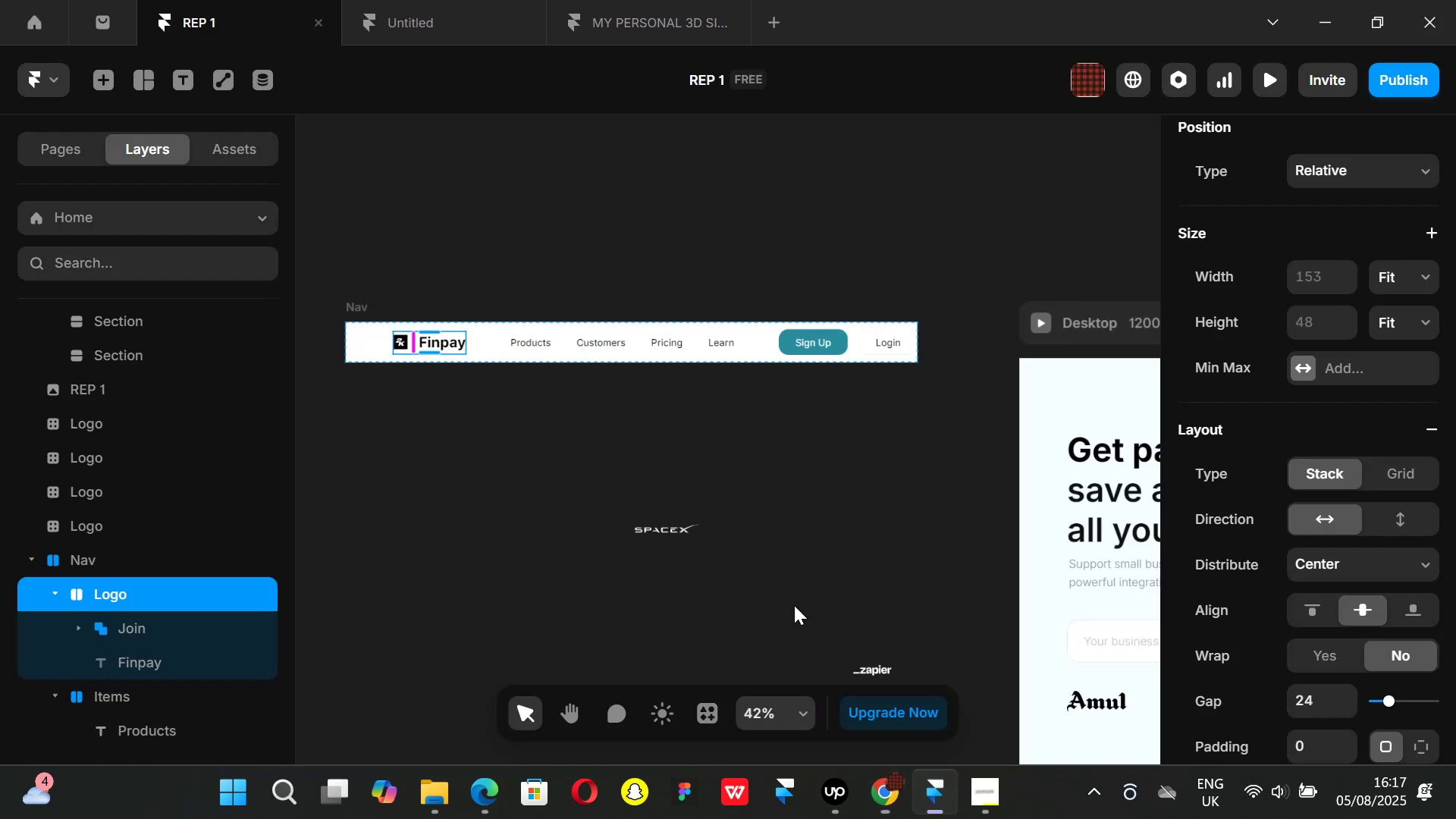 
hold_key(key=ShiftLeft, duration=1.06)
left_click([566, 338])
 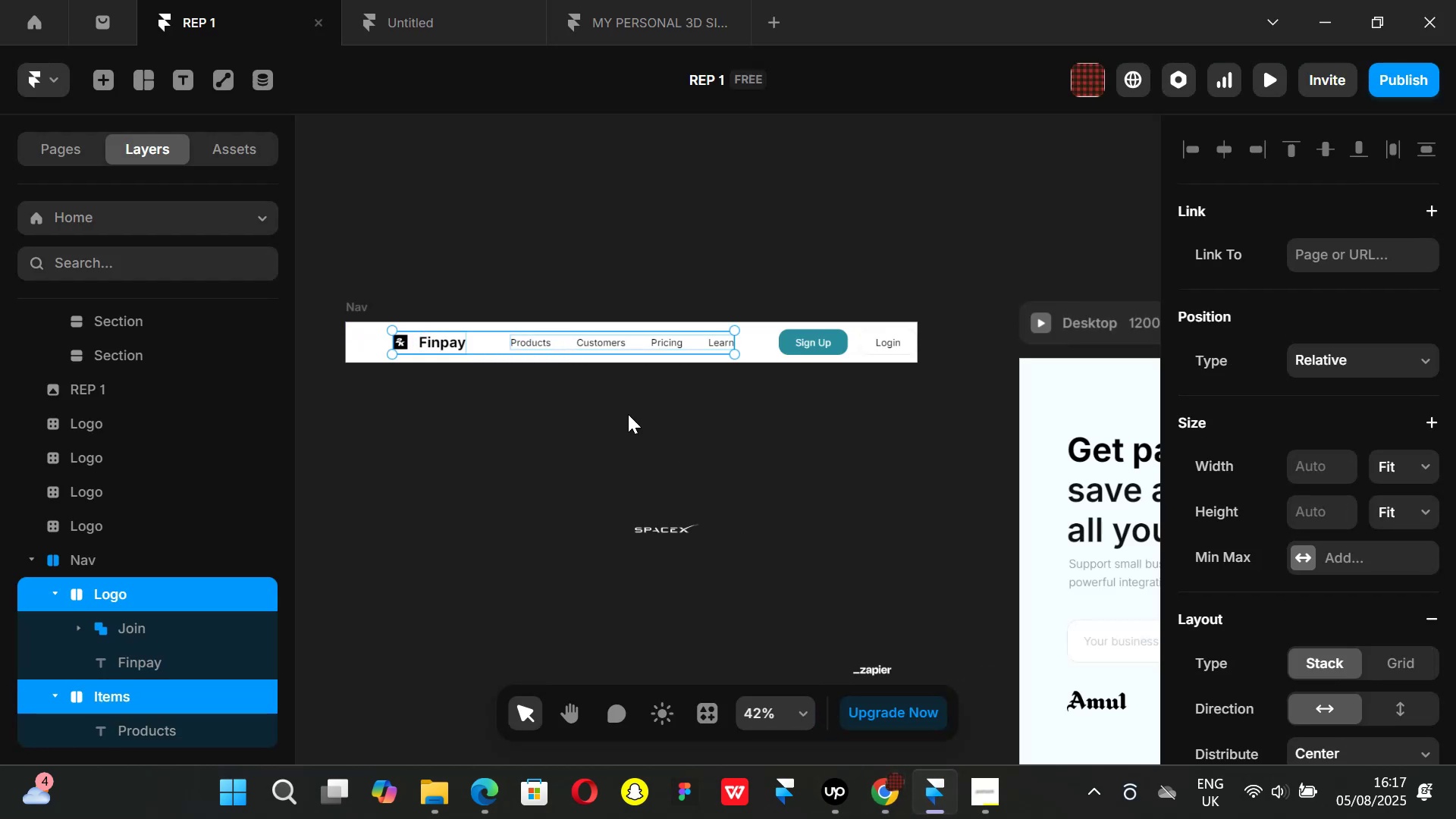 
key(Control+ControlLeft)
 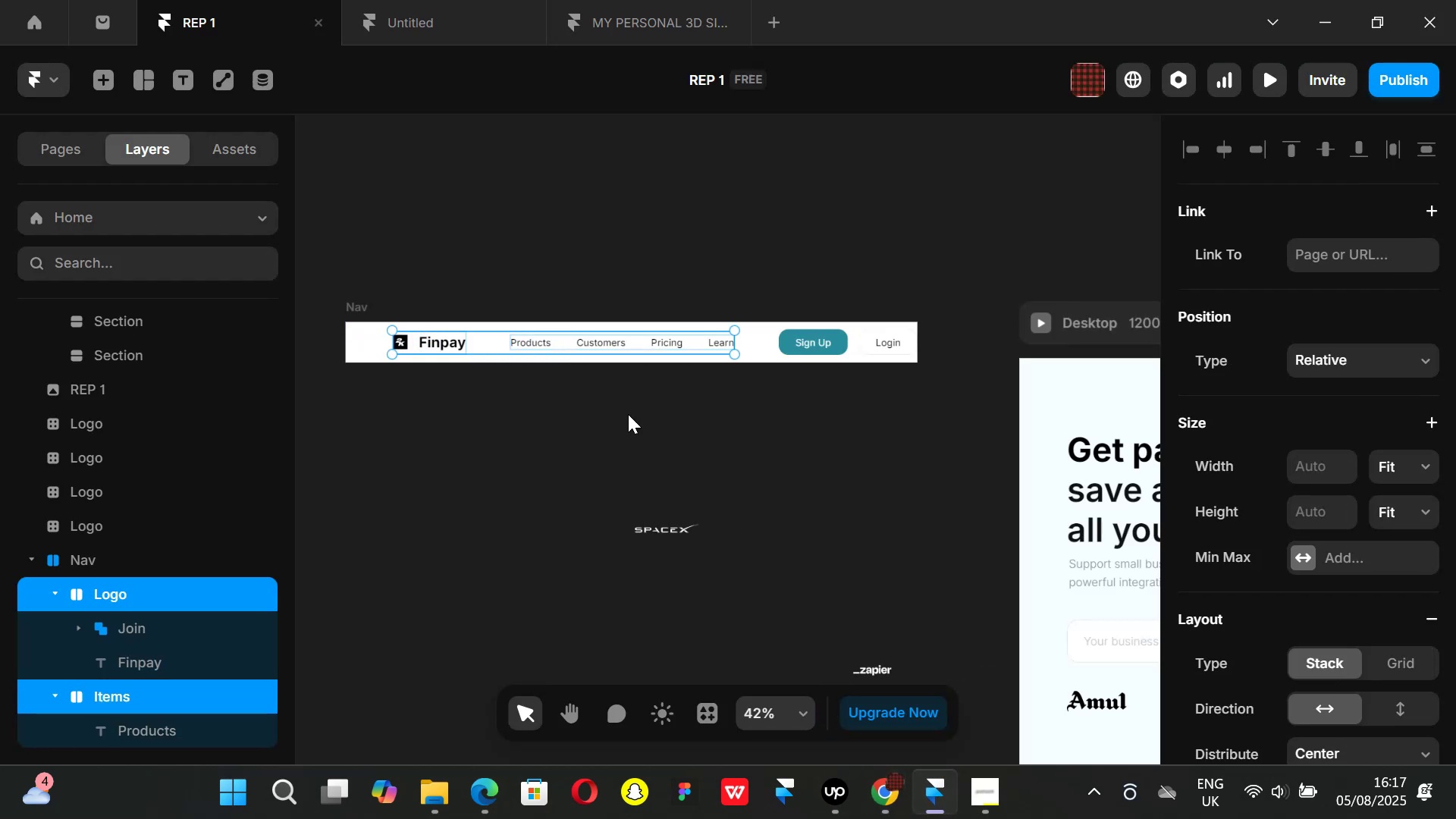 
key(Alt+Control+AltLeft)
 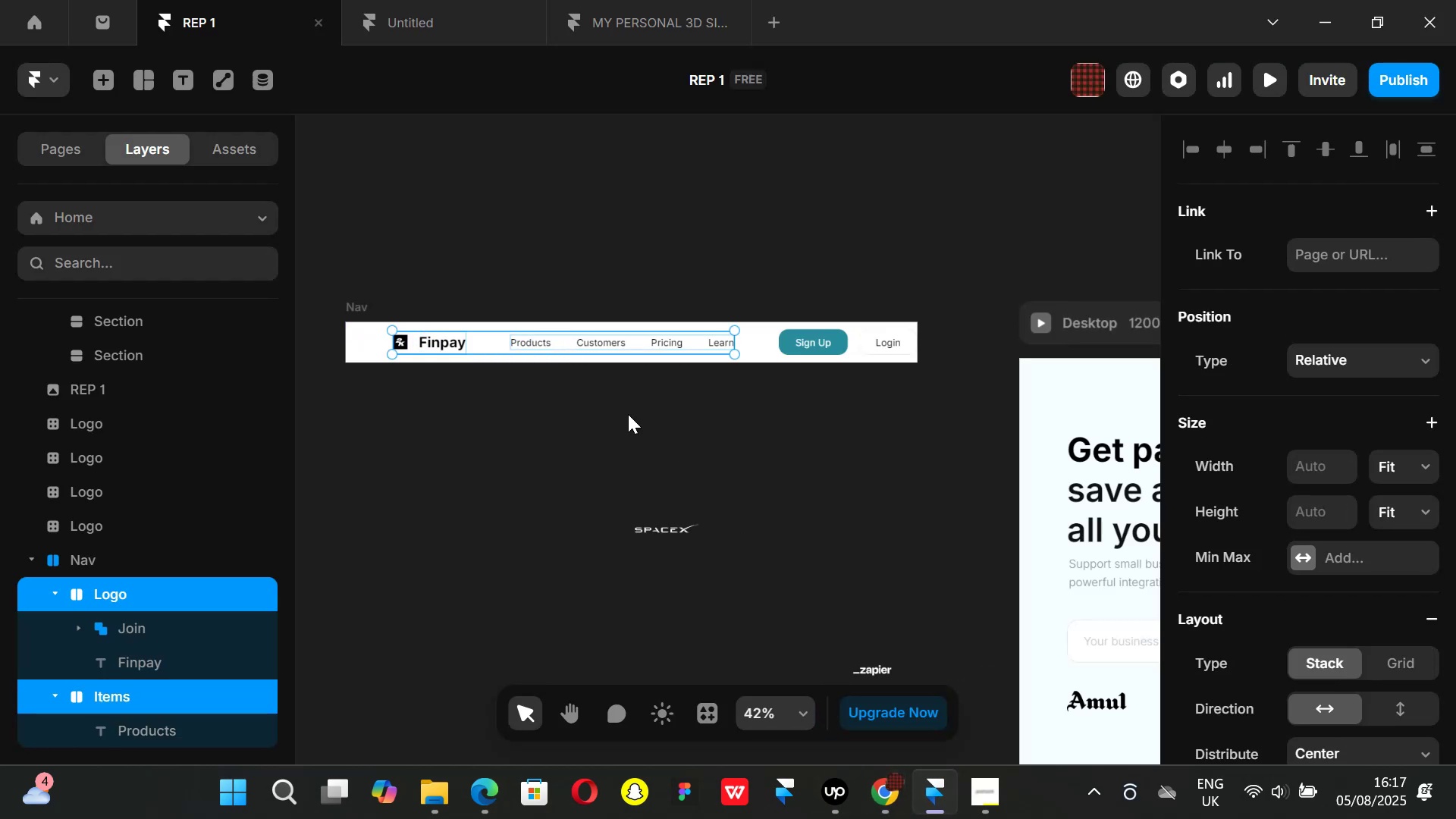 
key(Alt+Control+Enter)
 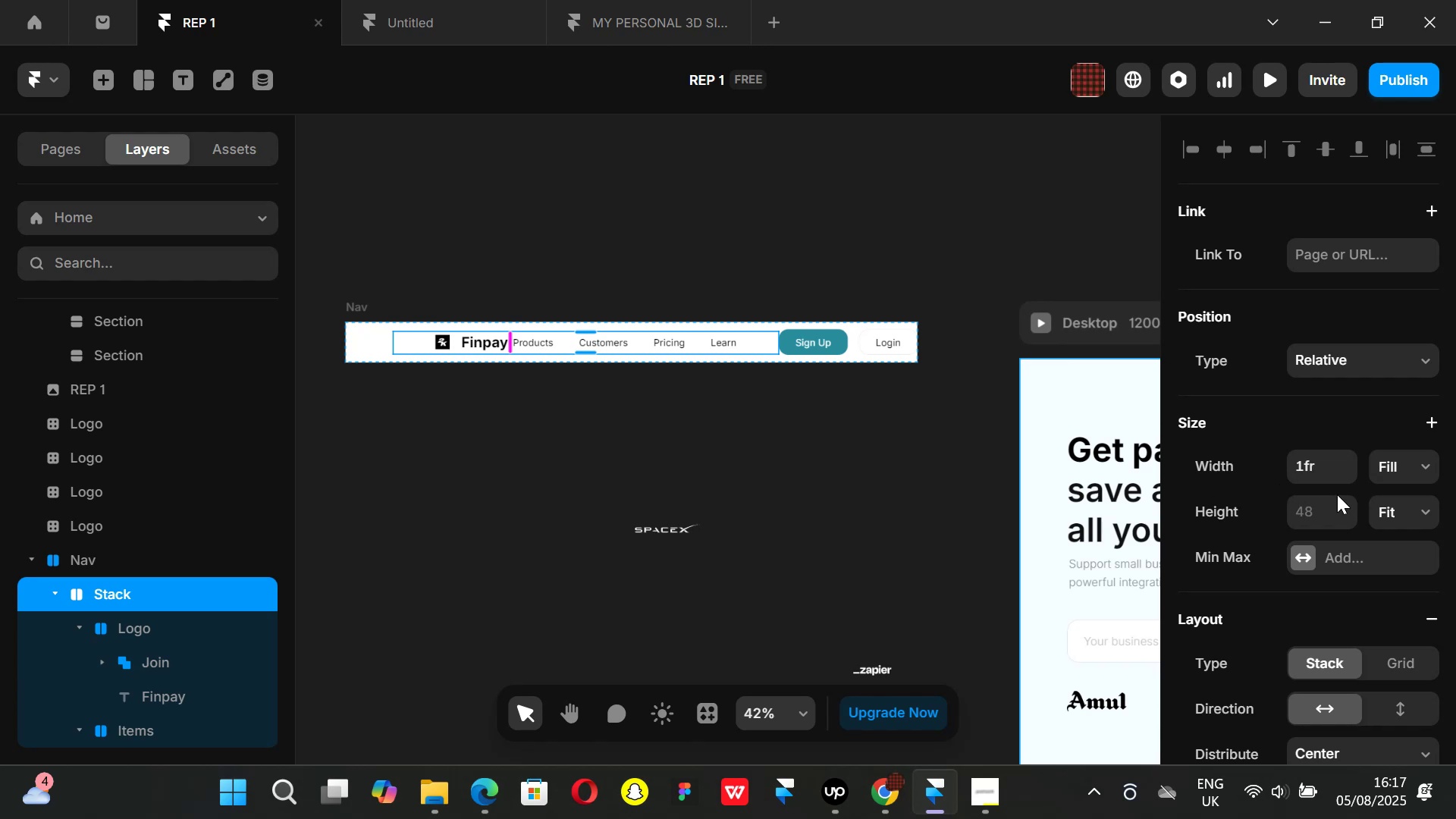 
left_click([1419, 466])
 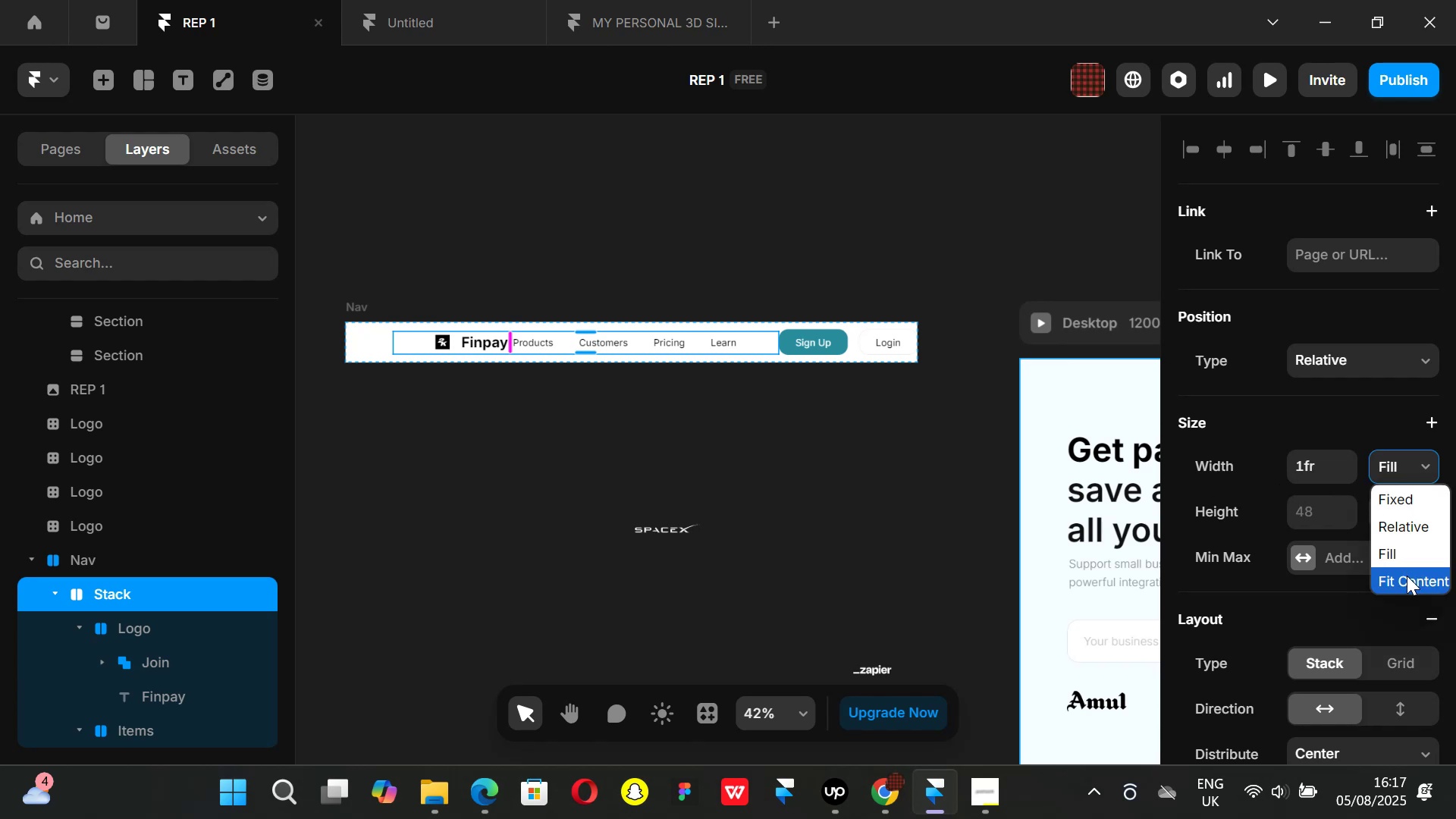 
left_click([1407, 576])
 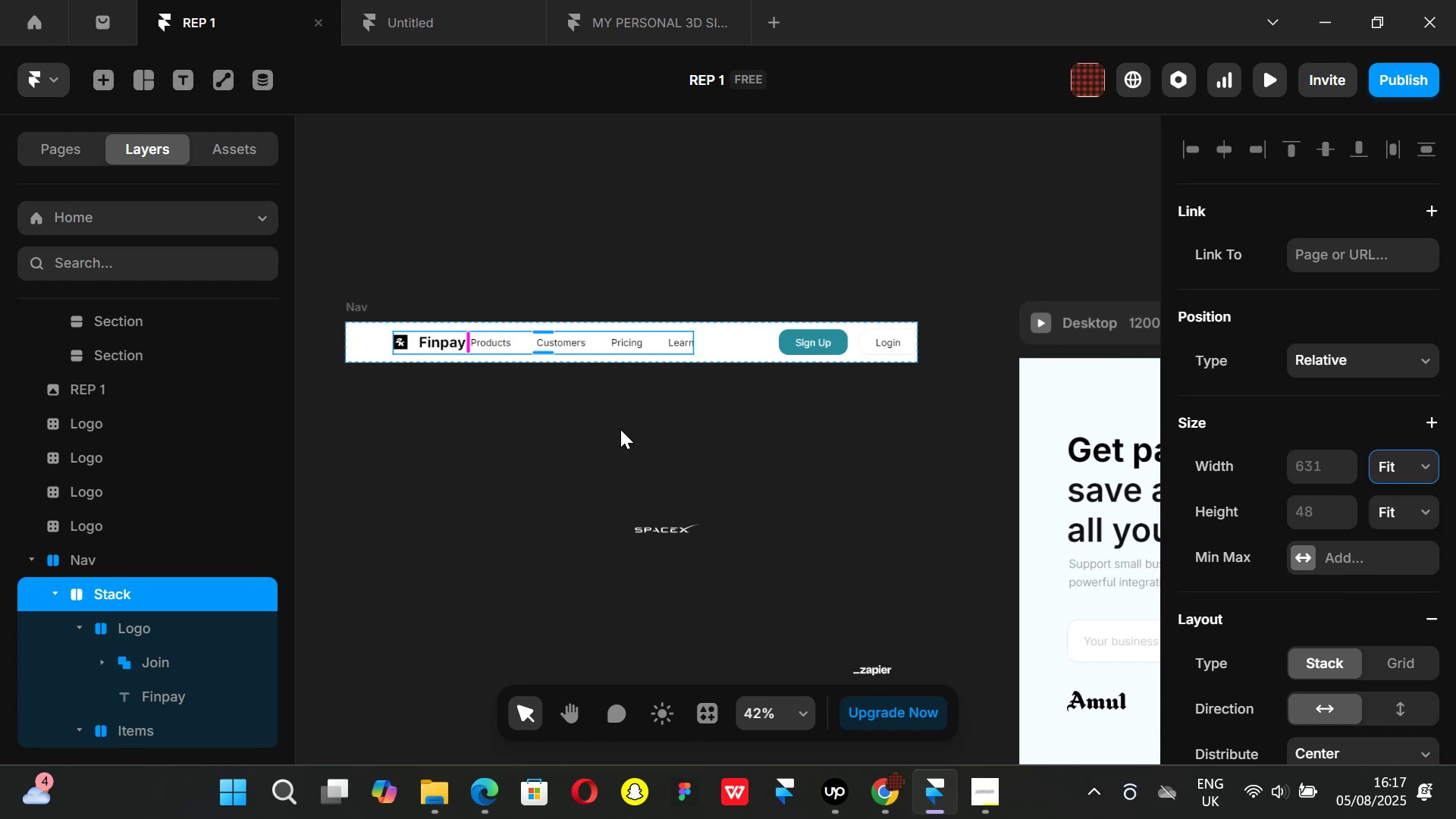 
left_click([611, 438])
 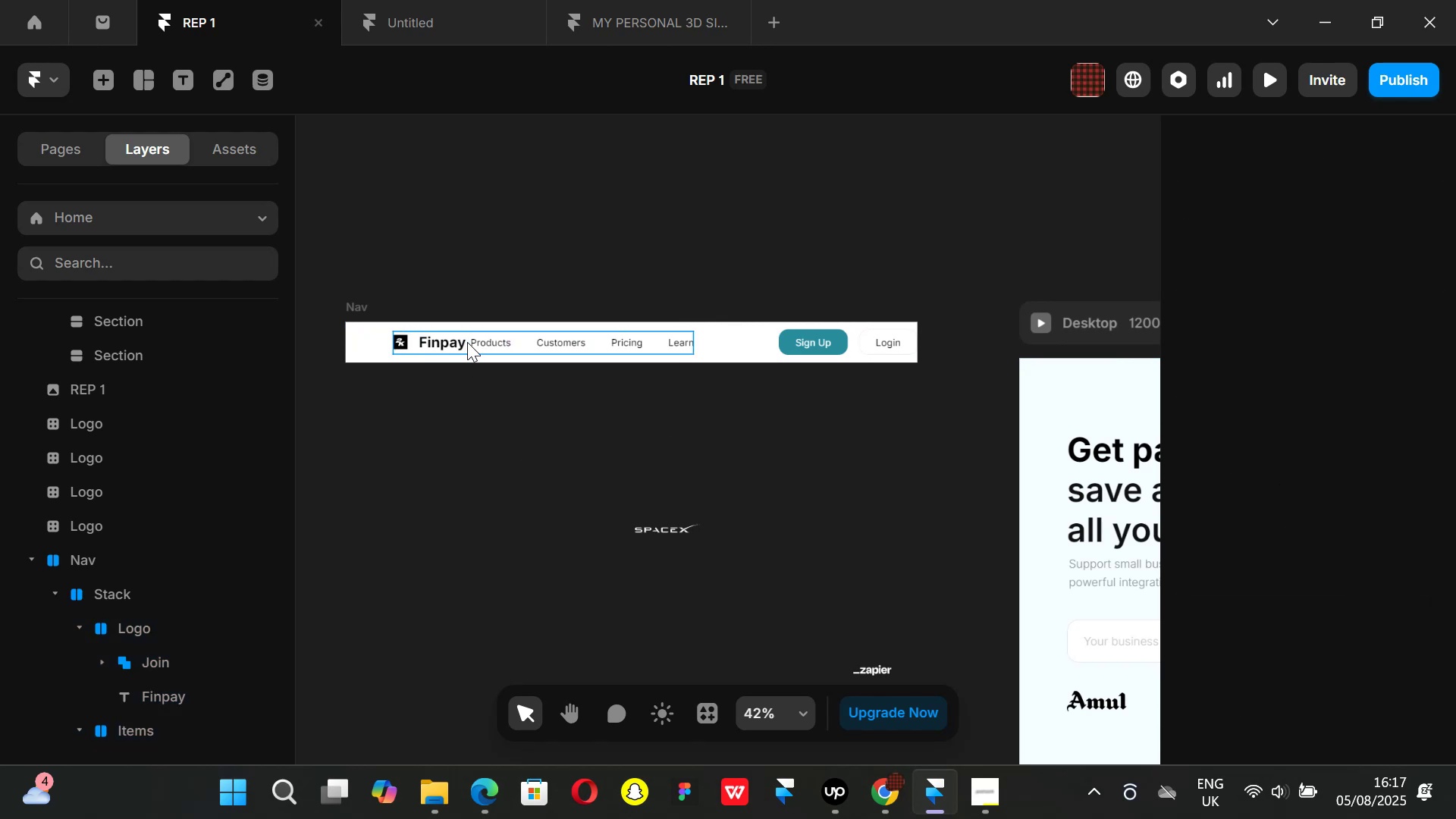 
left_click([469, 343])
 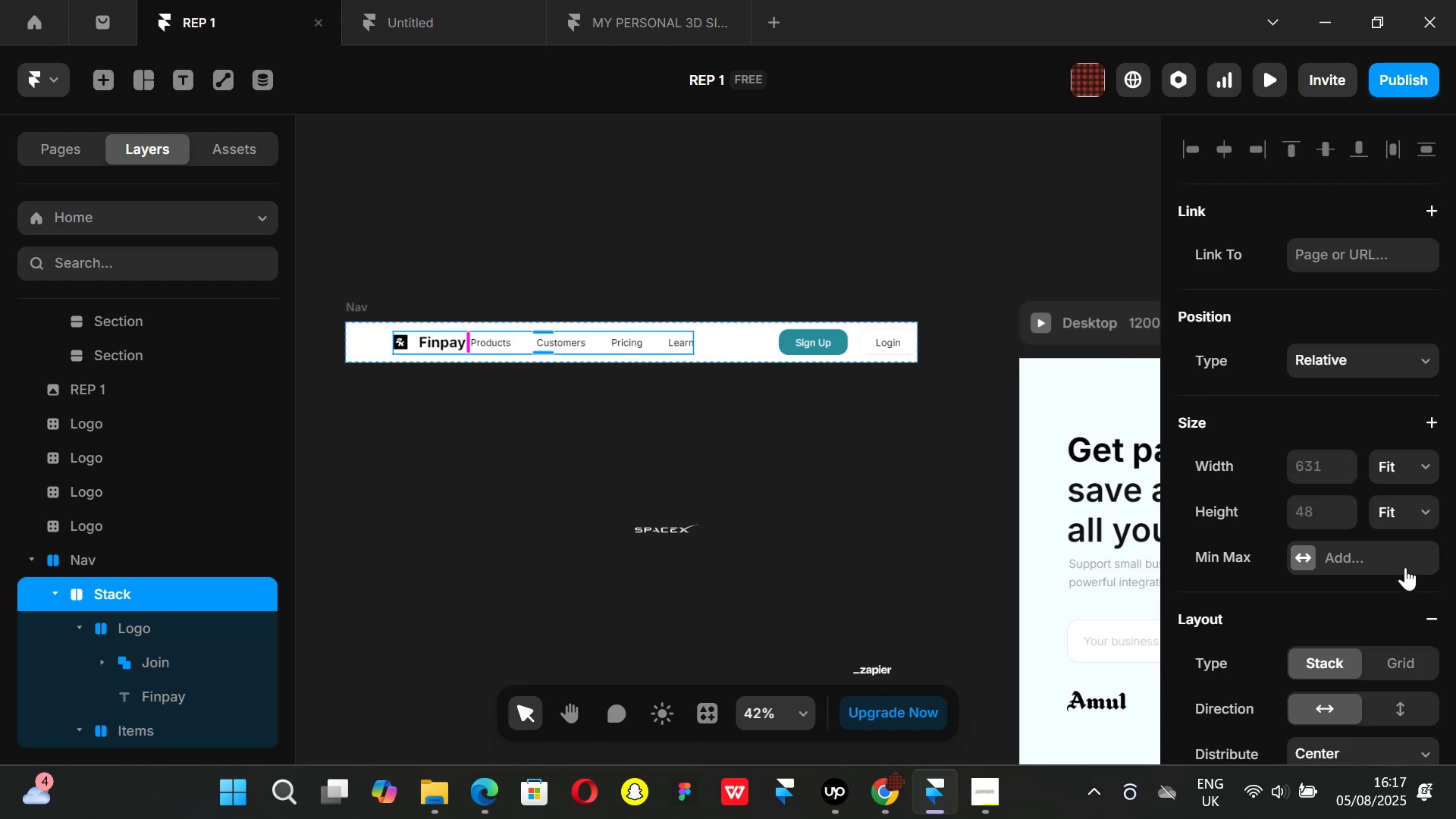 
scroll: coordinate [1313, 567], scroll_direction: down, amount: 2.0
 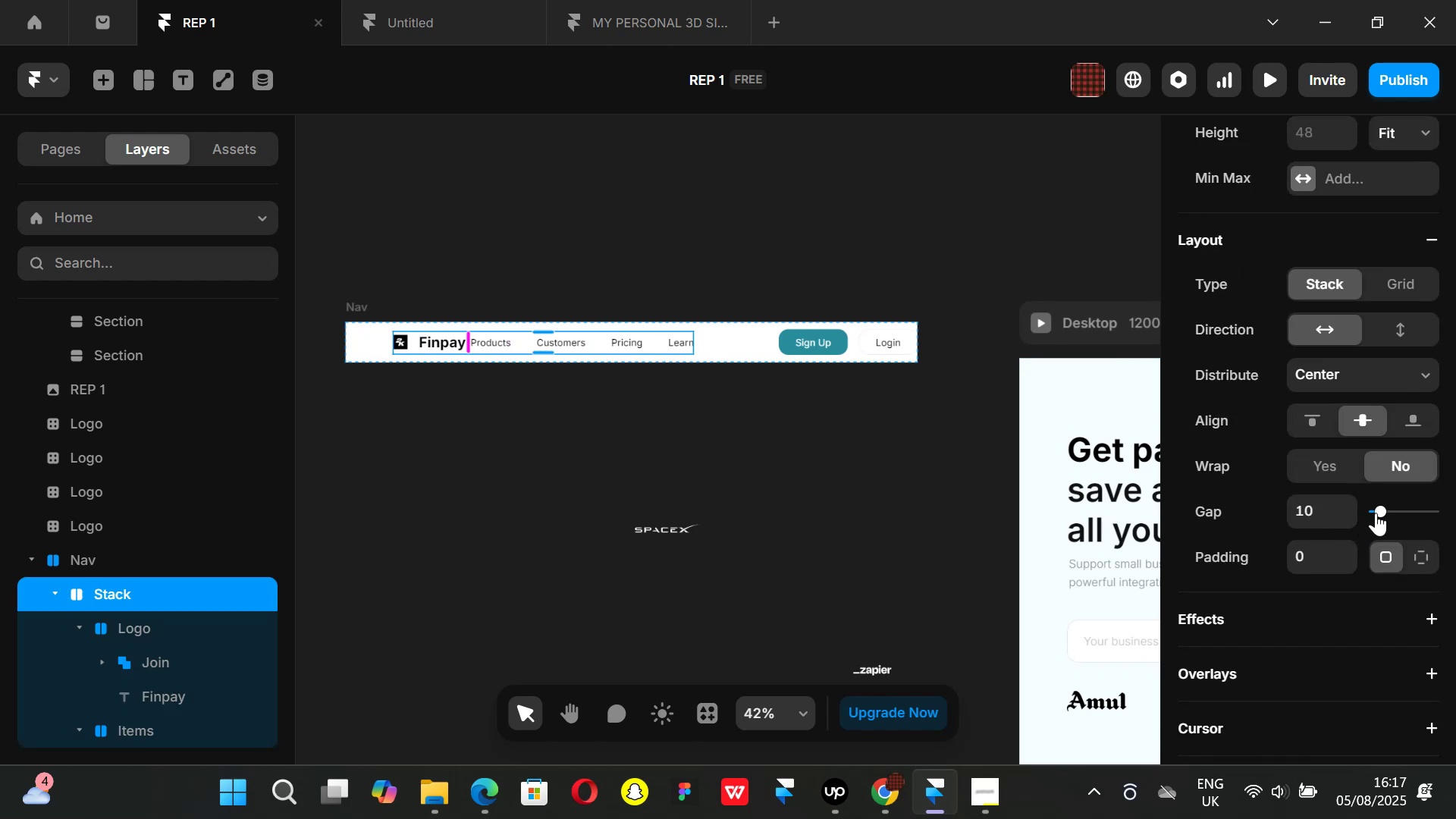 
left_click_drag(start_coordinate=[1380, 513], to_coordinate=[1407, 516])
 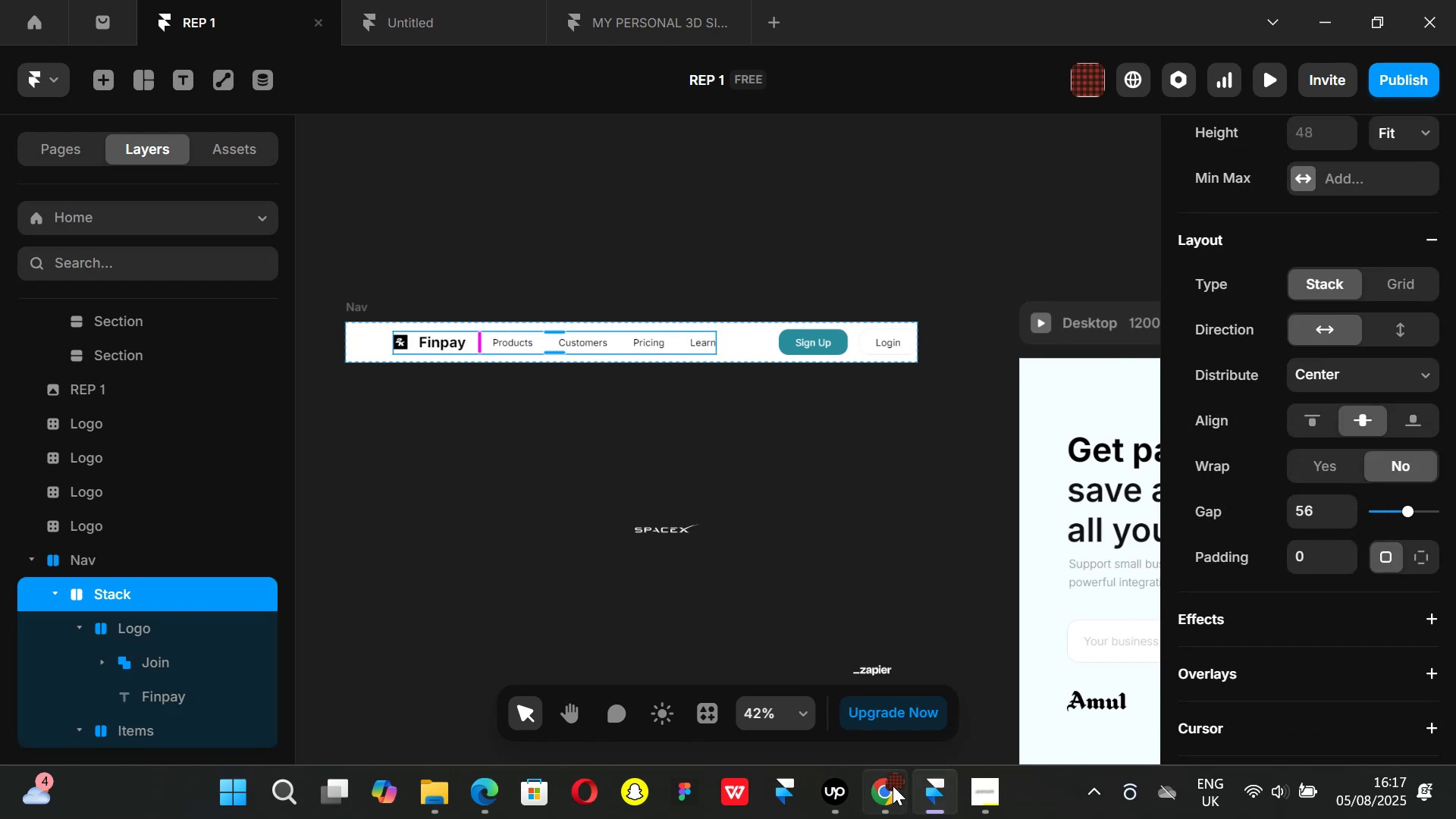 
left_click([893, 786])
 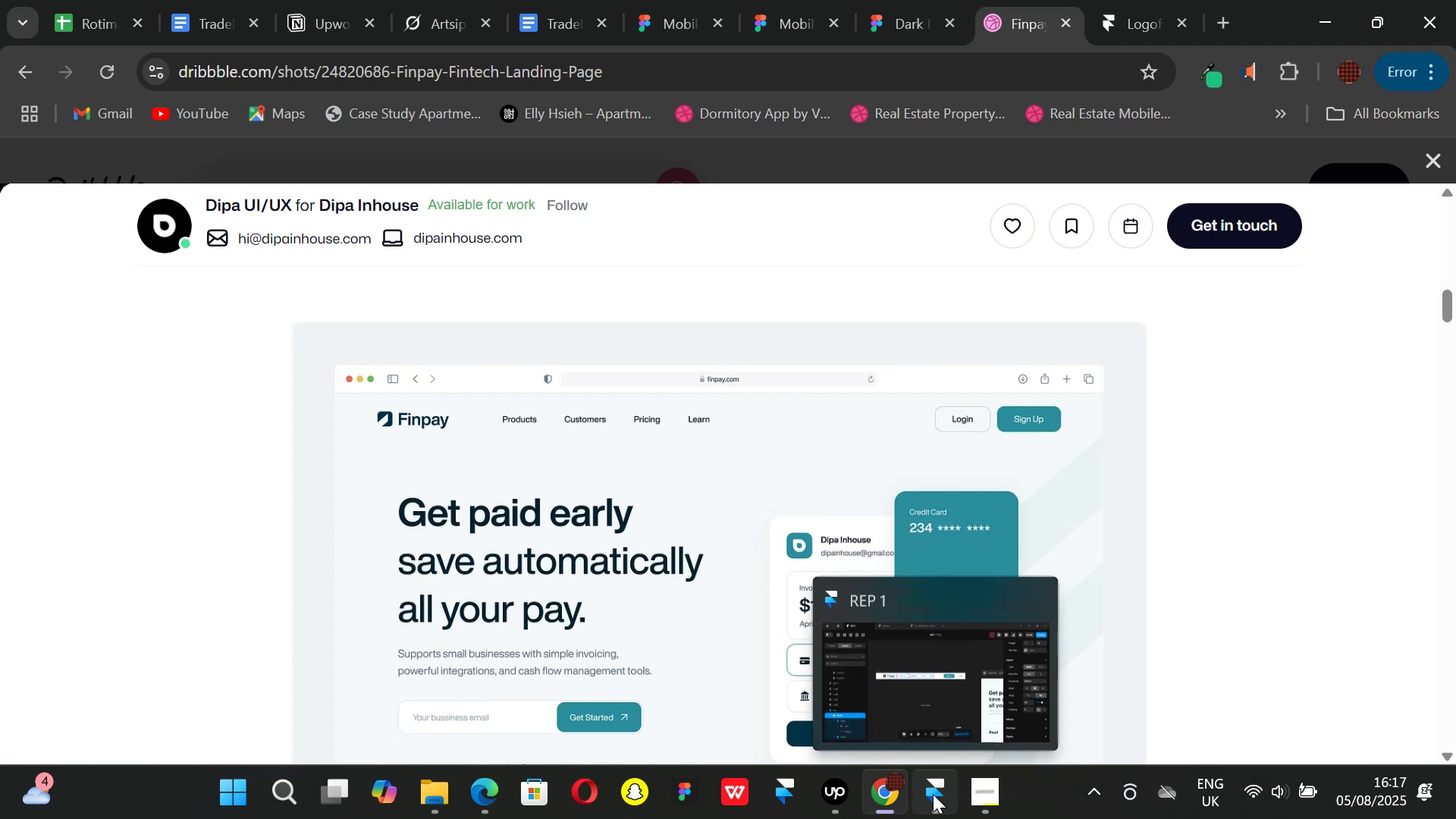 
left_click([933, 794])
 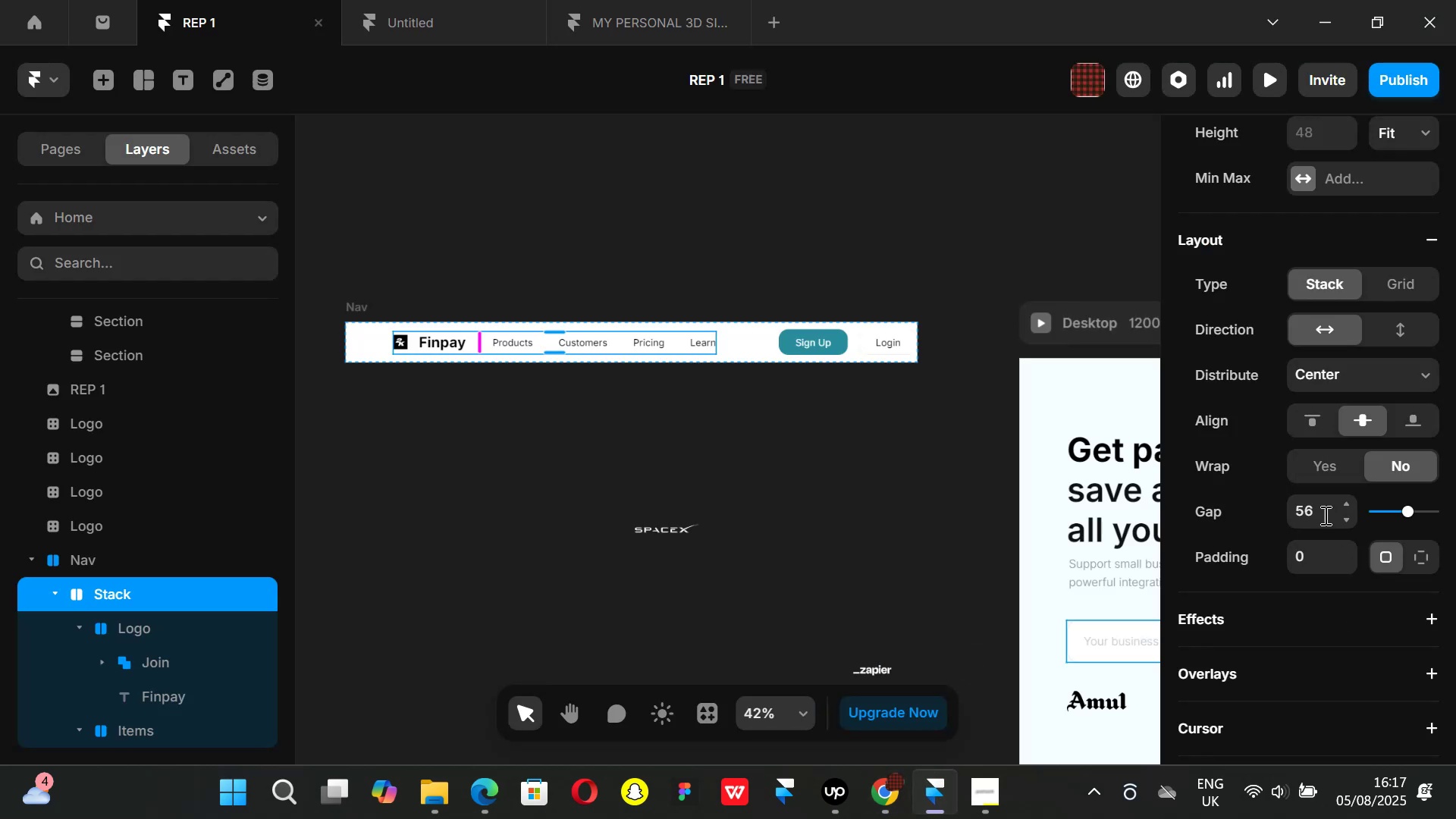 
left_click([1324, 512])
 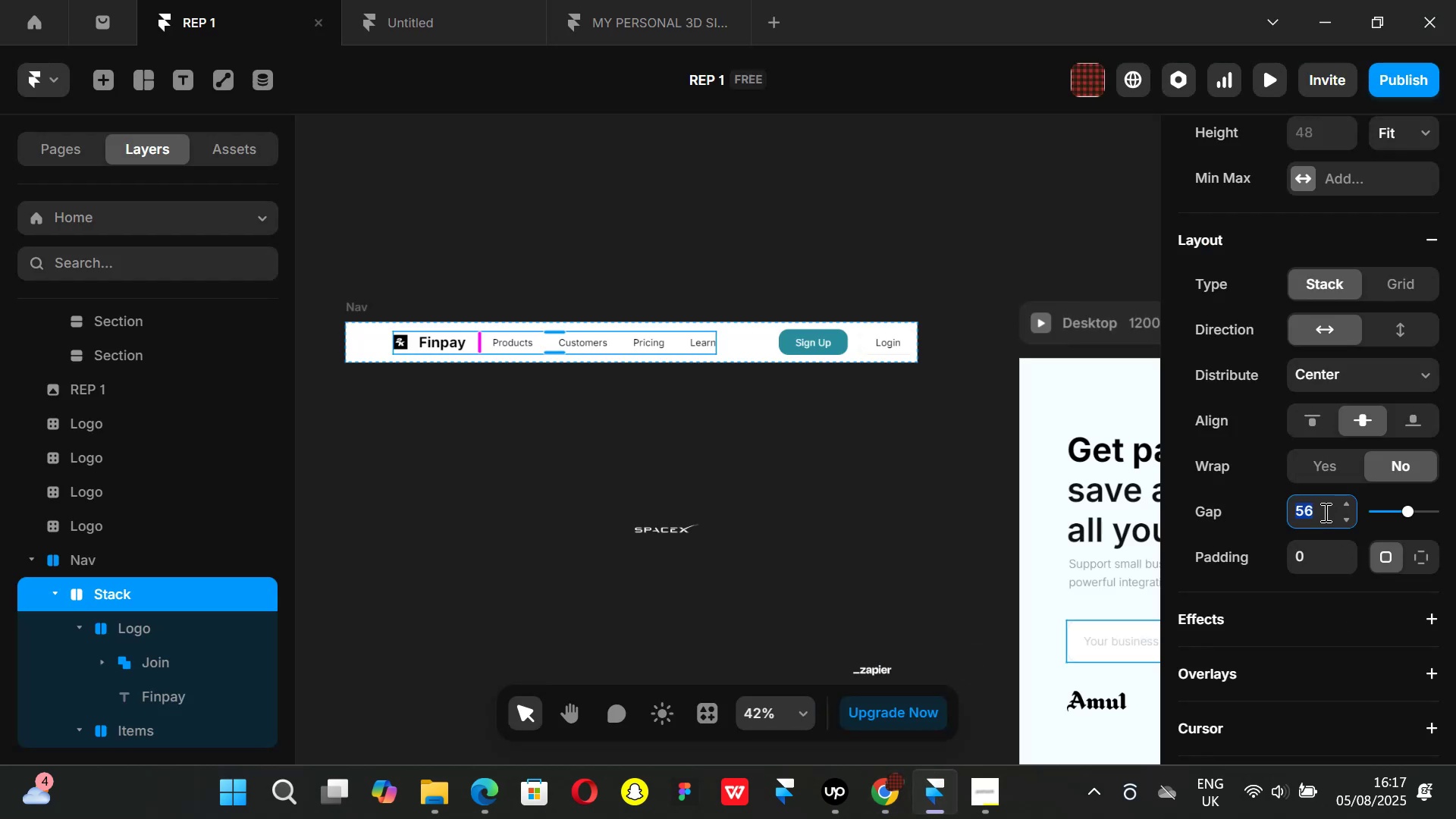 
key(Backspace)
key(Backspace)
type(60)
 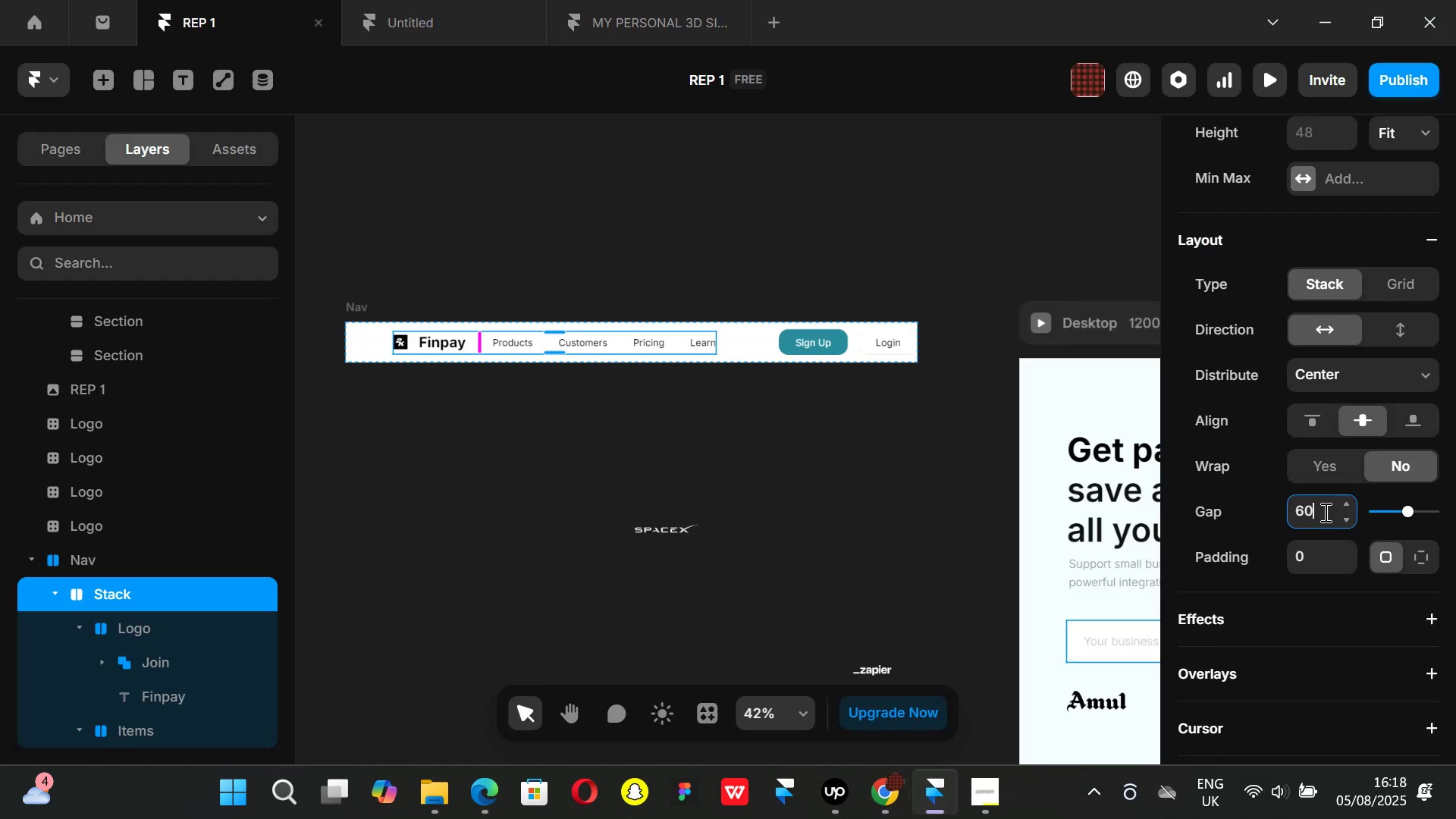 
key(Enter)
 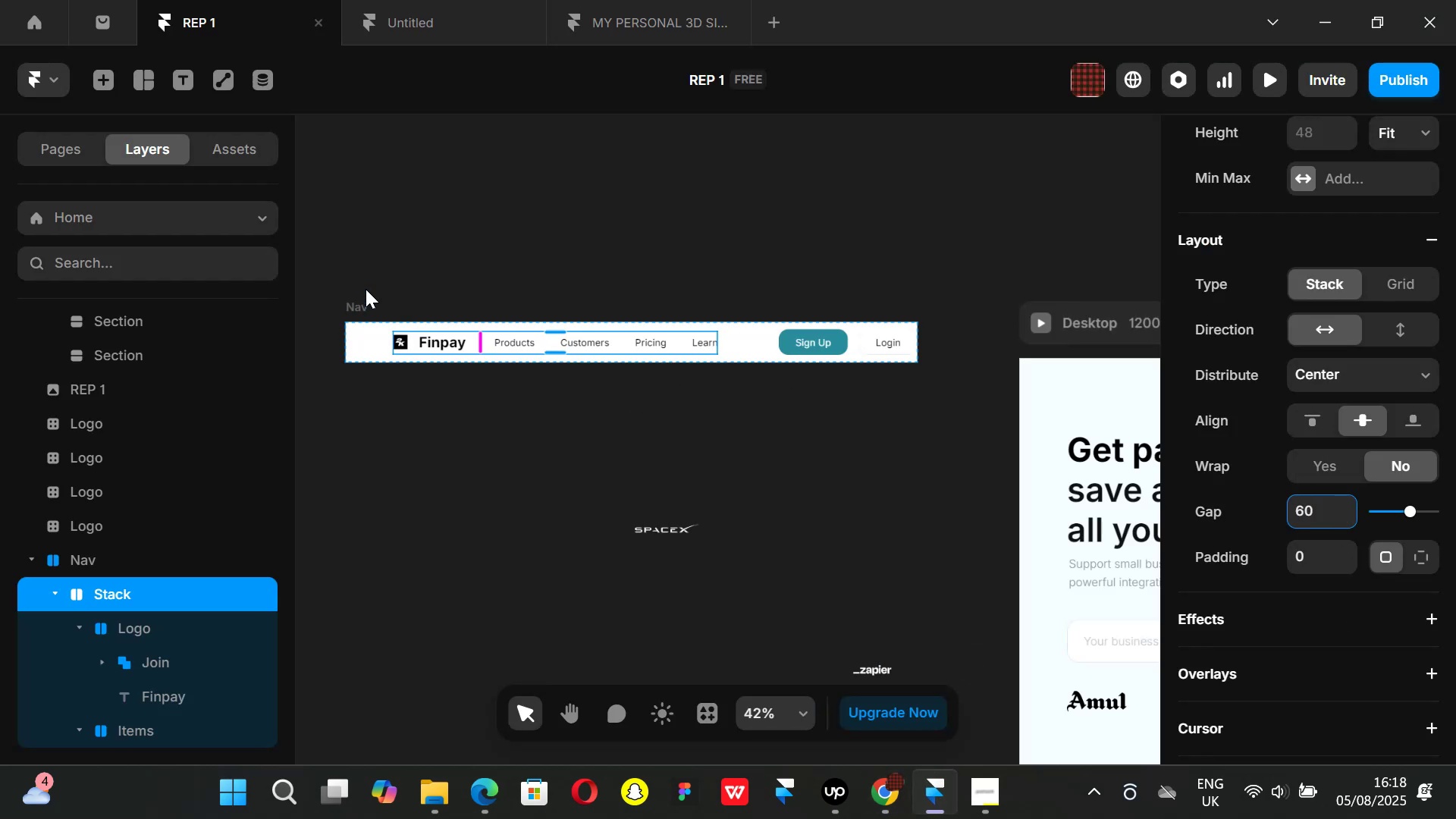 
left_click([359, 300])
 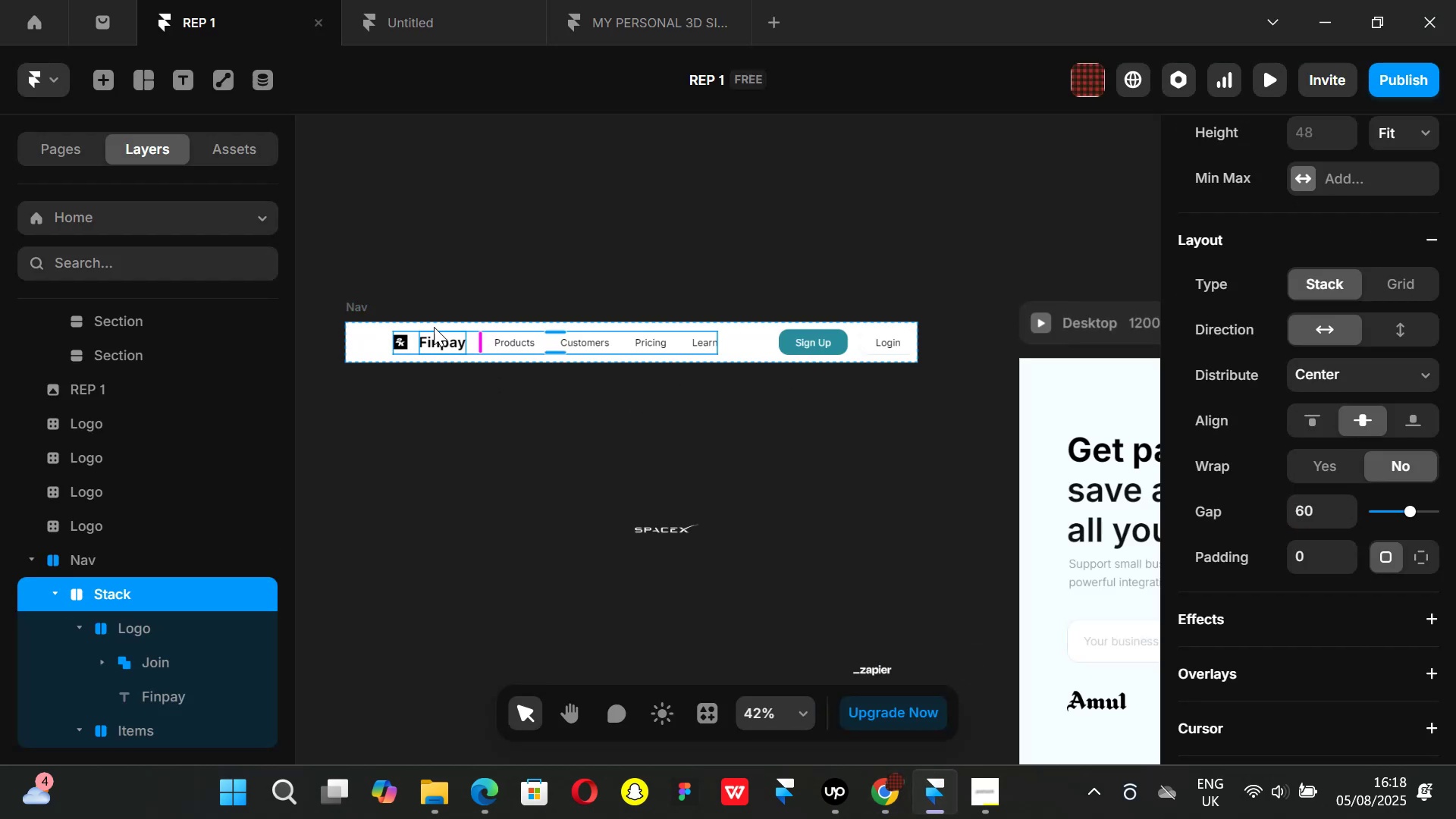 
left_click([362, 300])
 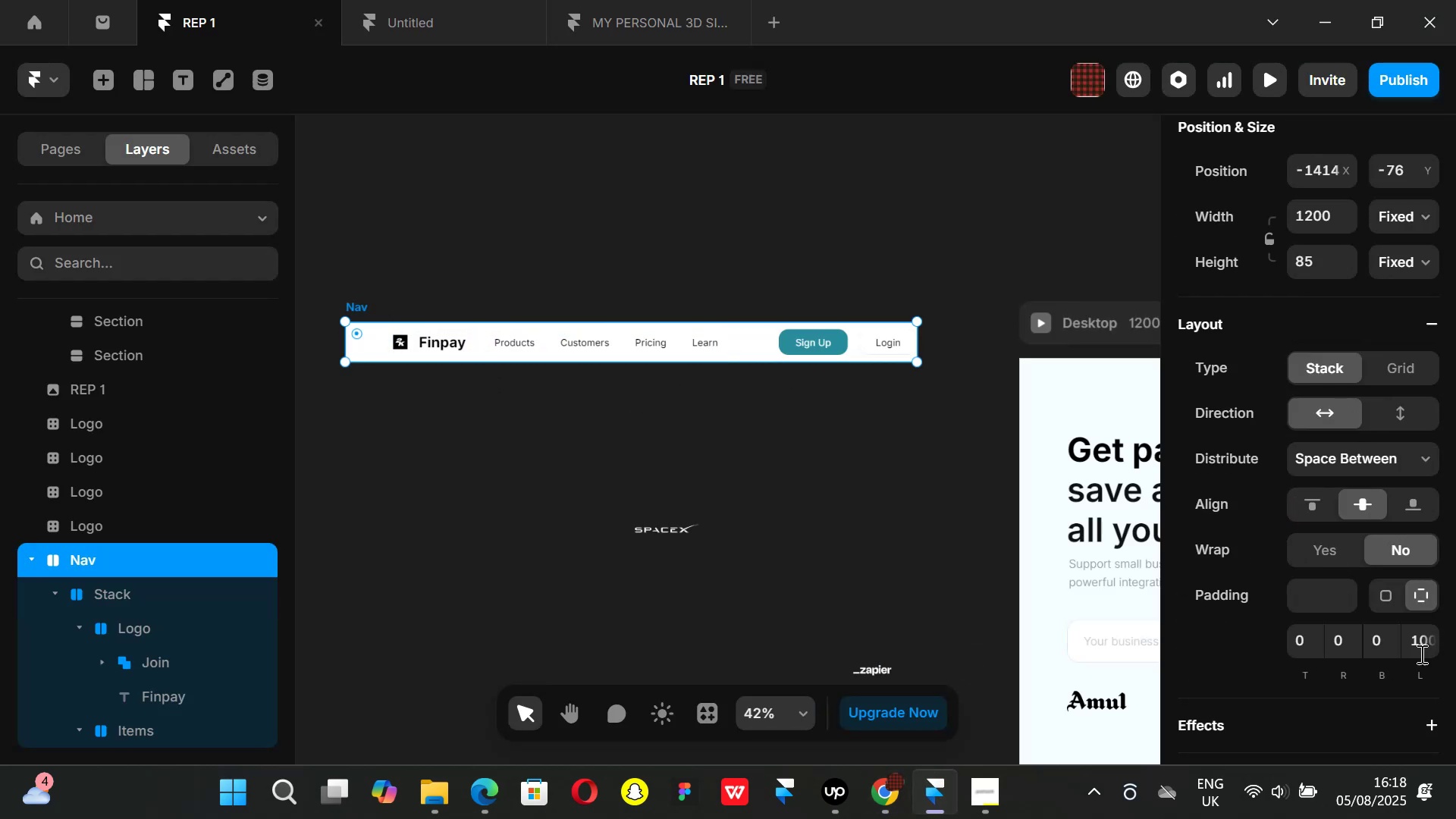 
left_click([1425, 638])
 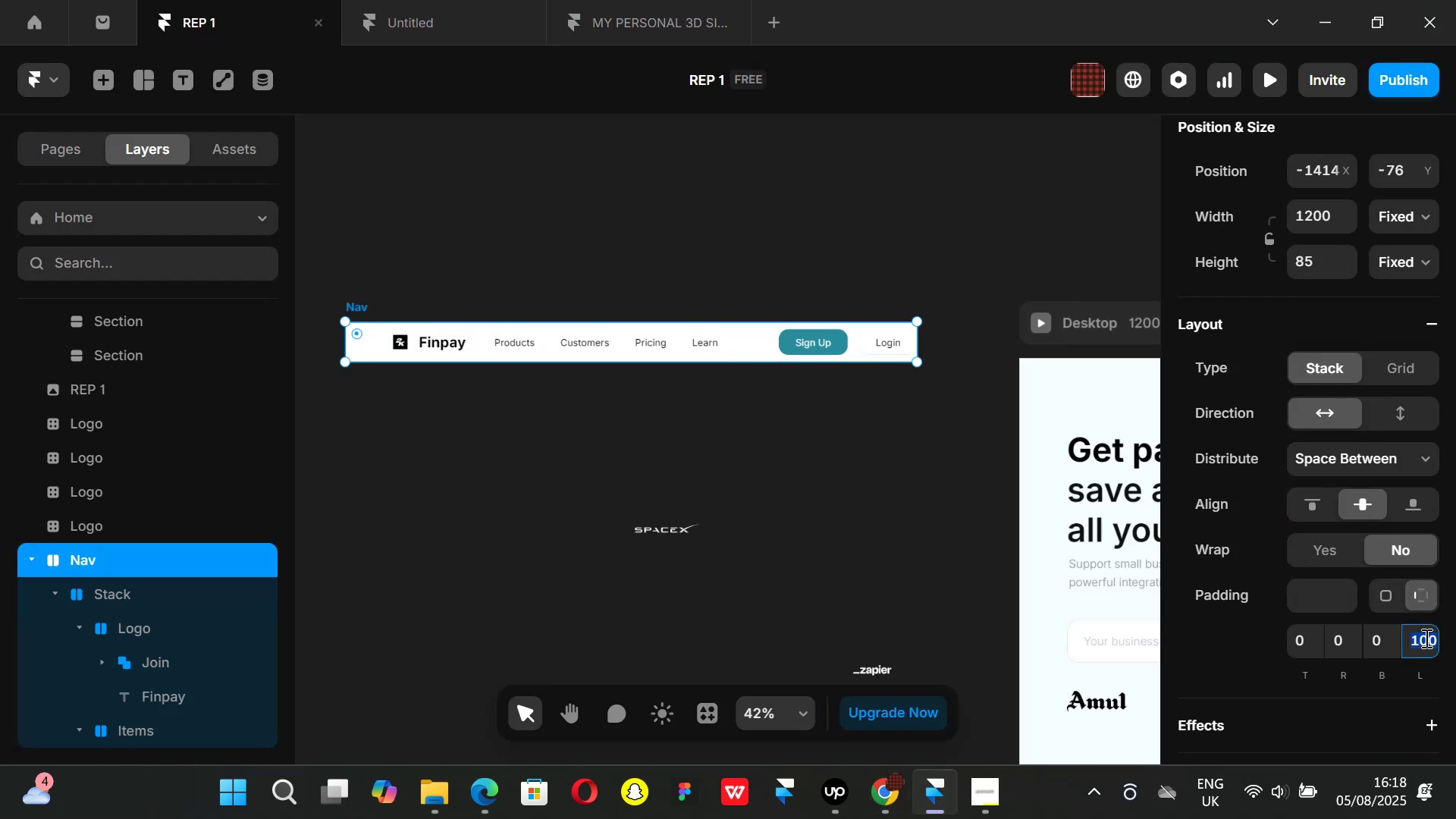 
key(Backspace)
key(Backspace)
key(Backspace)
type(60)
 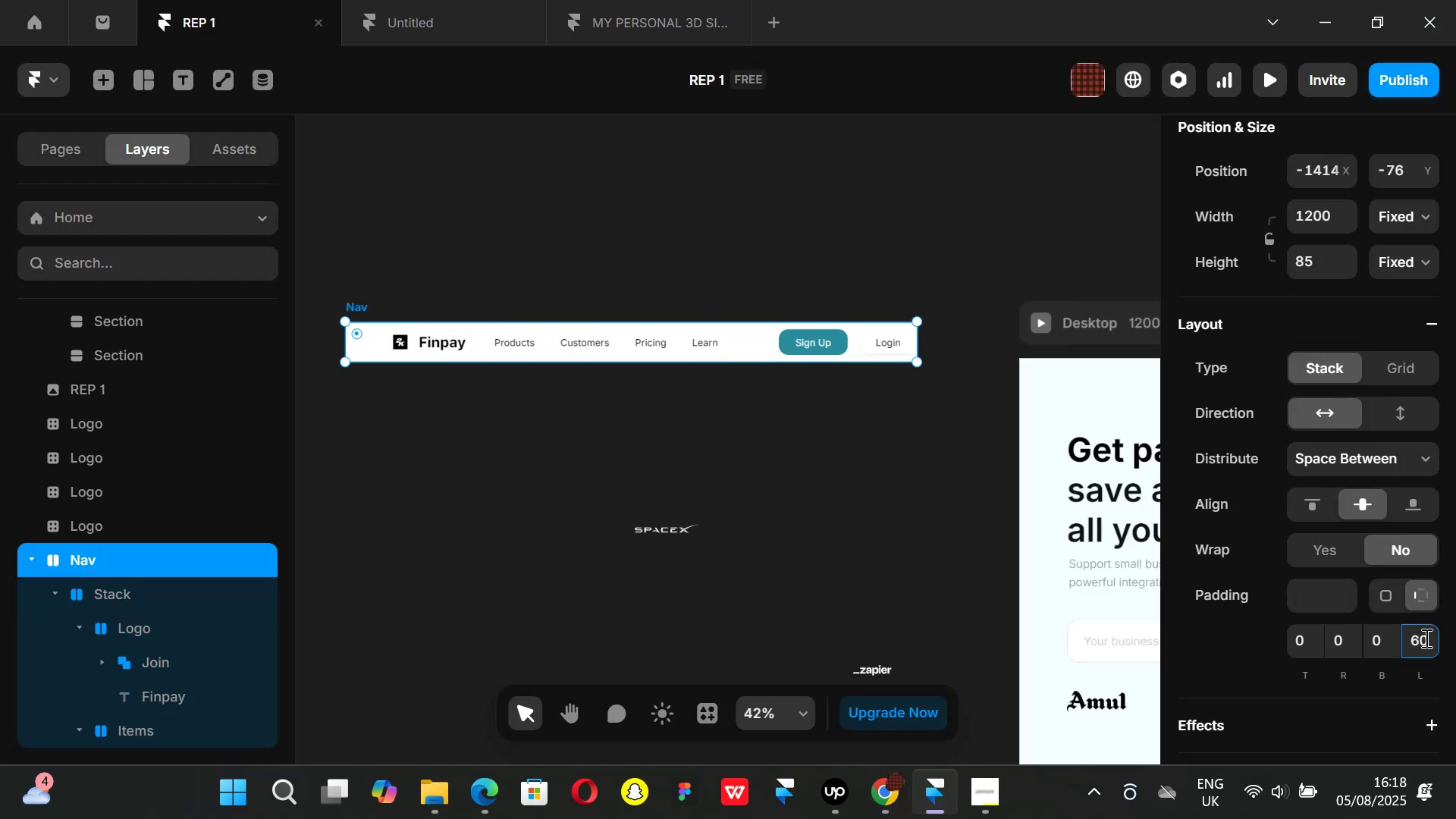 
key(Enter)
 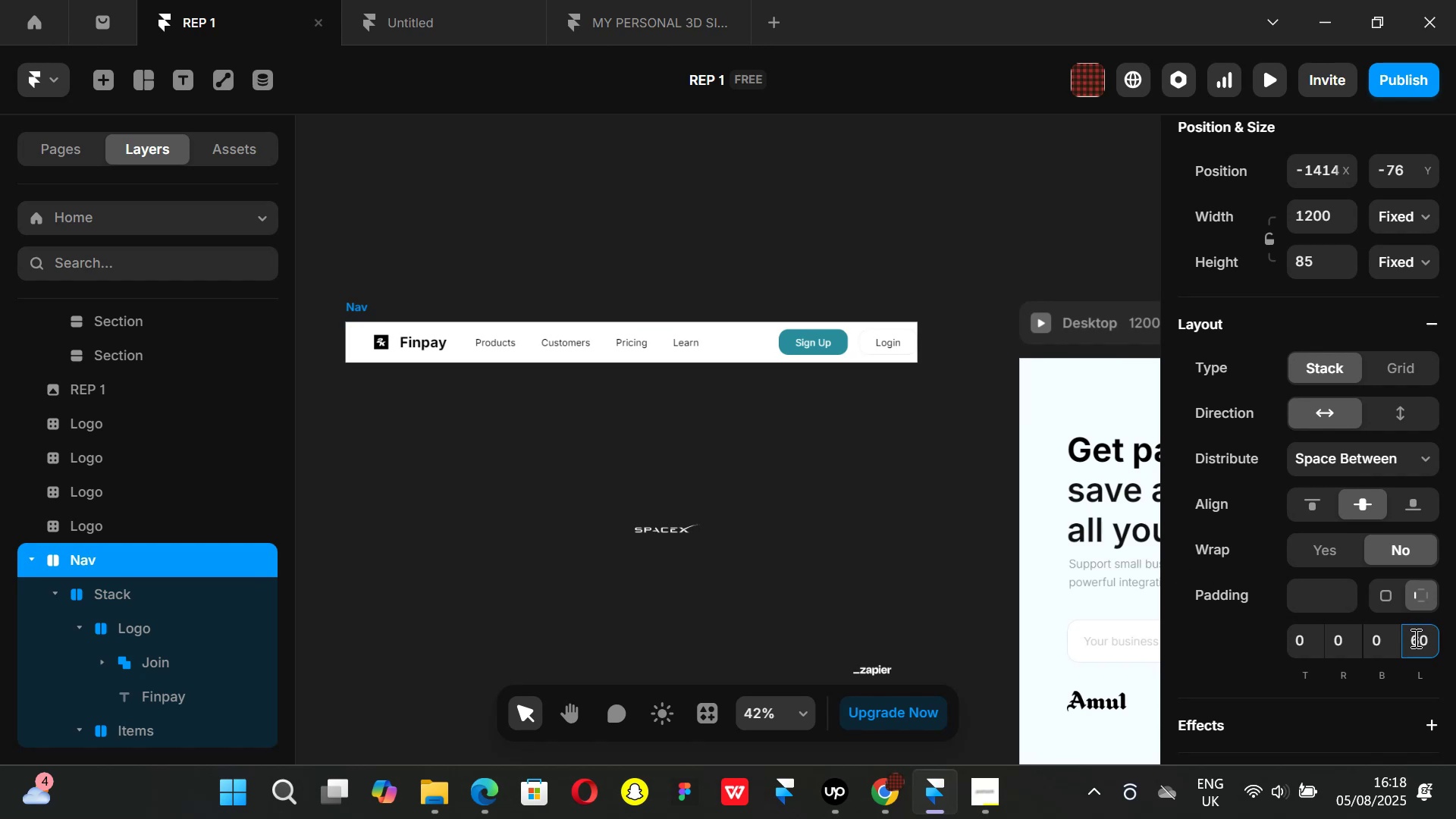 
key(Backspace)
key(Backspace)
key(Backspace)
type(40)
 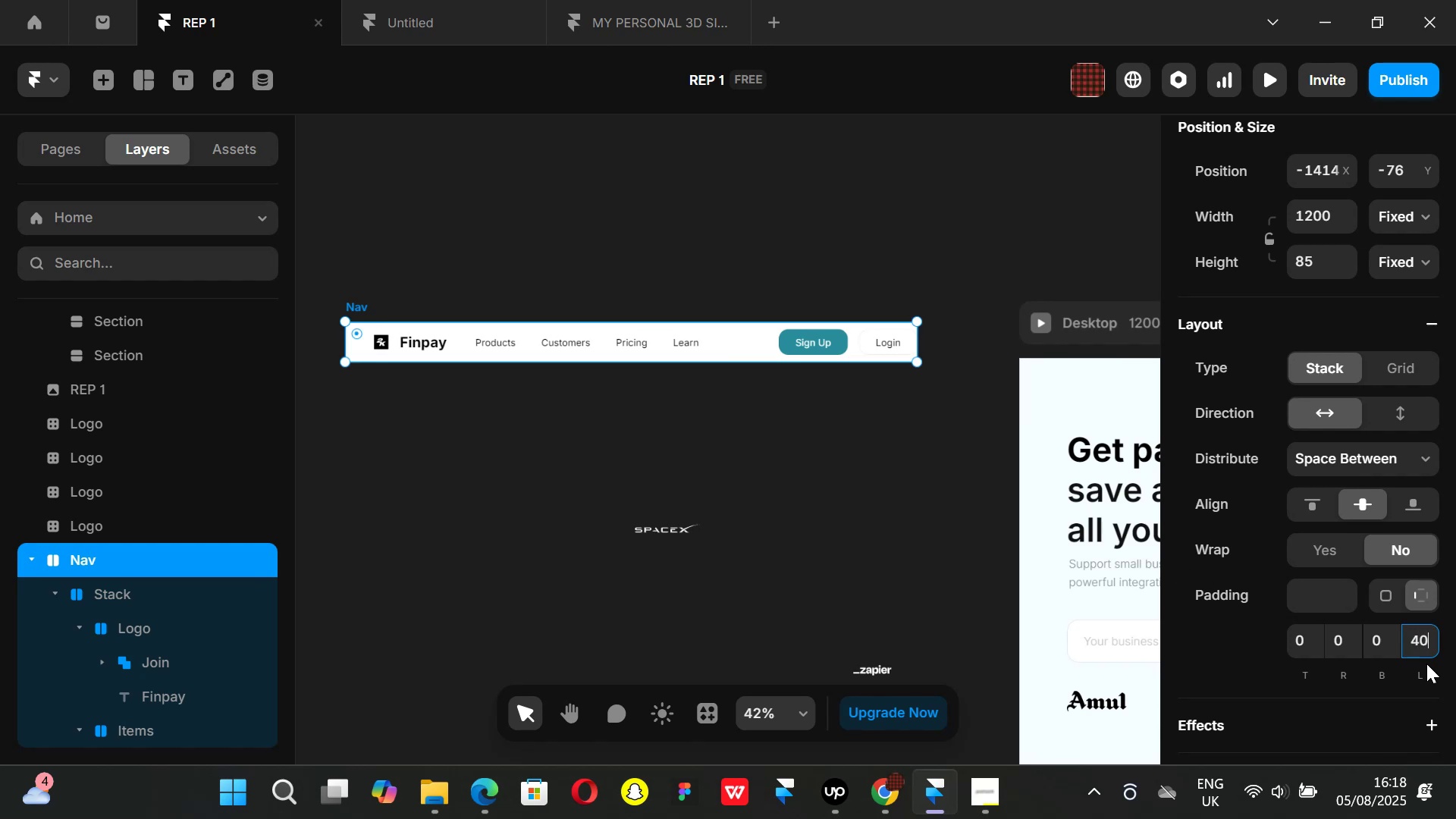 
key(Enter)
 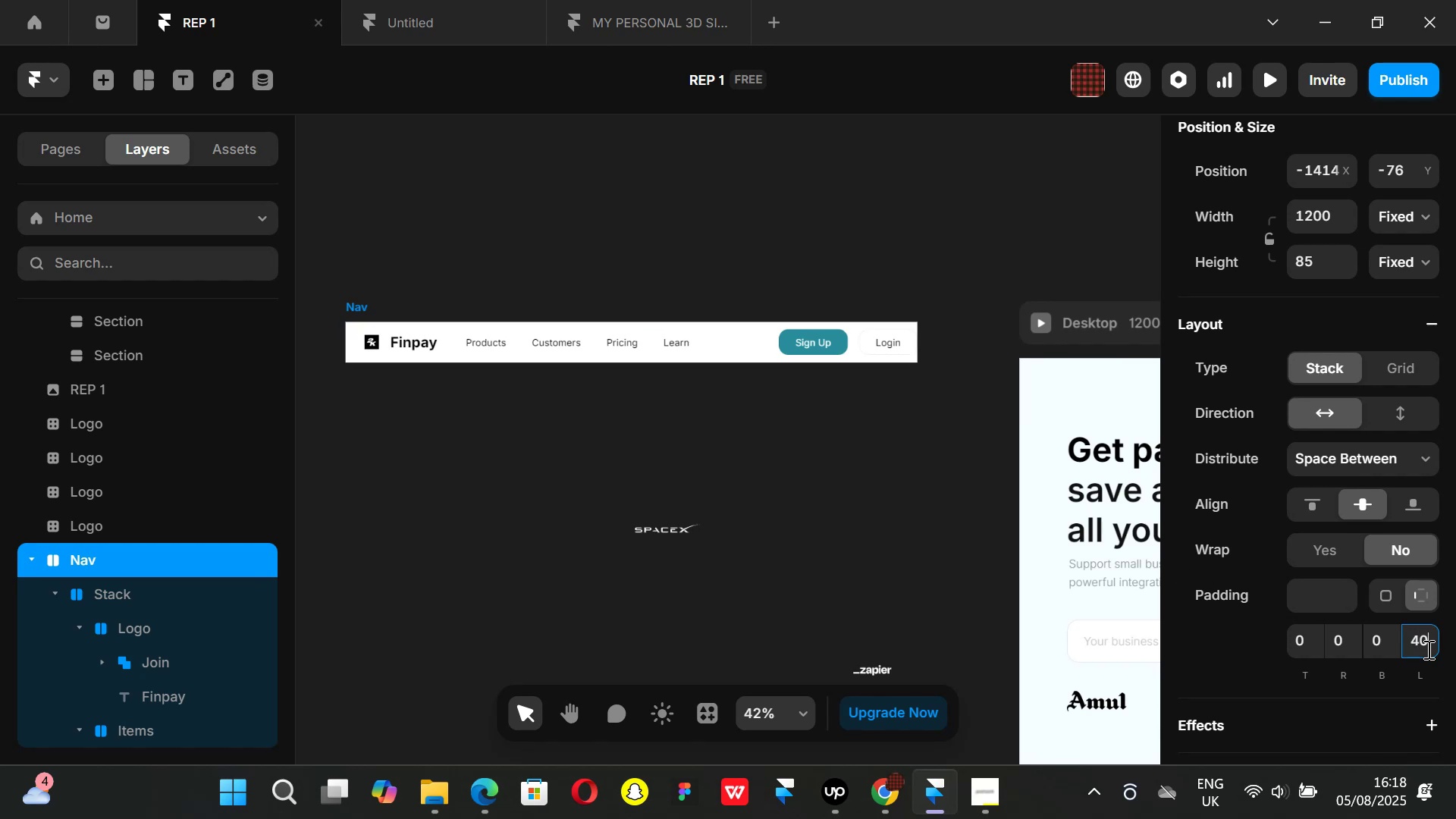 
key(Backspace)
key(Backspace)
key(Backspace)
type(20)
 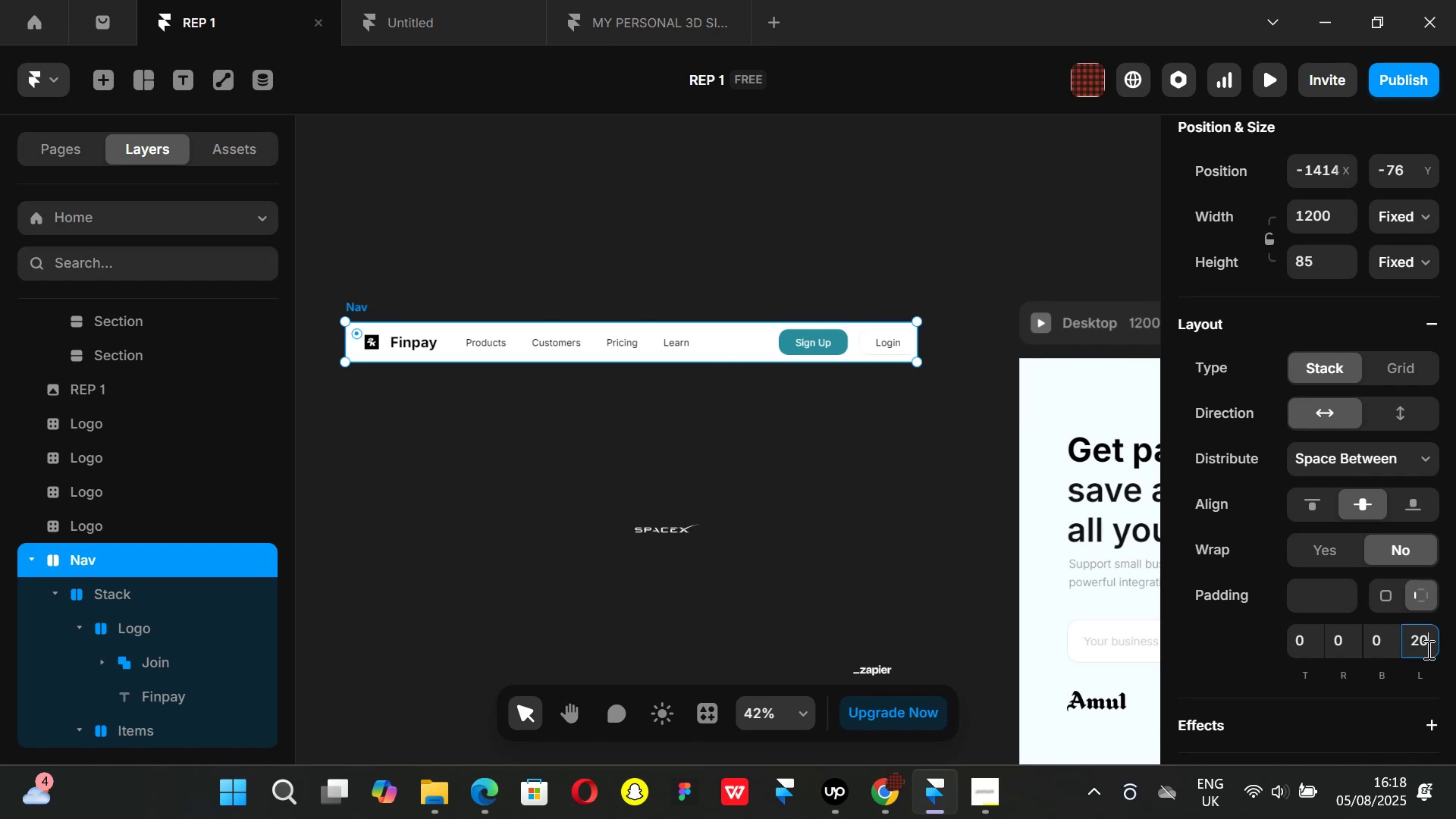 
key(Enter)
 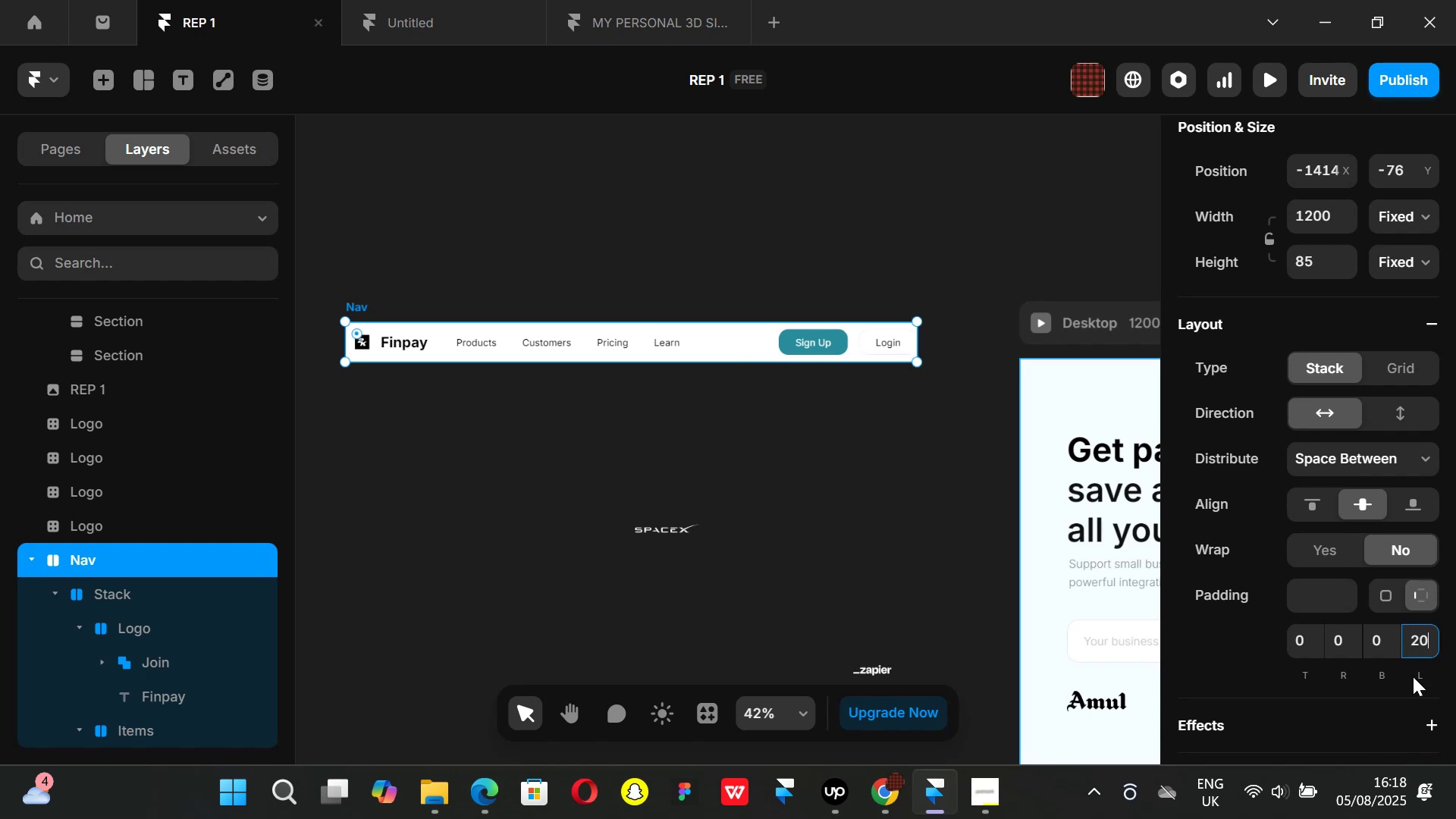 
key(Backspace)
key(Backspace)
key(Backspace)
type(40)
 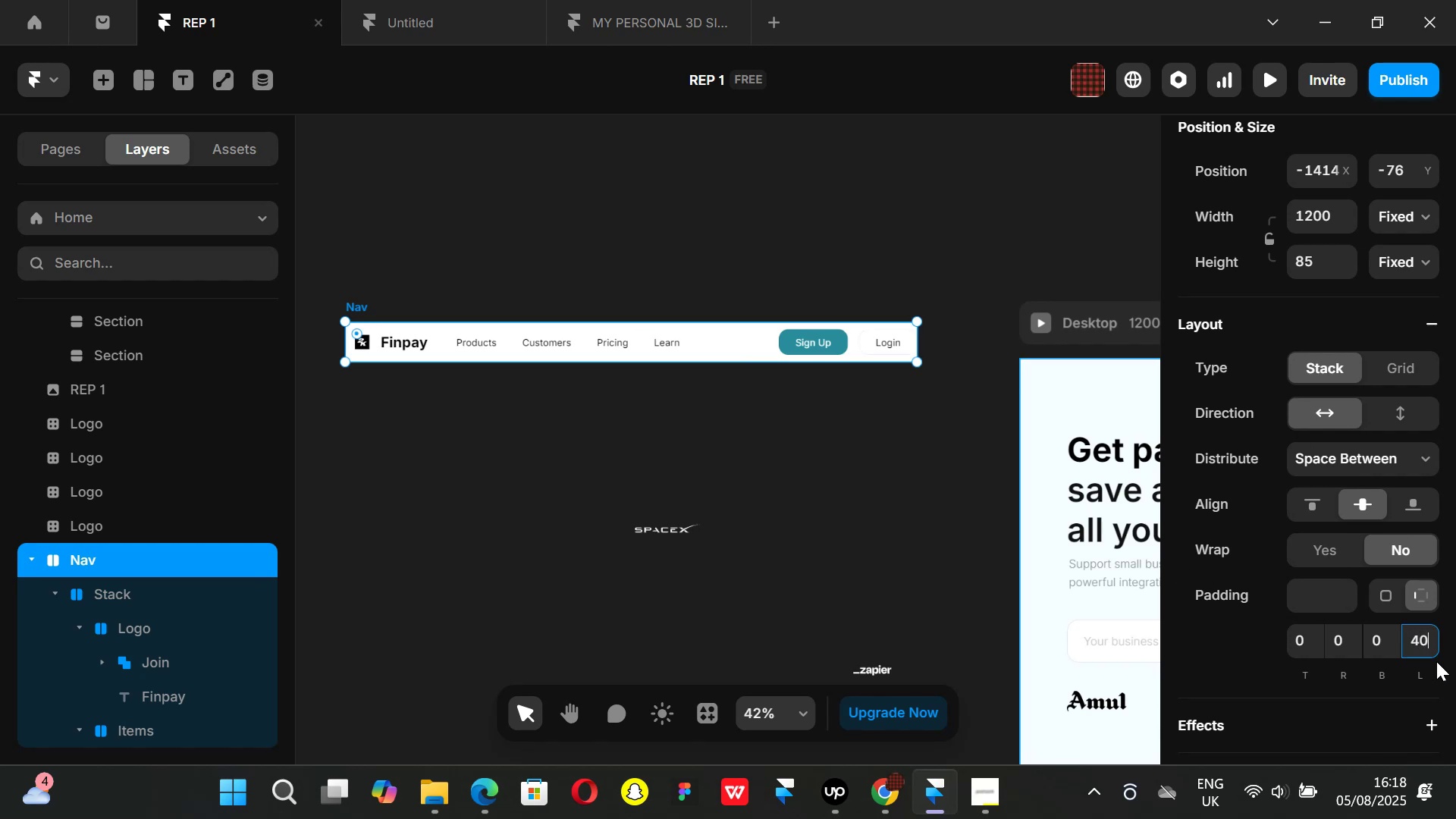 
key(Enter)
 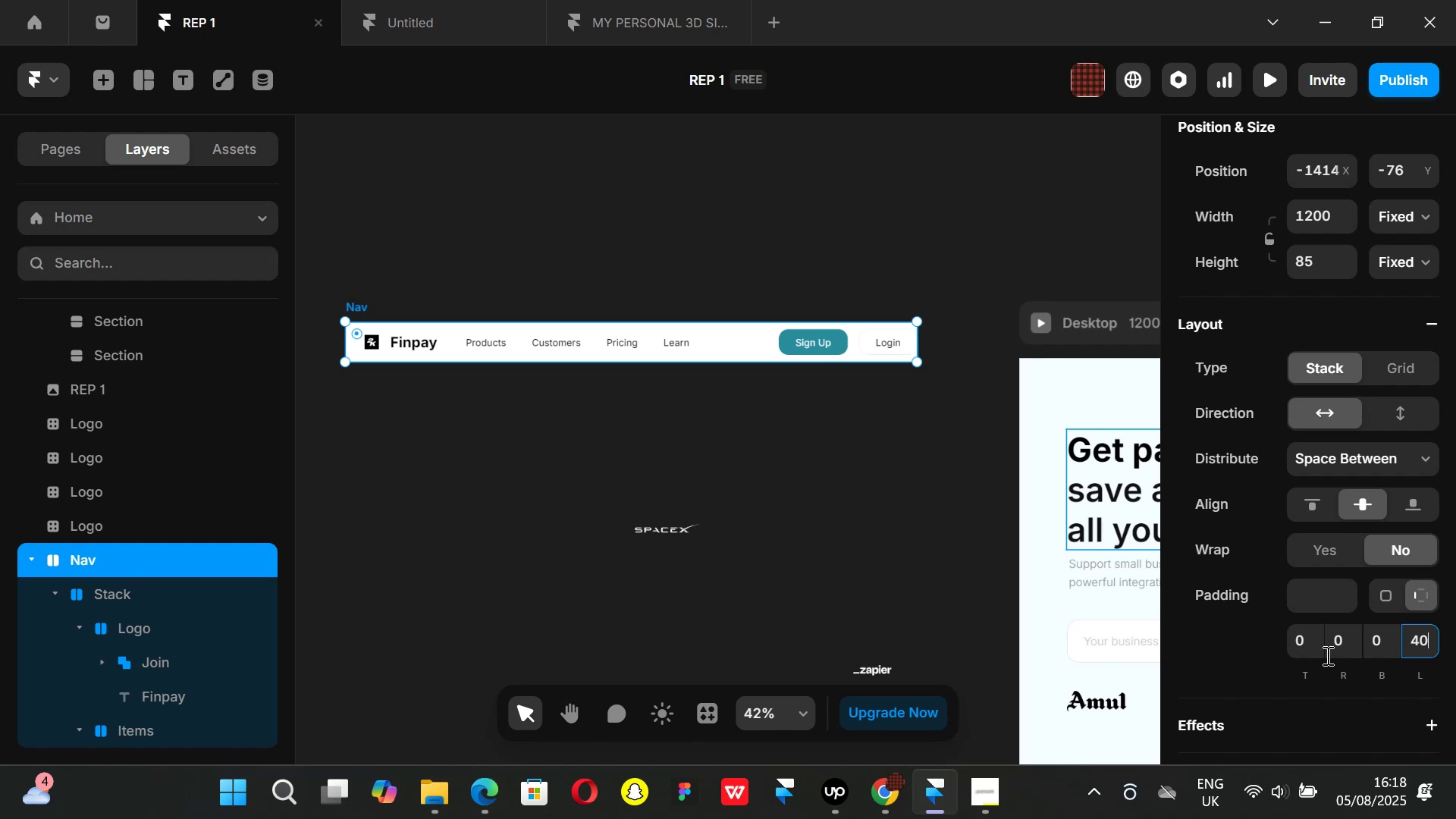 
left_click([1339, 648])
 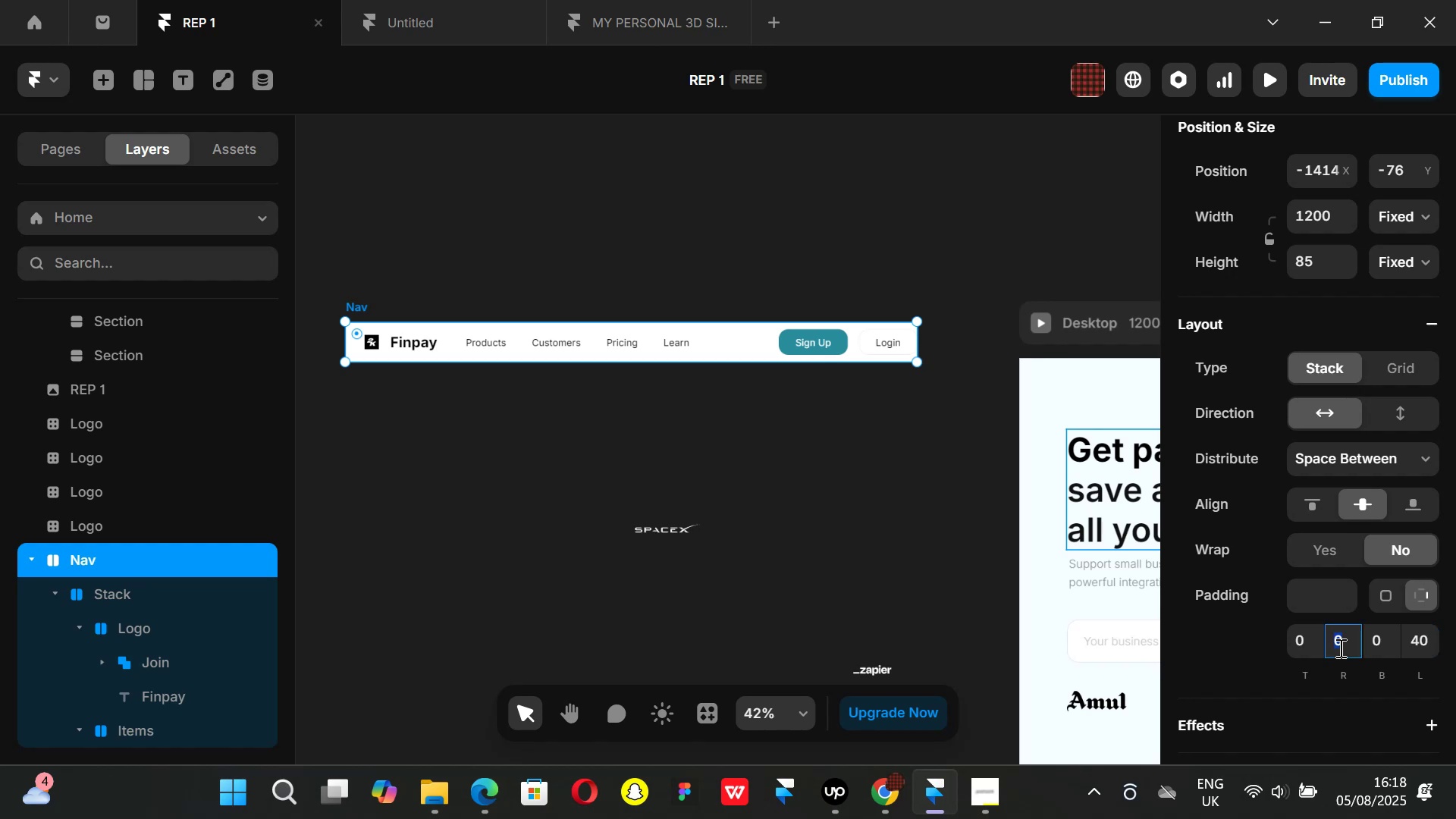 
type(40)
 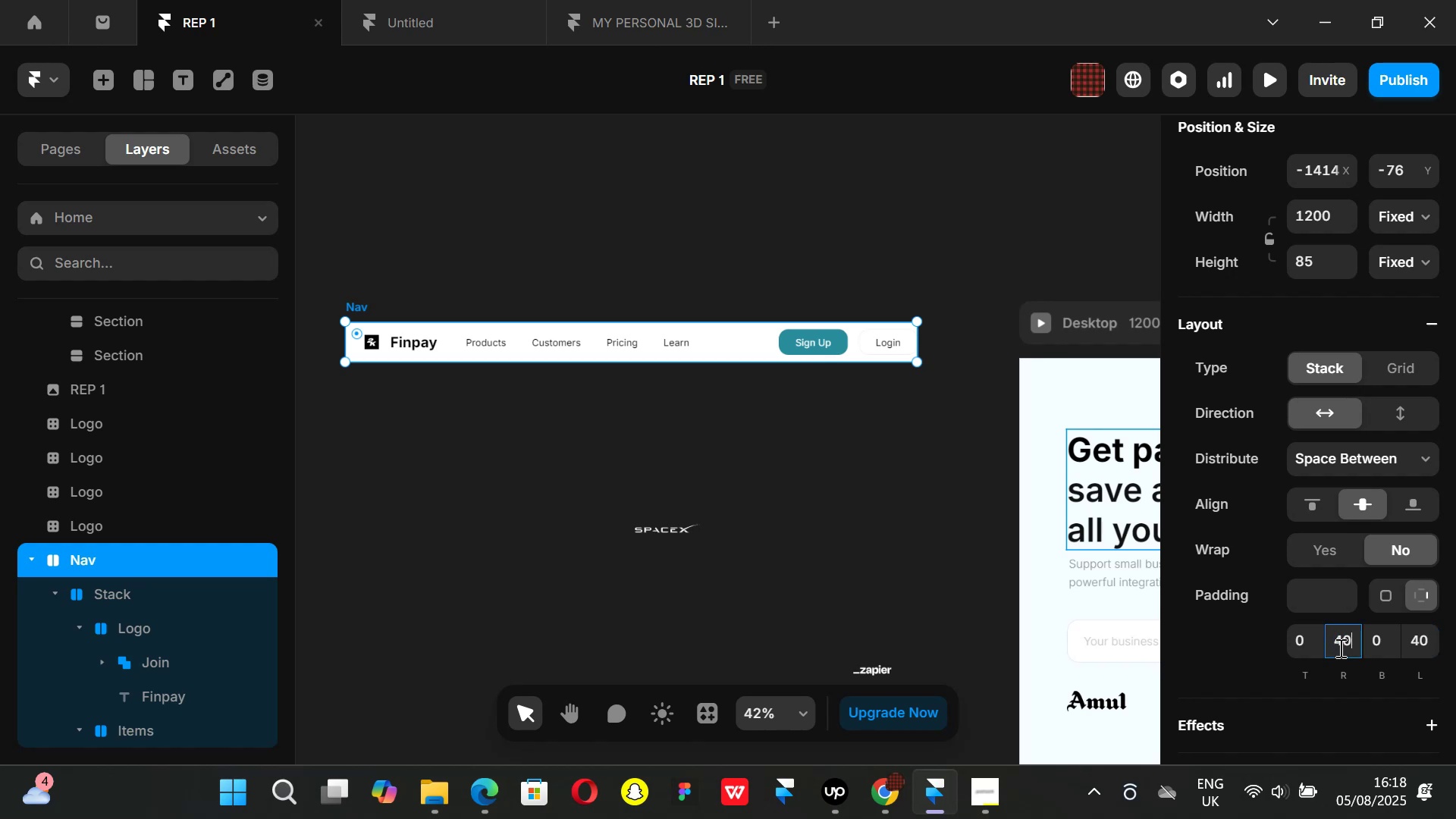 
key(Enter)
 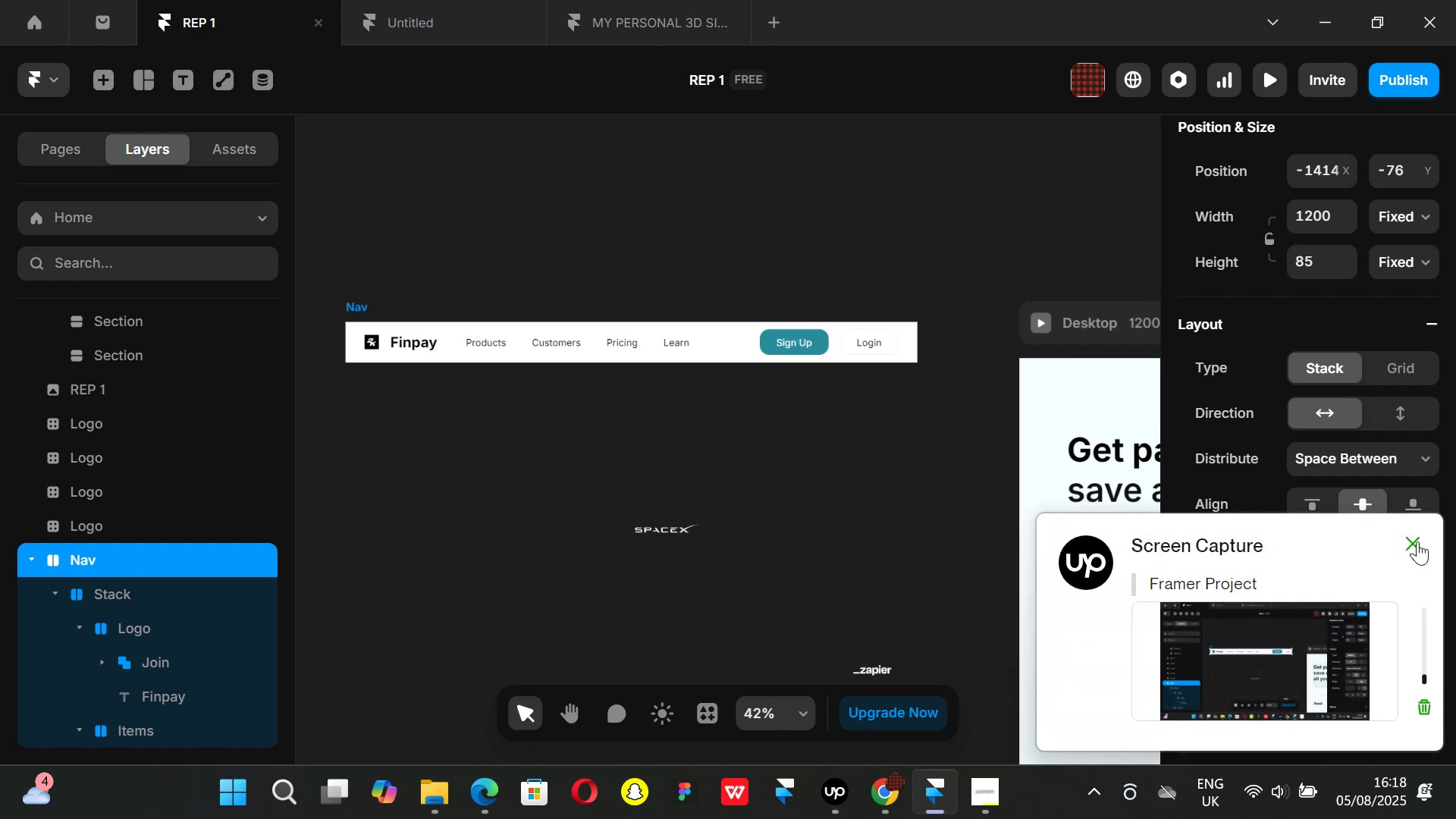 
double_click([880, 453])
 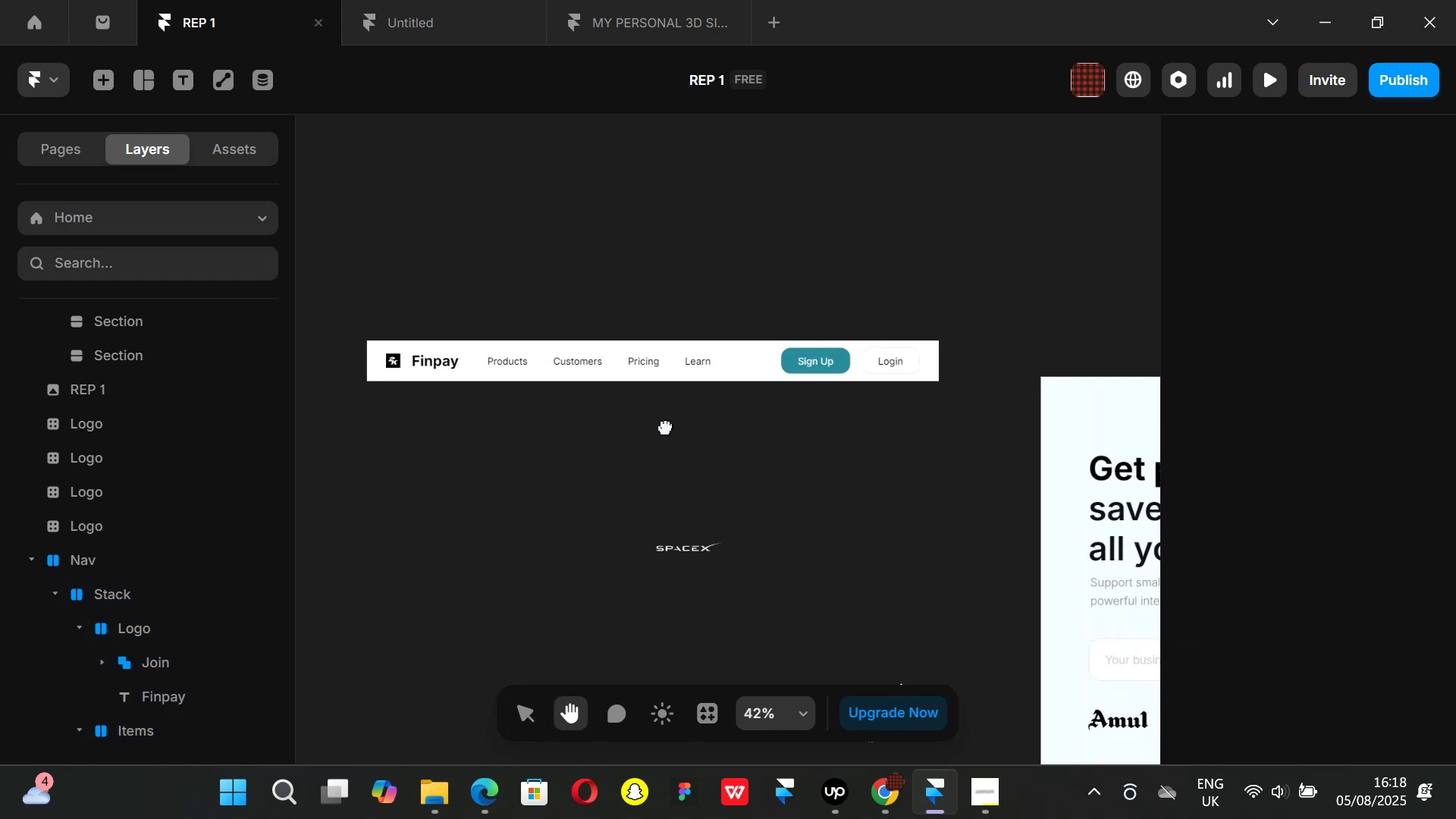 
hold_key(key=ControlLeft, duration=0.95)
scroll: coordinate [814, 379], scroll_direction: up, amount: 1.0
 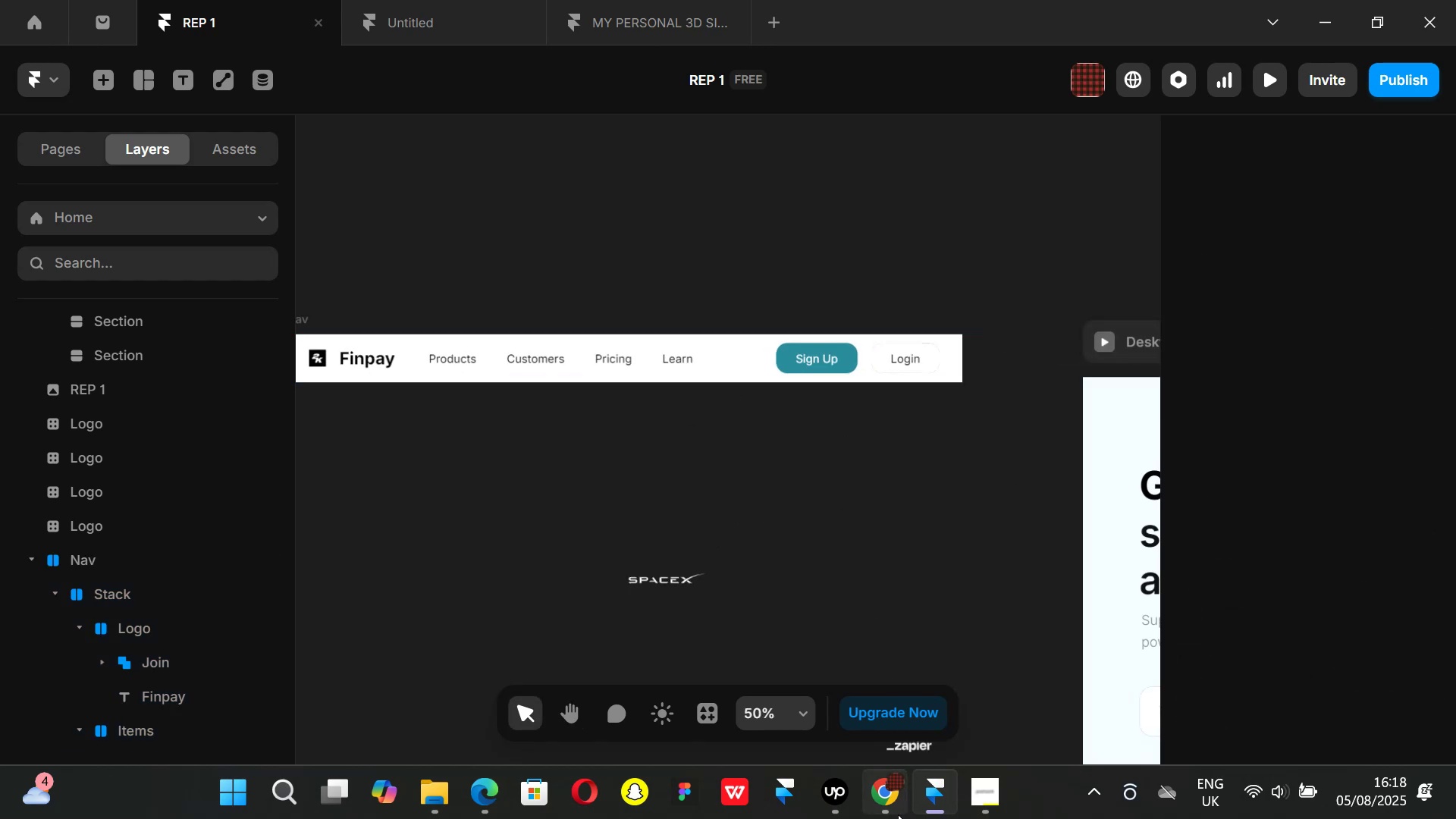 
left_click([891, 818])
 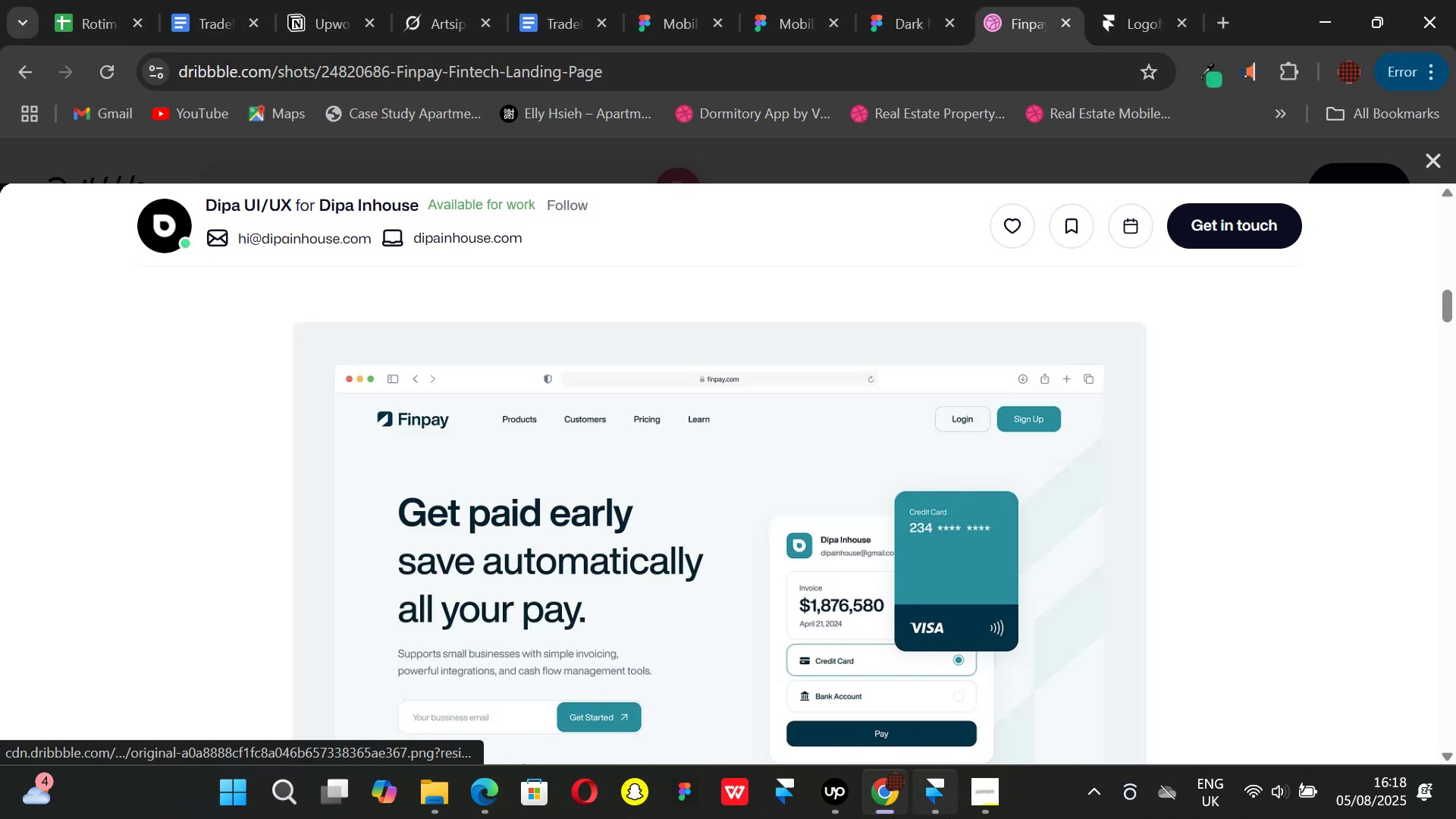 
left_click([949, 818])
 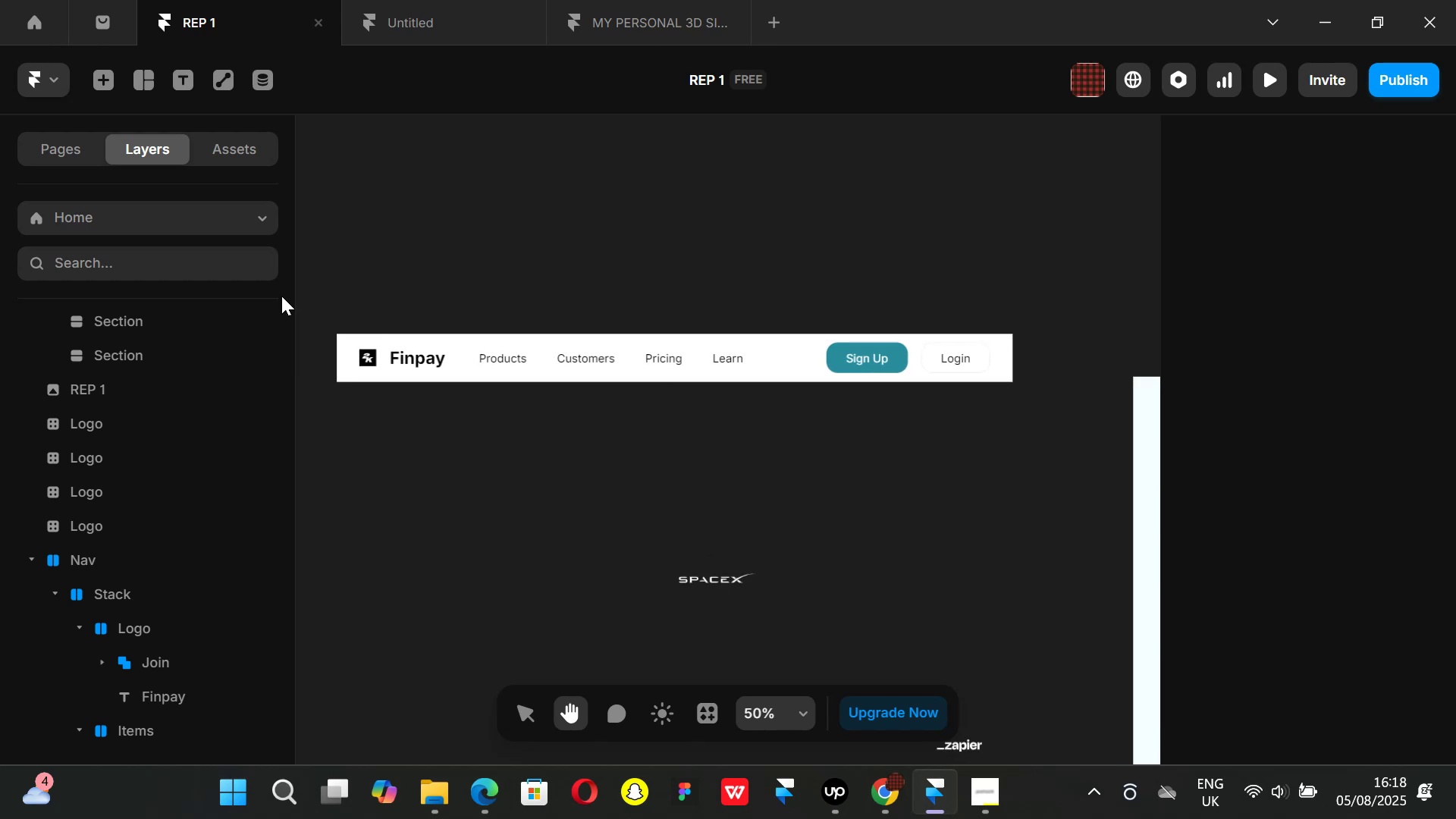 
left_click([352, 324])
 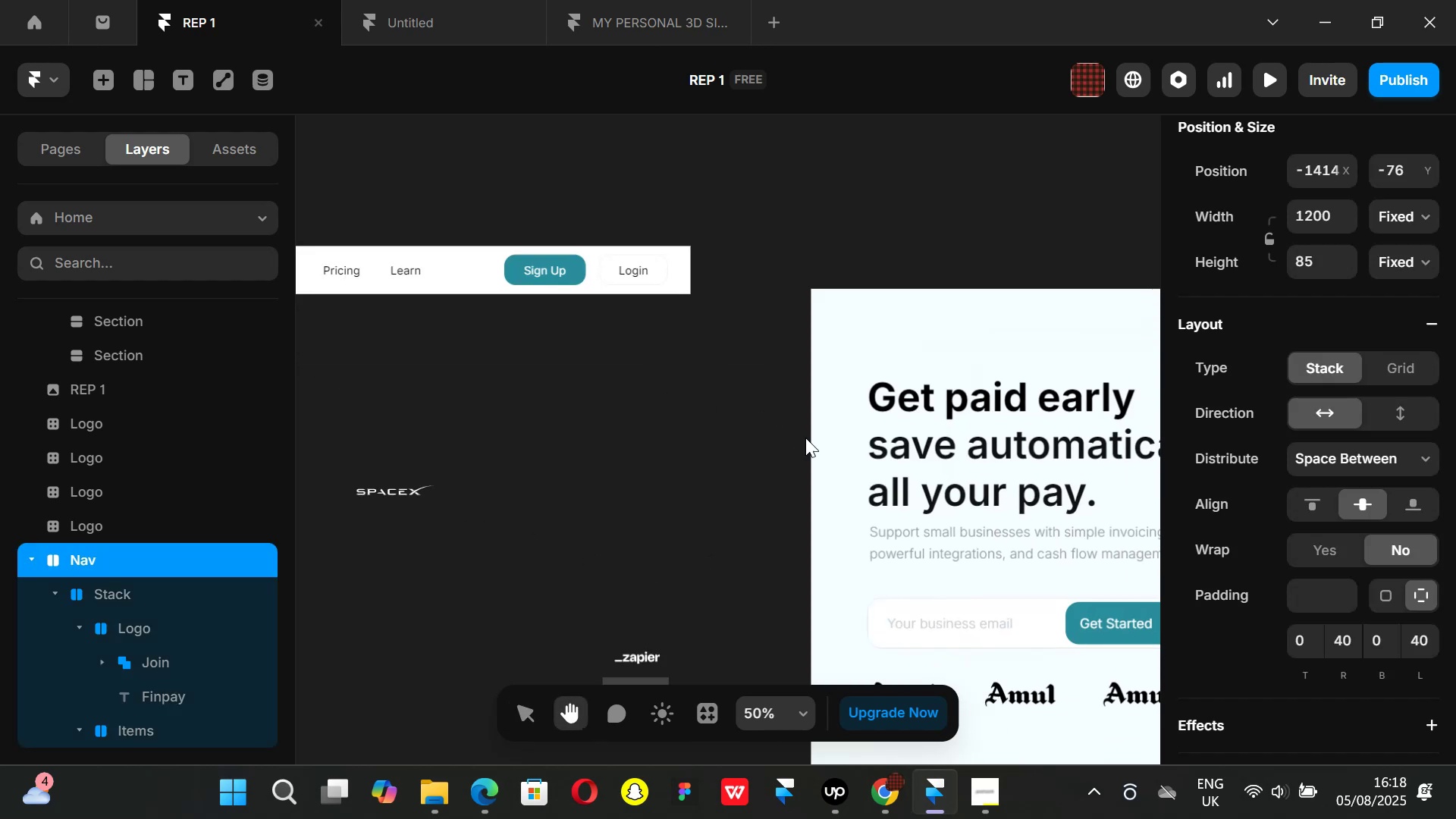 
scroll: coordinate [1302, 515], scroll_direction: down, amount: 4.0
 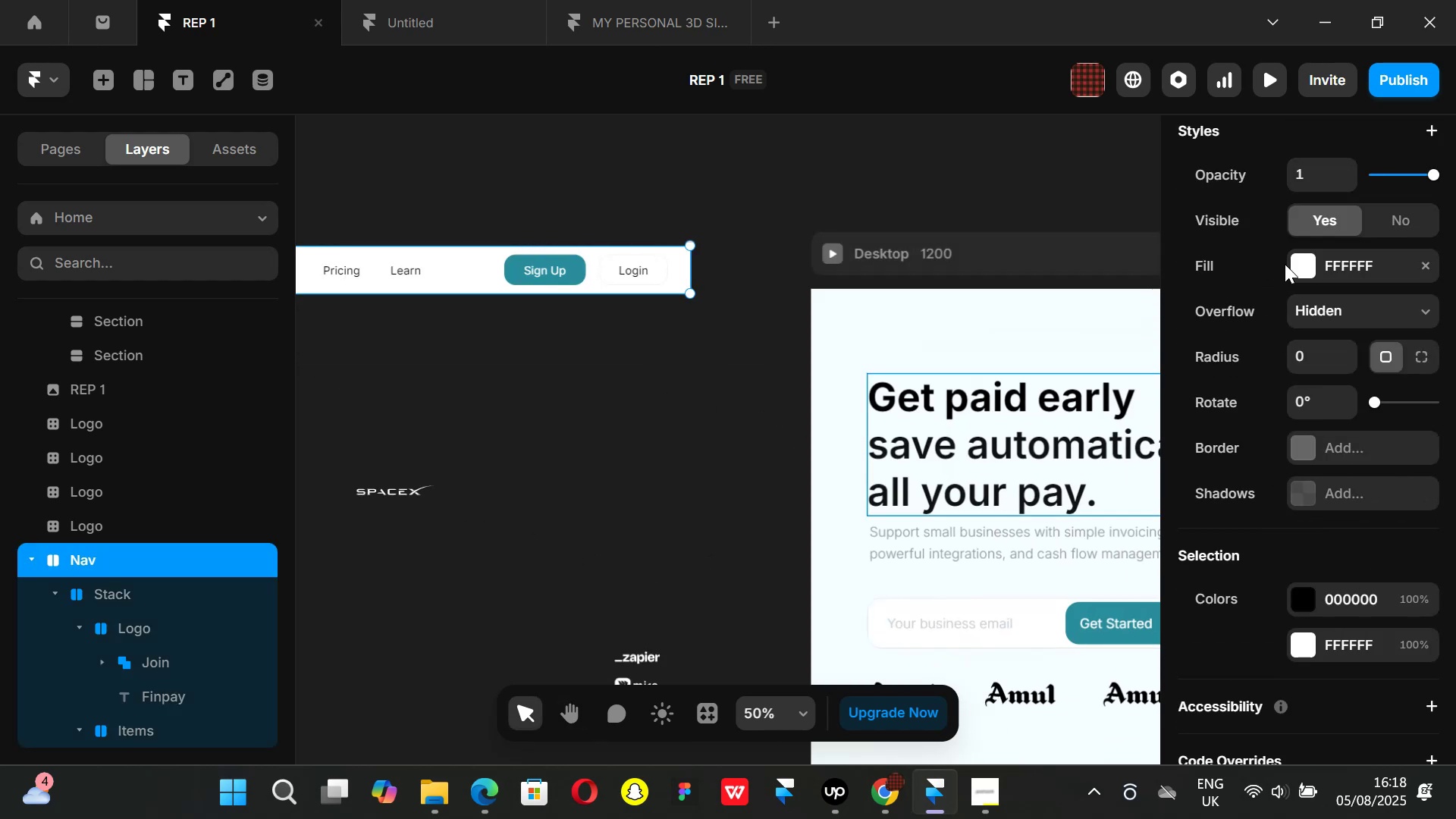 
left_click([1303, 265])
 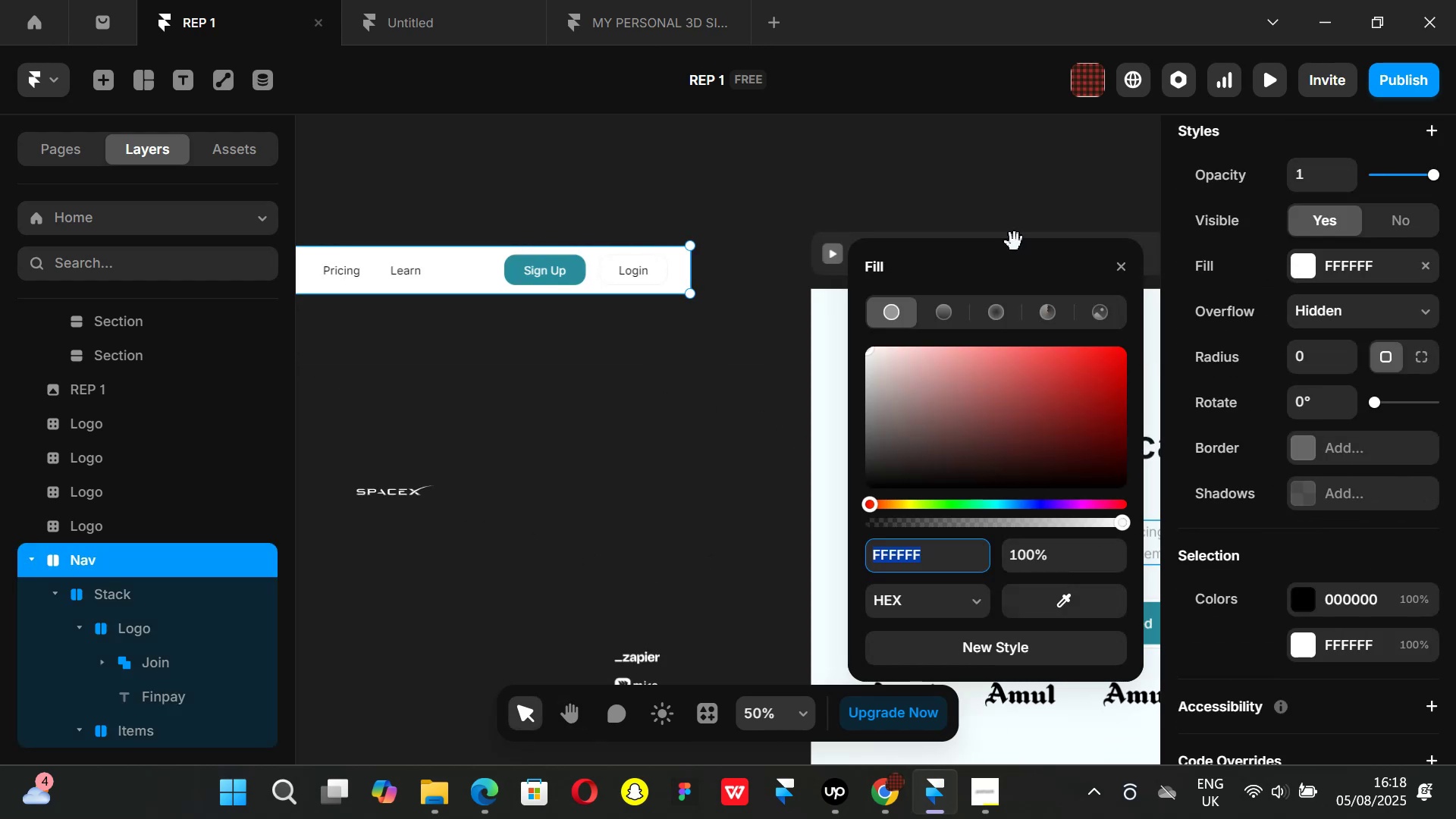 
left_click([1015, 242])
 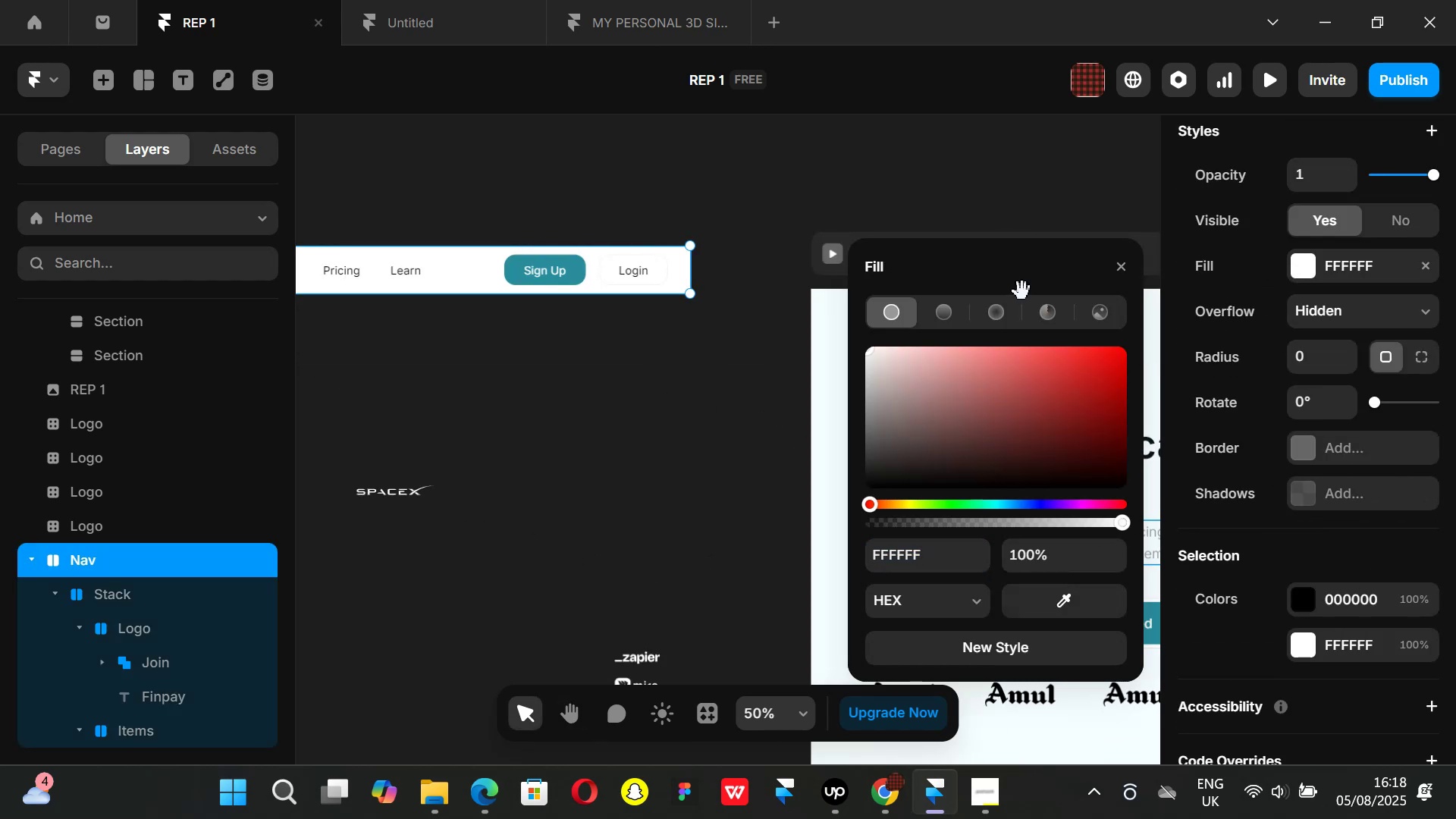 
left_click_drag(start_coordinate=[1023, 268], to_coordinate=[694, 294])
 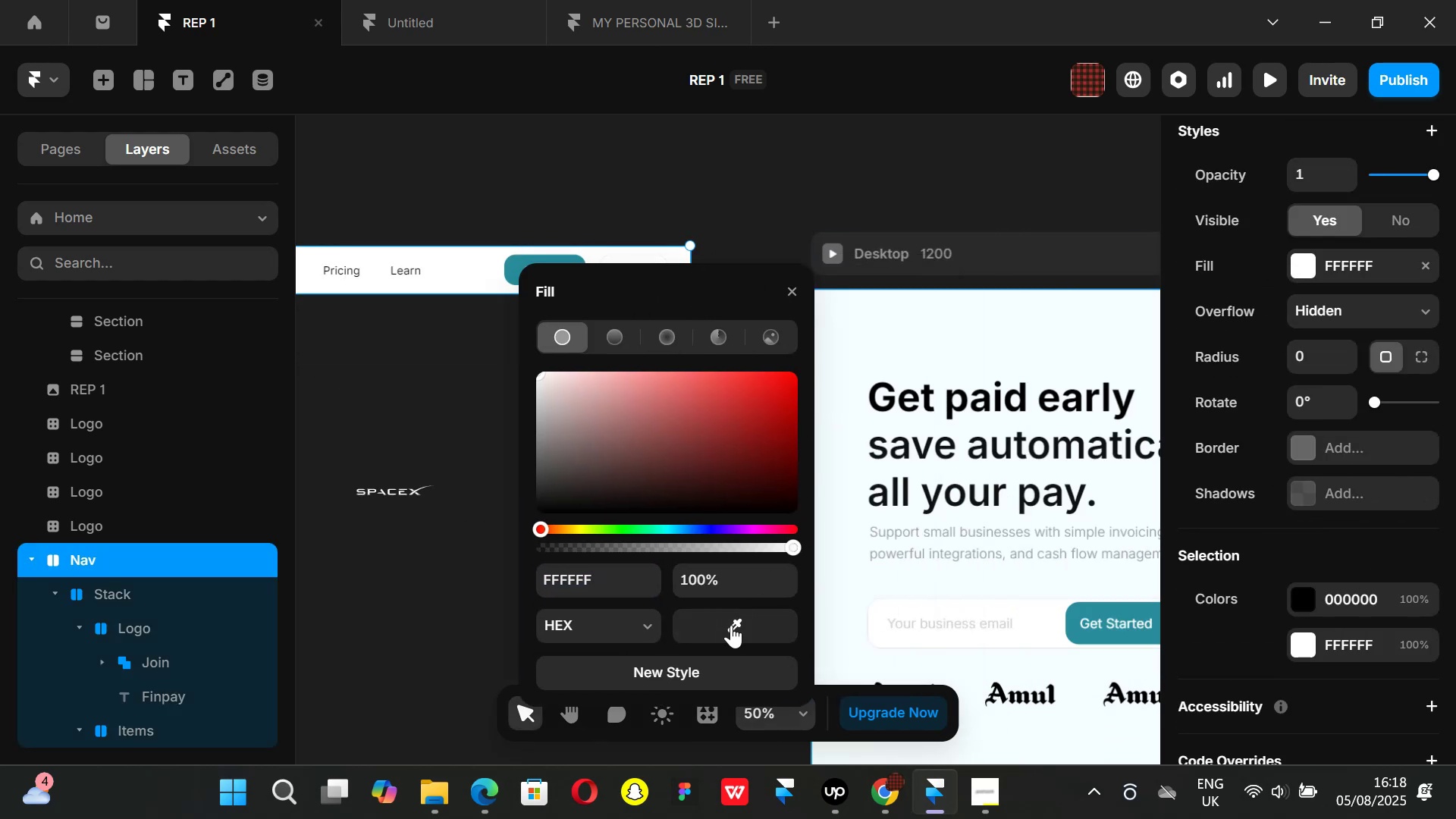 
left_click_drag(start_coordinate=[731, 625], to_coordinate=[981, 324])
 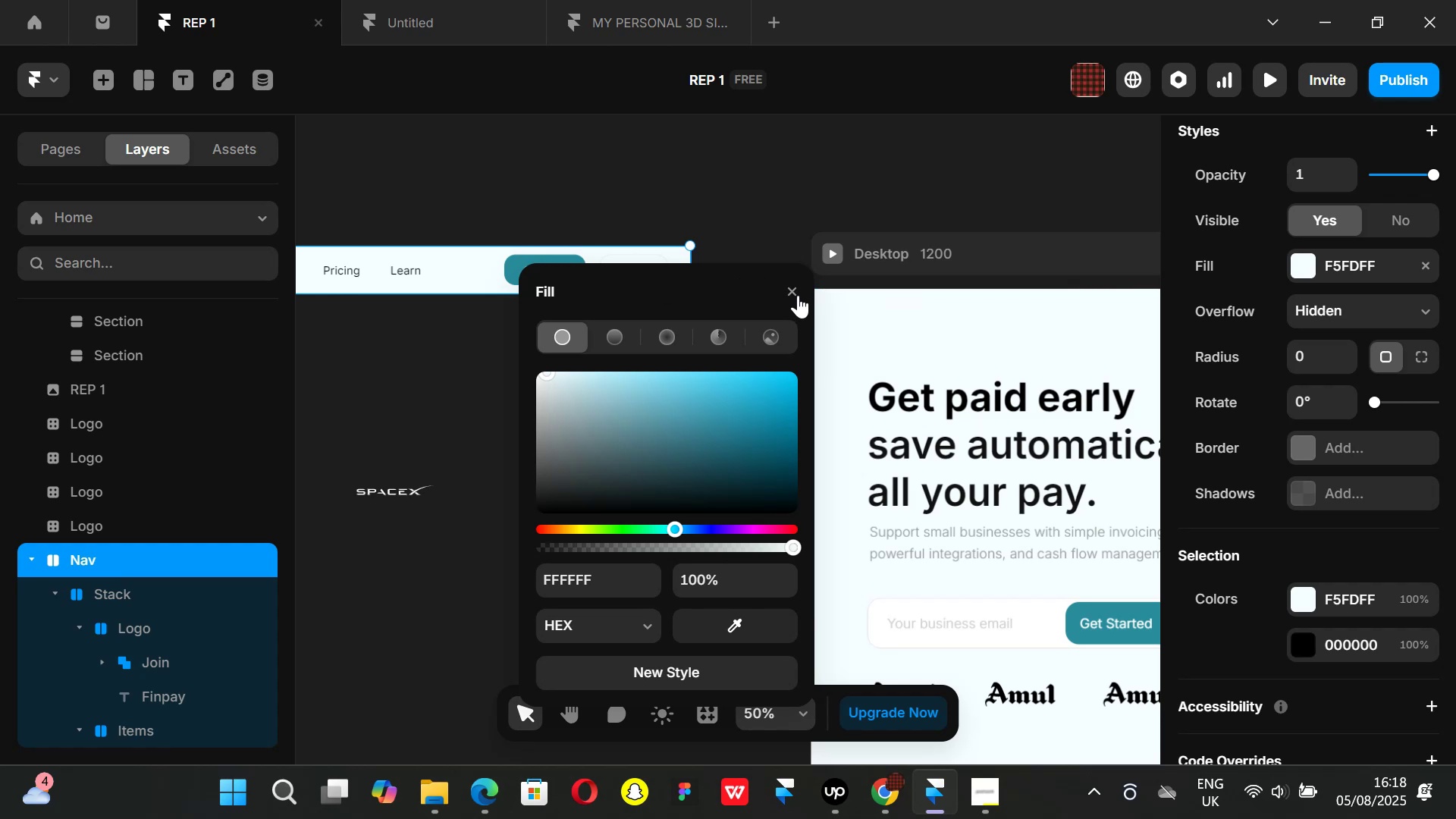 
key(Control+ControlLeft)
 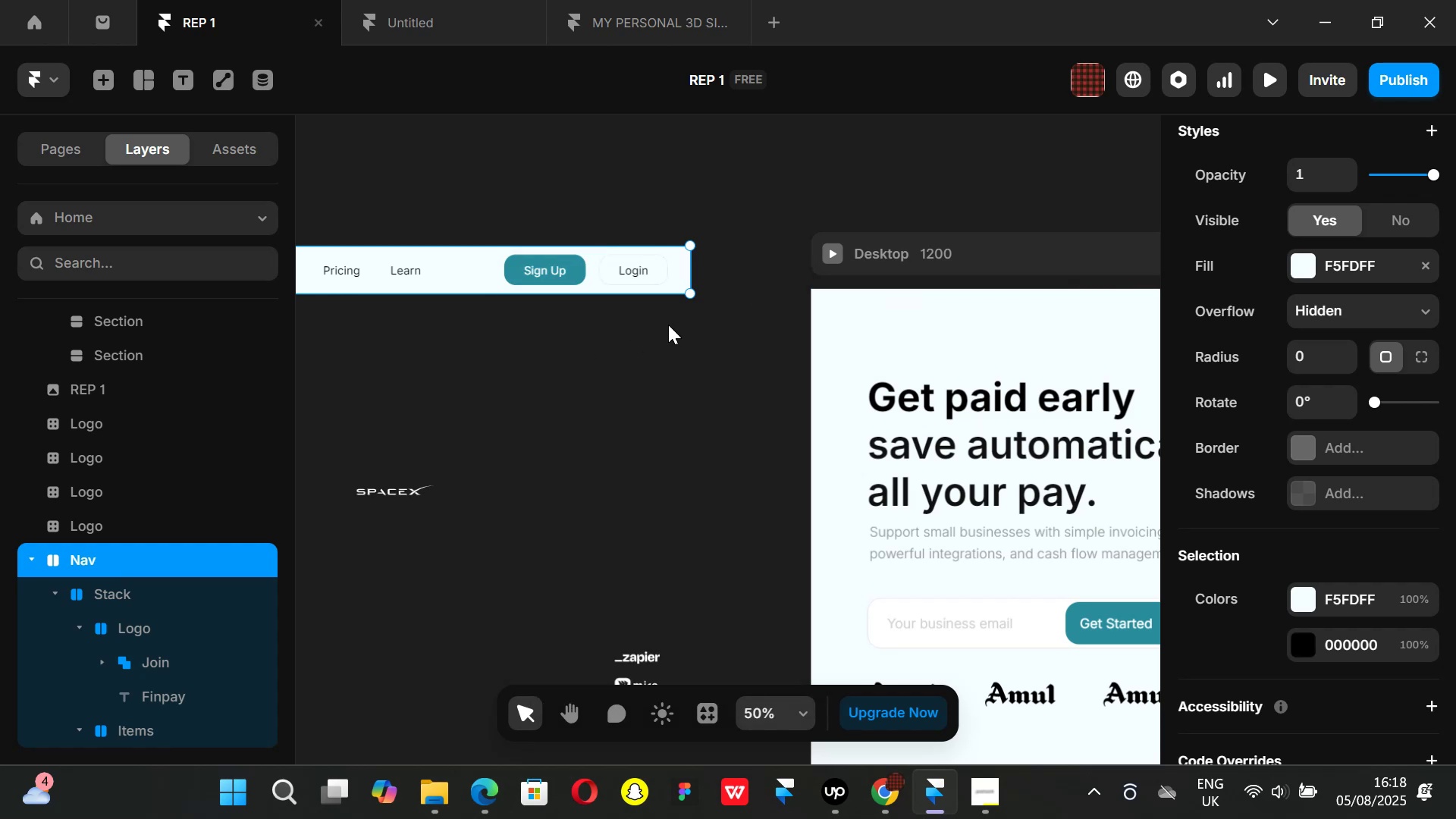 
left_click([668, 325])
 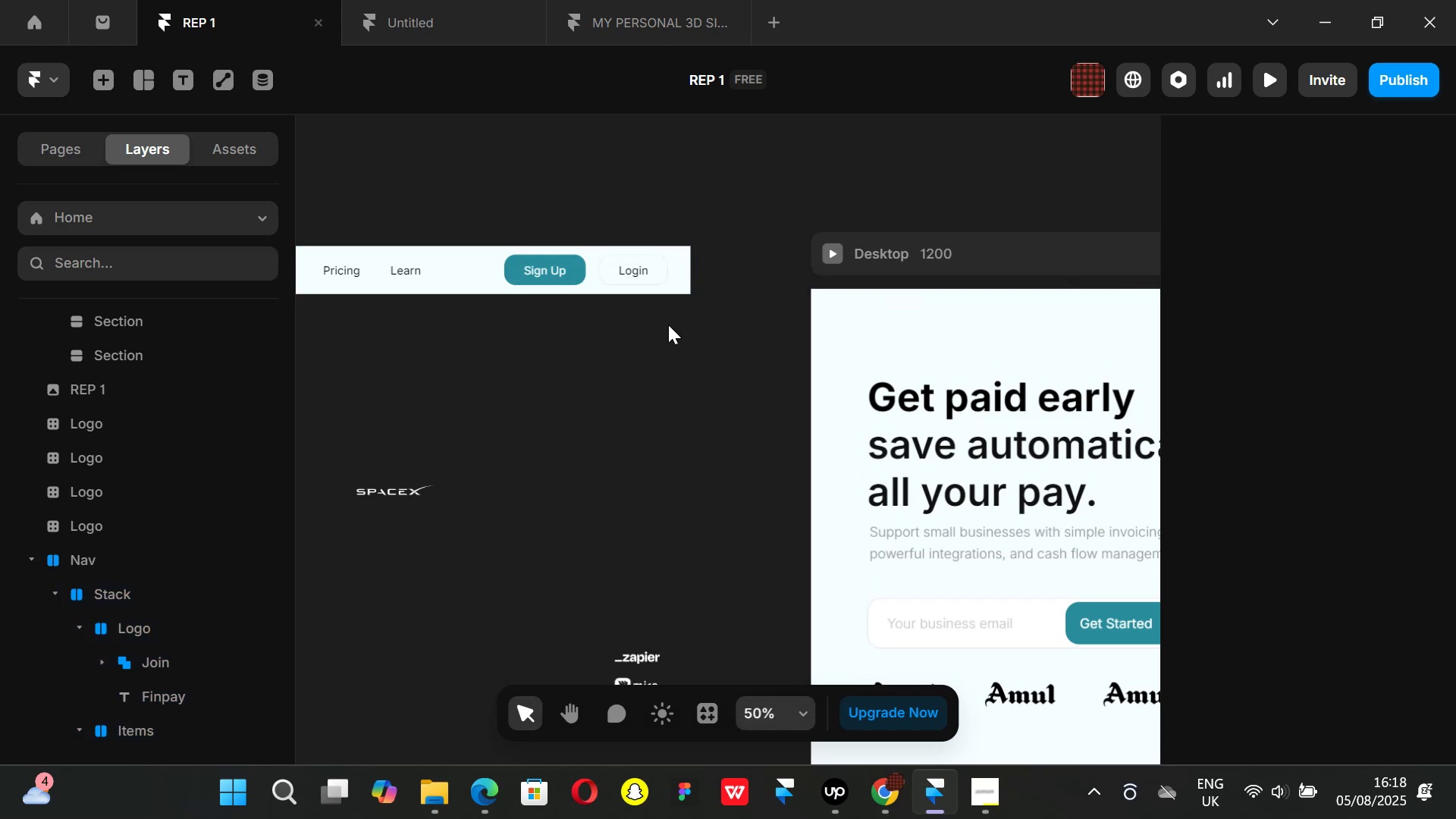 
hold_key(key=ControlLeft, duration=0.78)
scroll: coordinate [666, 322], scroll_direction: up, amount: 2.0
 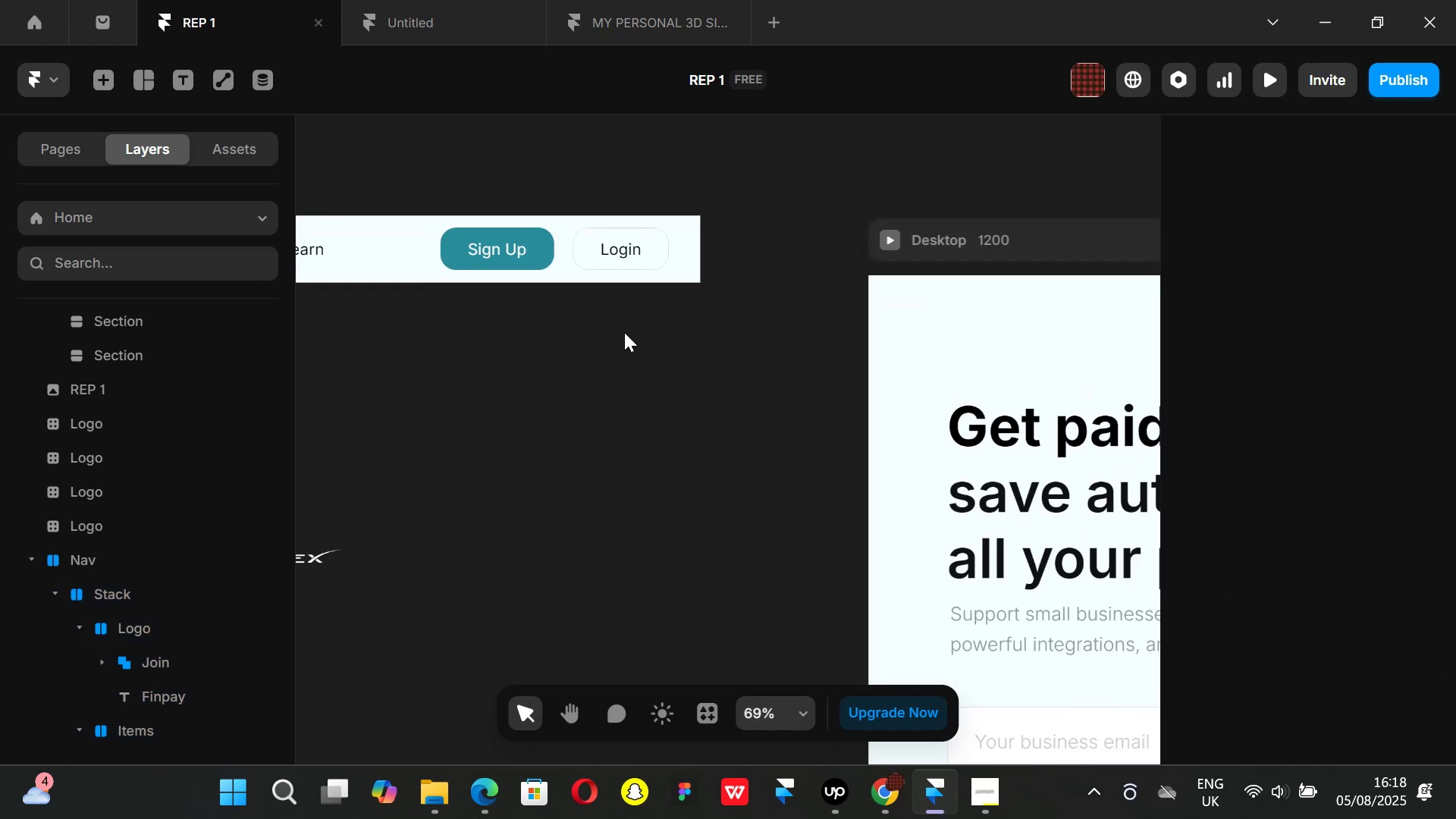 
scroll: coordinate [937, 385], scroll_direction: down, amount: 1.0
 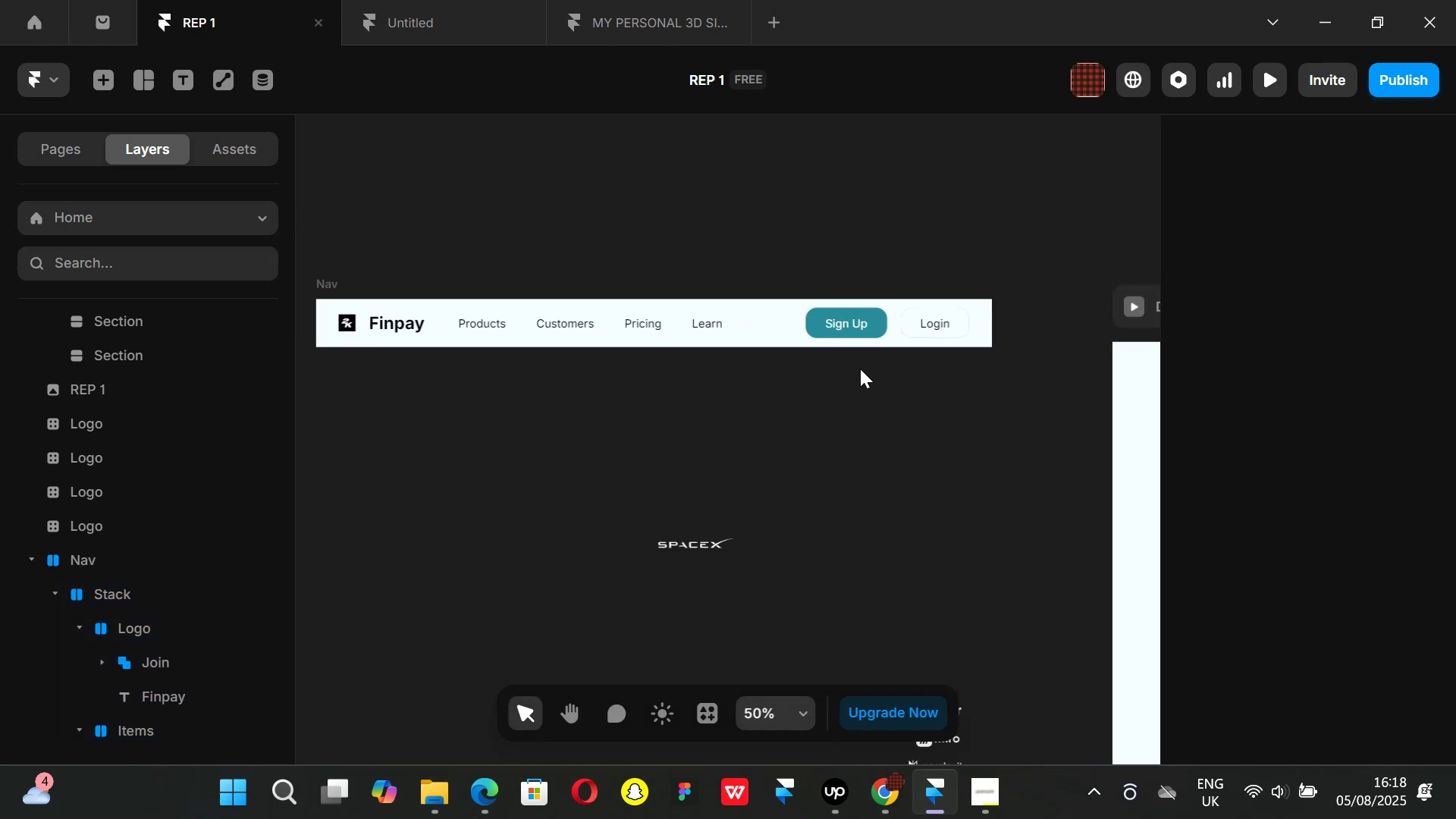 
hold_key(key=ControlLeft, duration=1.06)
 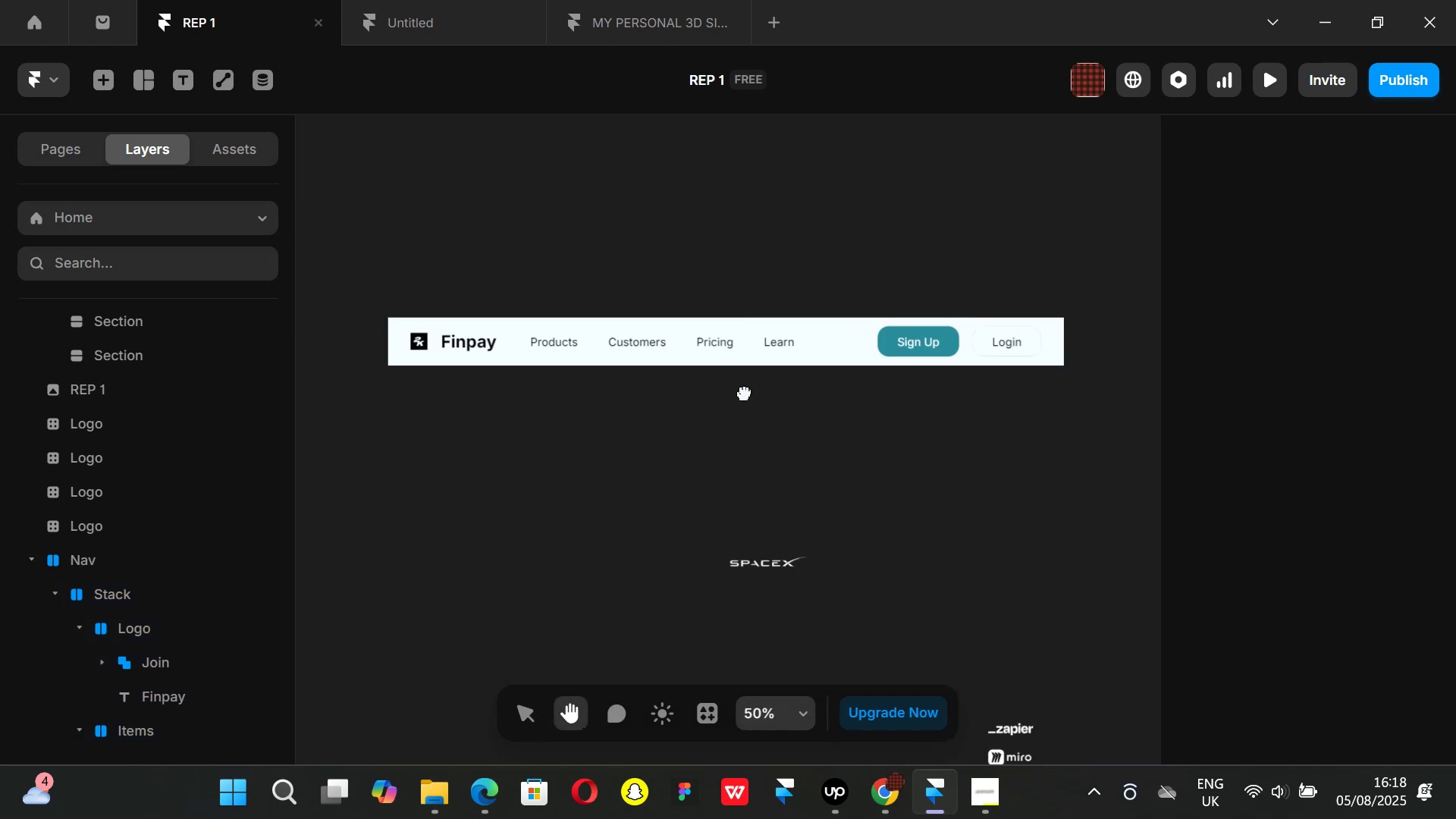 
hold_key(key=ControlLeft, duration=0.77)
scroll: coordinate [623, 344], scroll_direction: up, amount: 5.0
 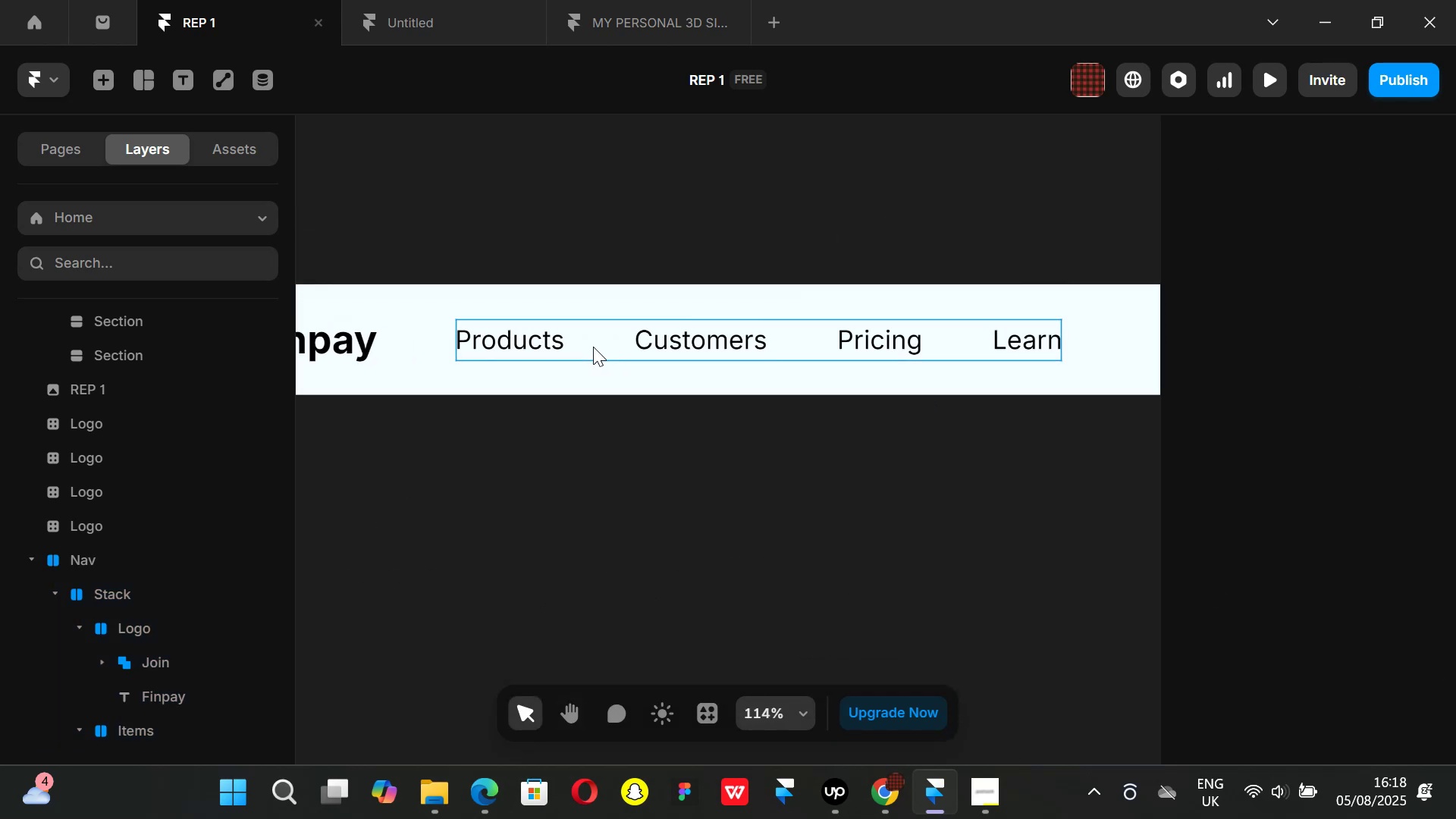 
left_click([593, 347])
 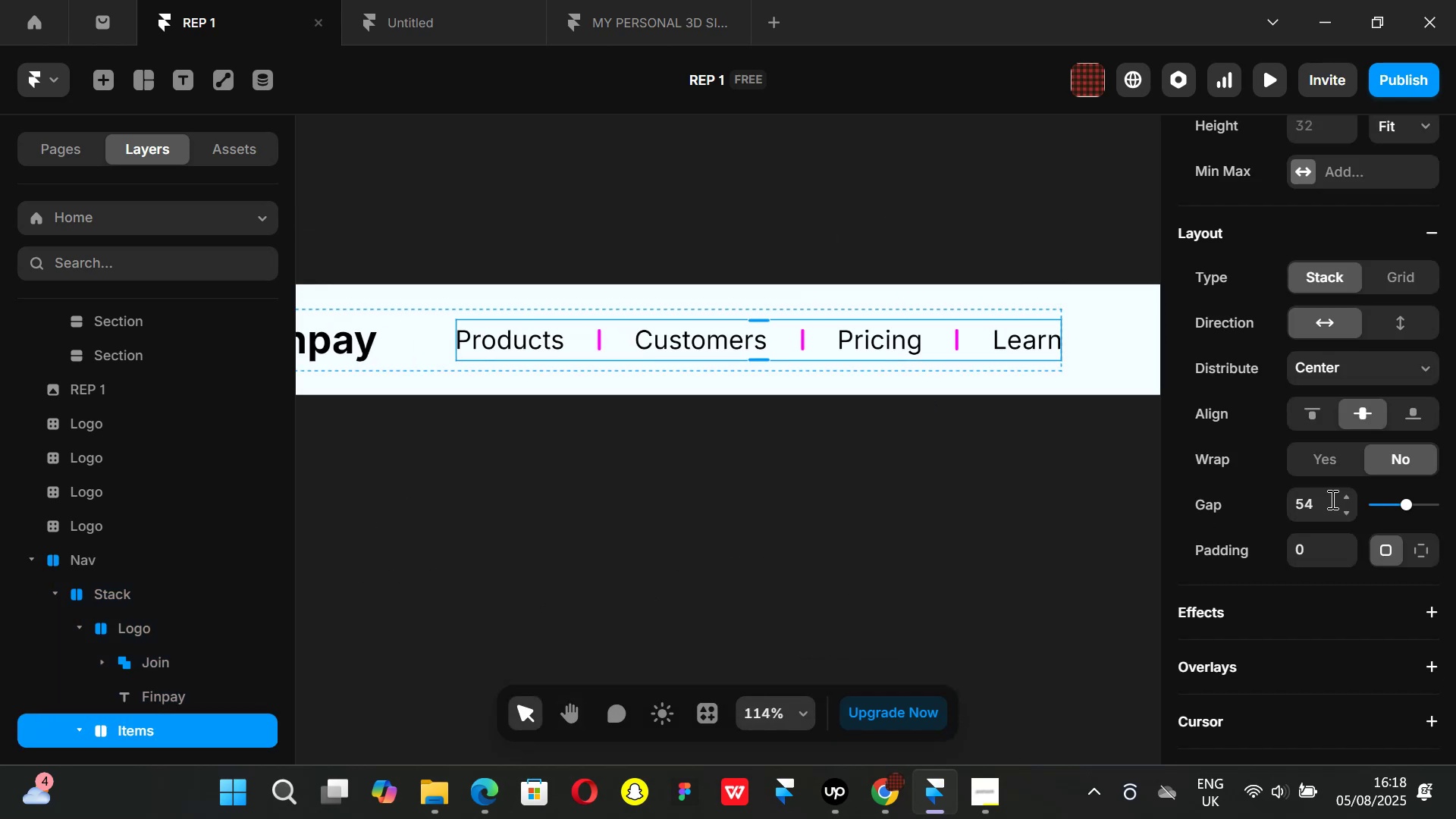 
scroll: coordinate [1324, 457], scroll_direction: up, amount: 2.0
 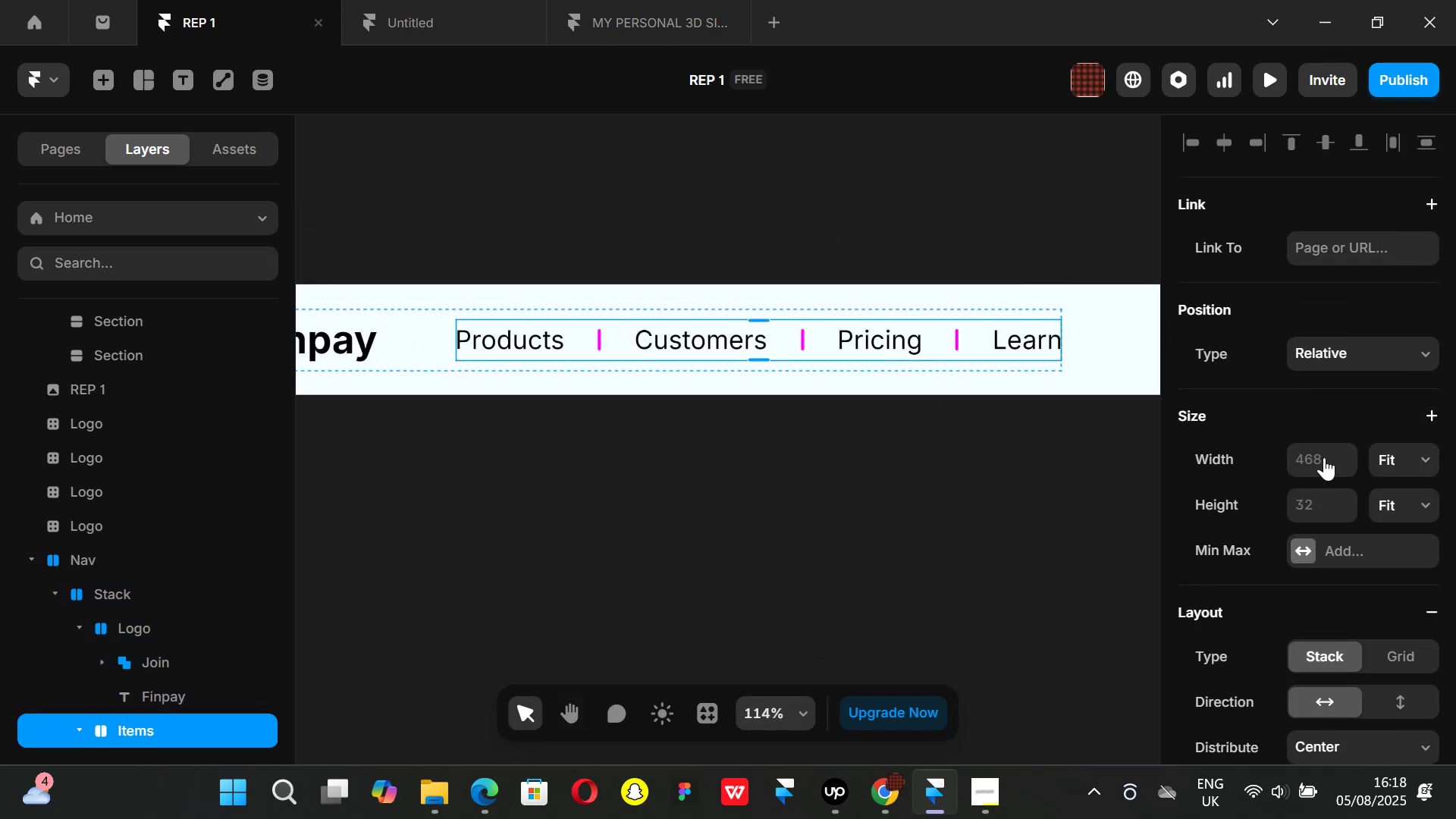 
scroll: coordinate [1324, 457], scroll_direction: down, amount: 6.0
 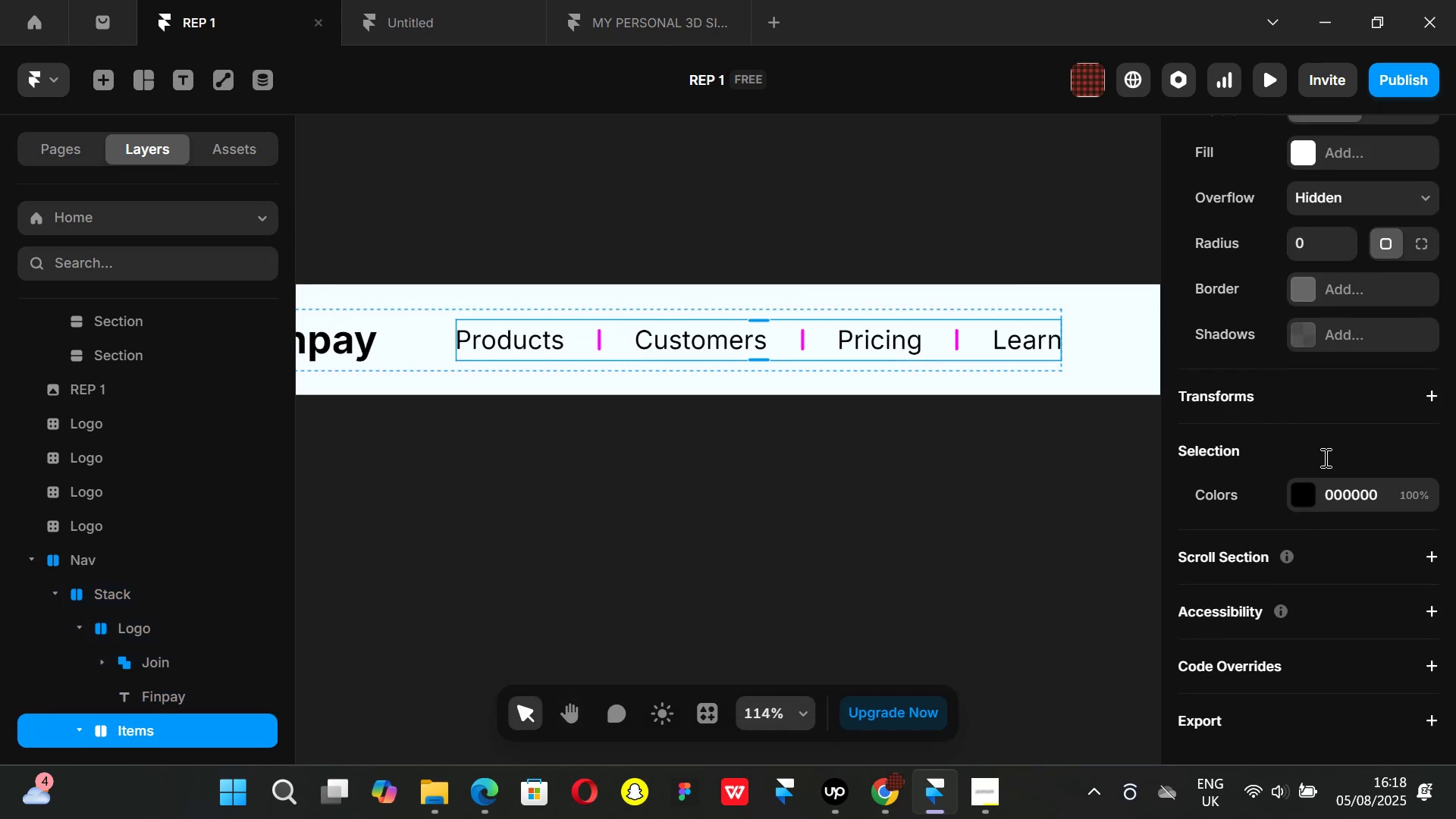 
scroll: coordinate [1324, 457], scroll_direction: up, amount: 1.0
 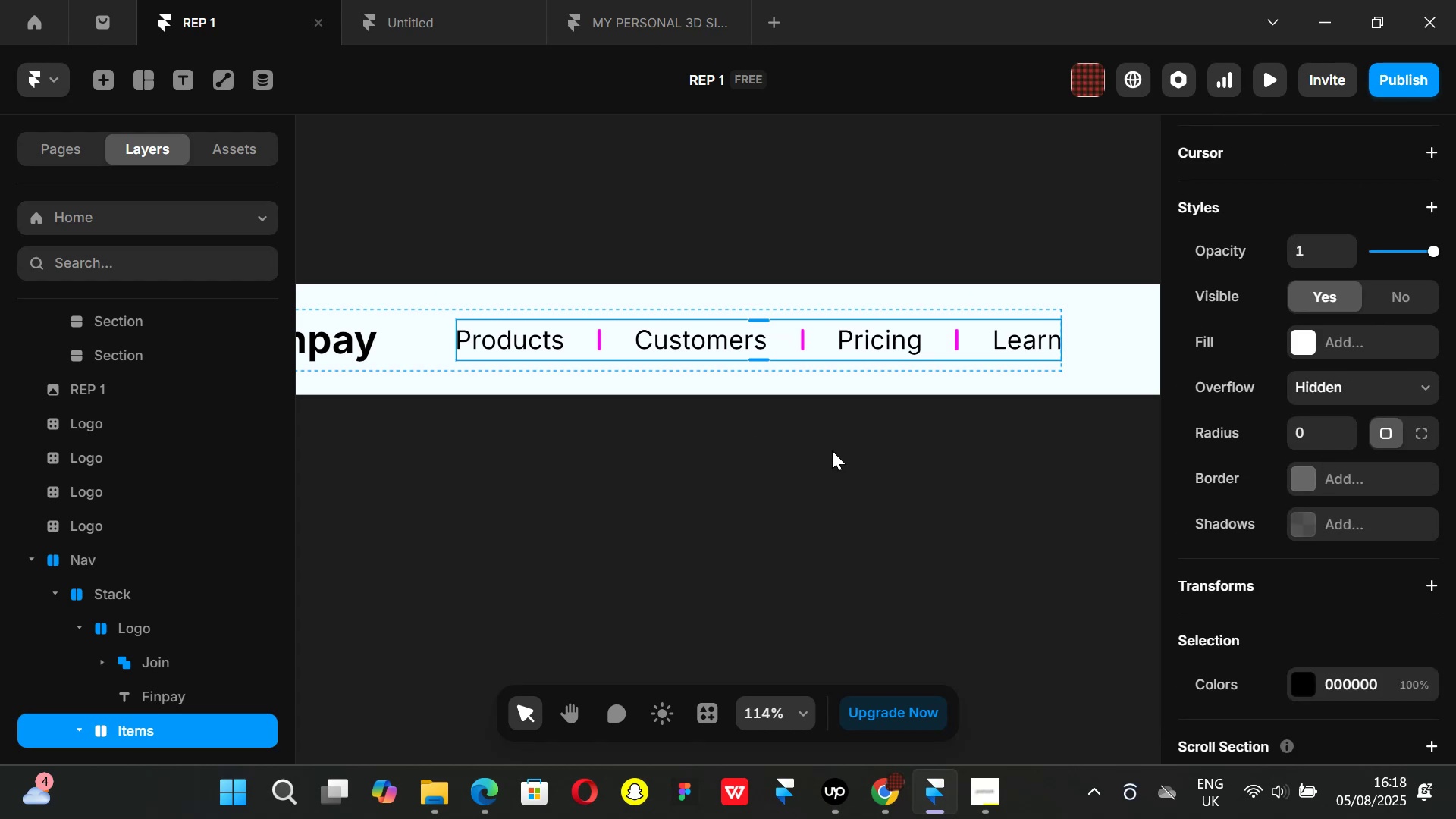 
hold_key(key=ControlLeft, duration=0.98)
scroll: coordinate [837, 490], scroll_direction: down, amount: 6.0
 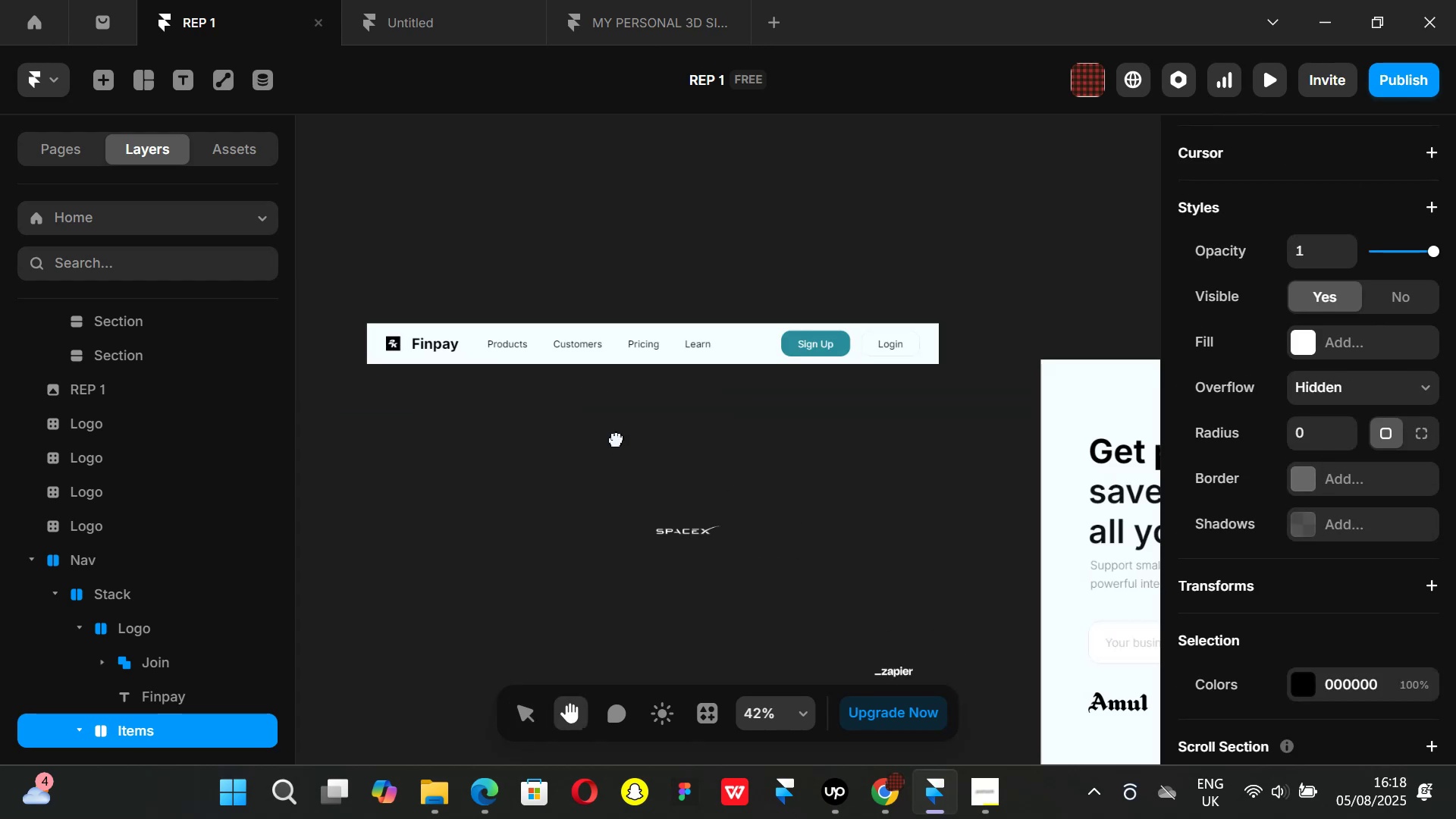 
left_click([629, 444])
 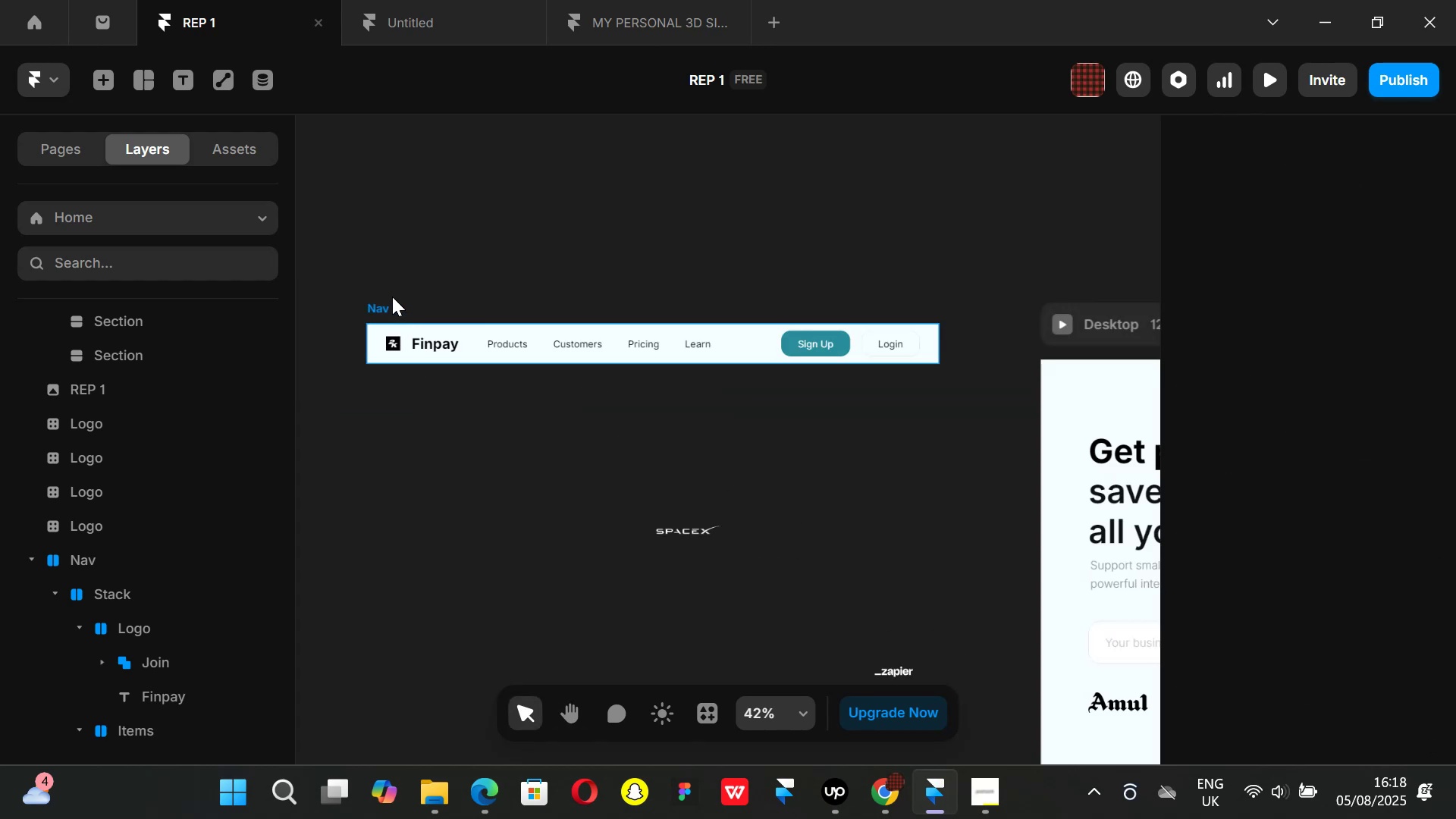 
left_click([392, 297])
 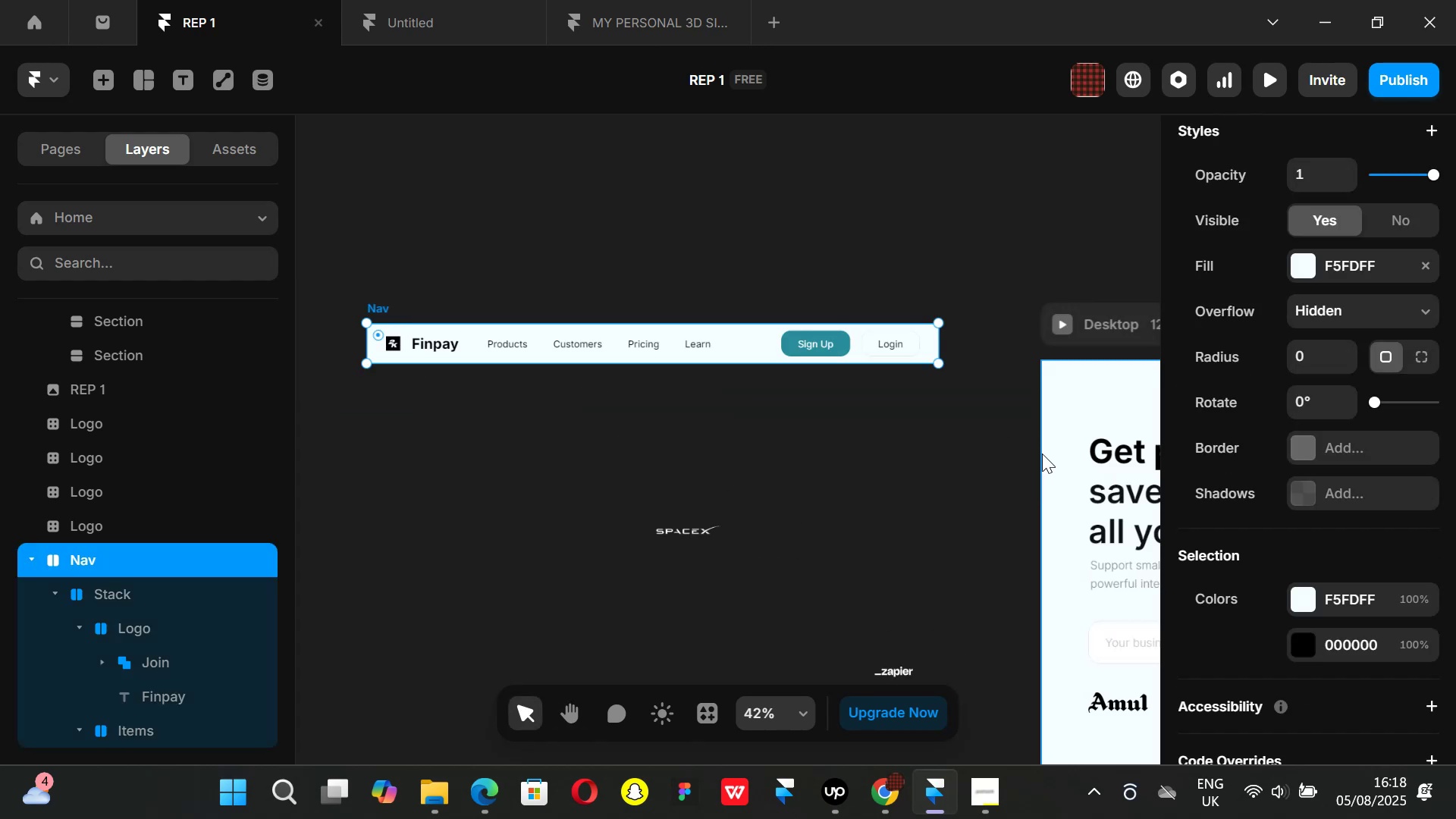 
key(Control+ControlLeft)
 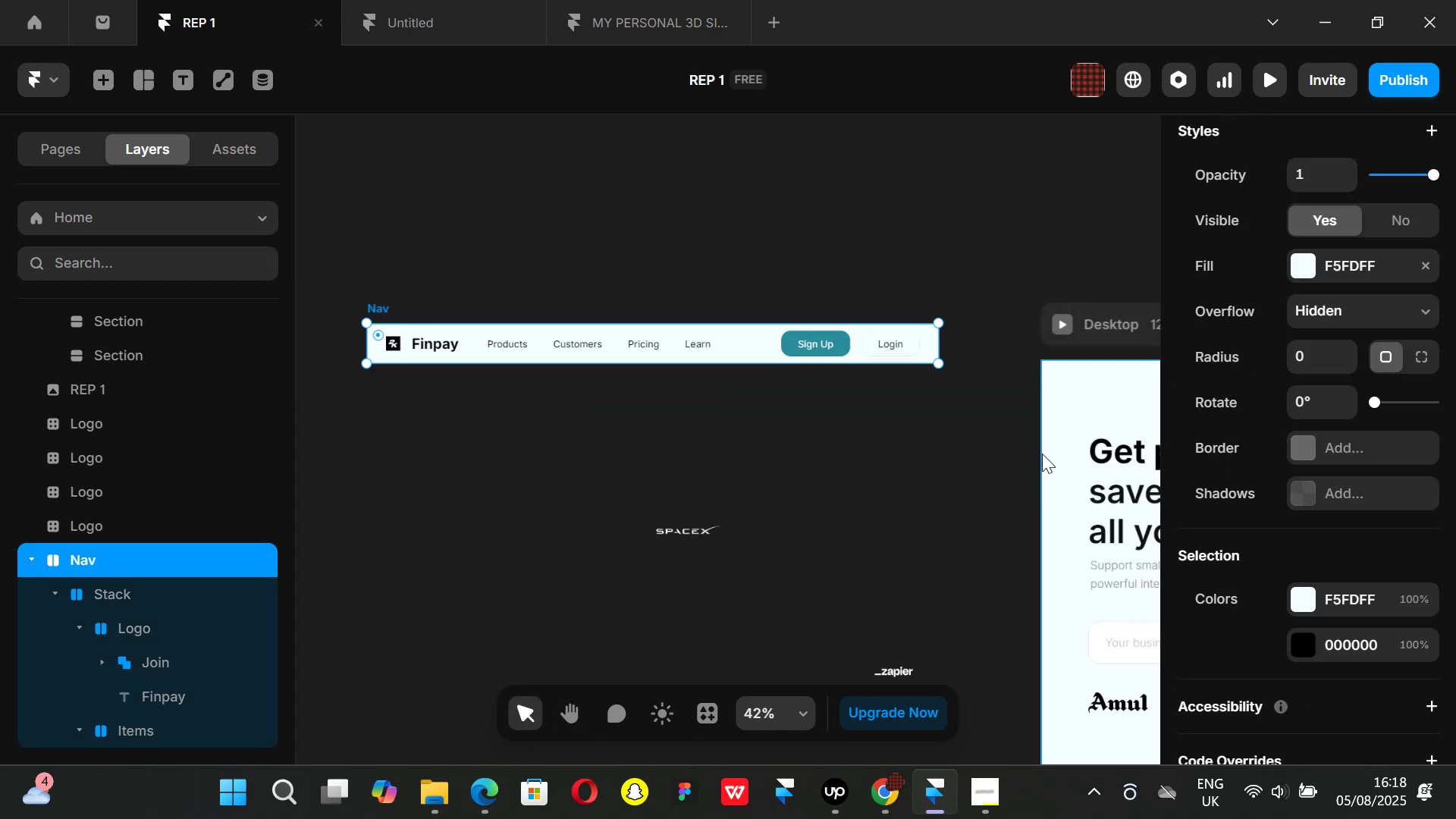 
key(Alt+Control+AltLeft)
 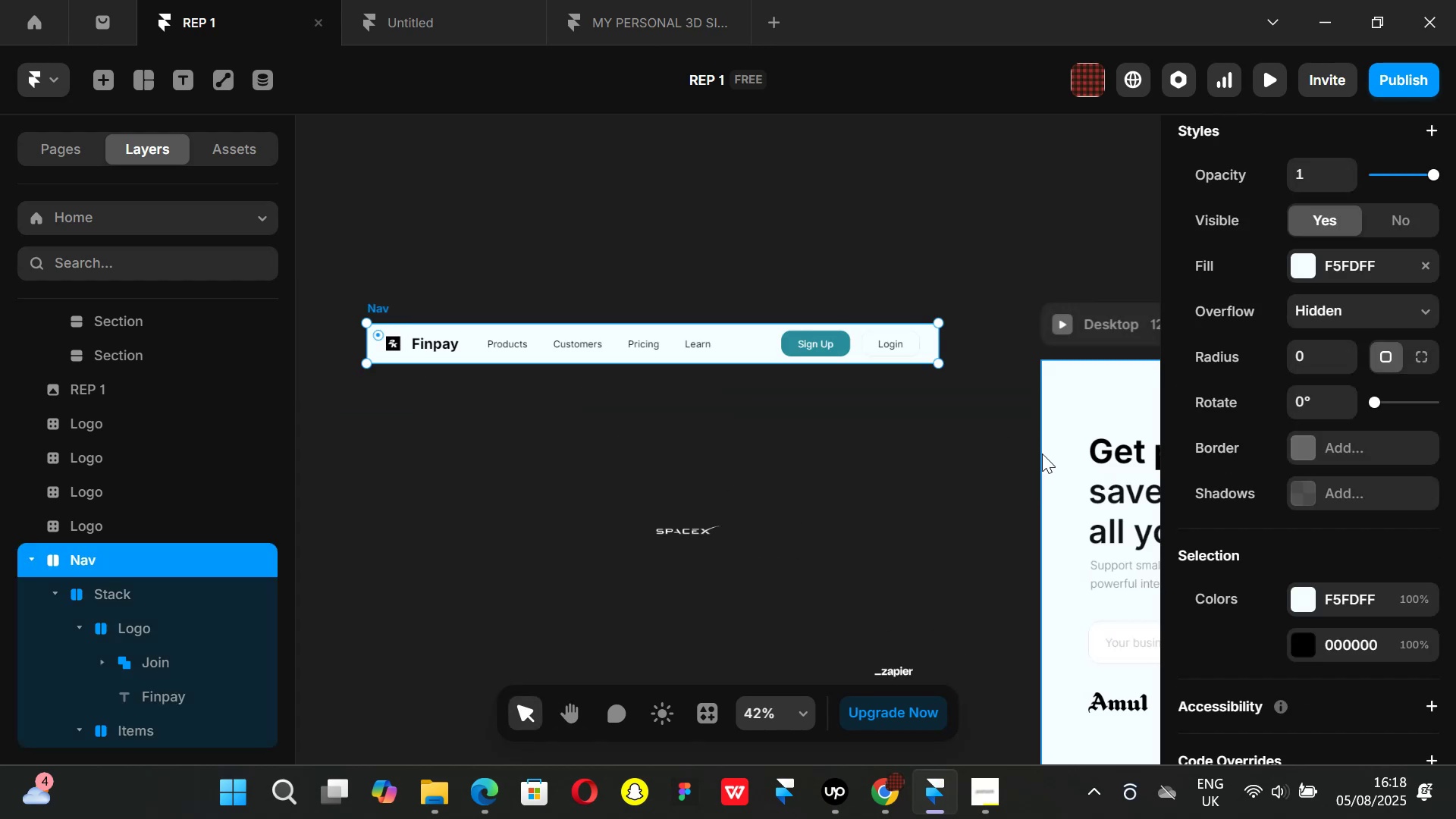 
key(Alt+Control+K)
 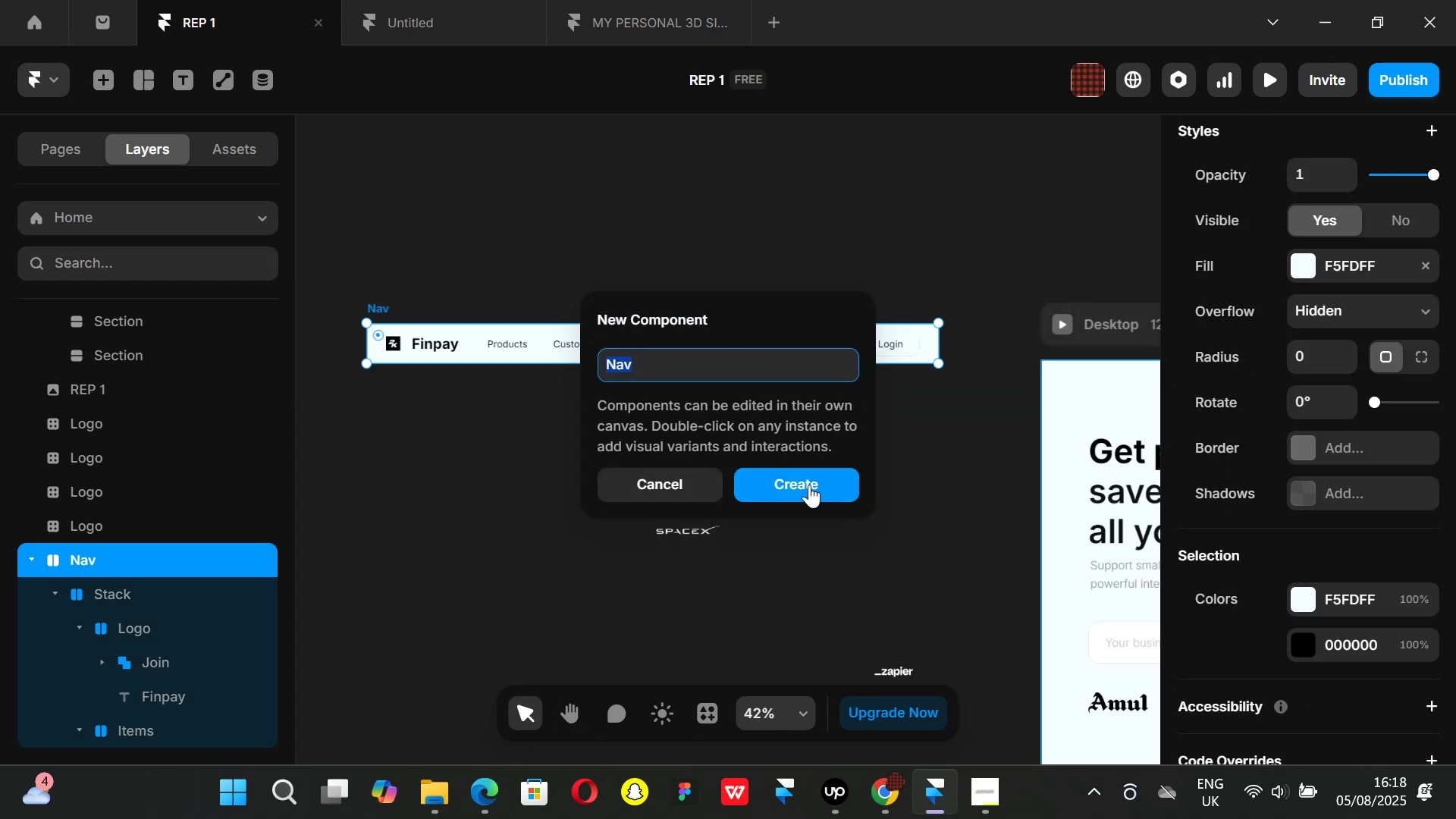 
left_click([798, 491])
 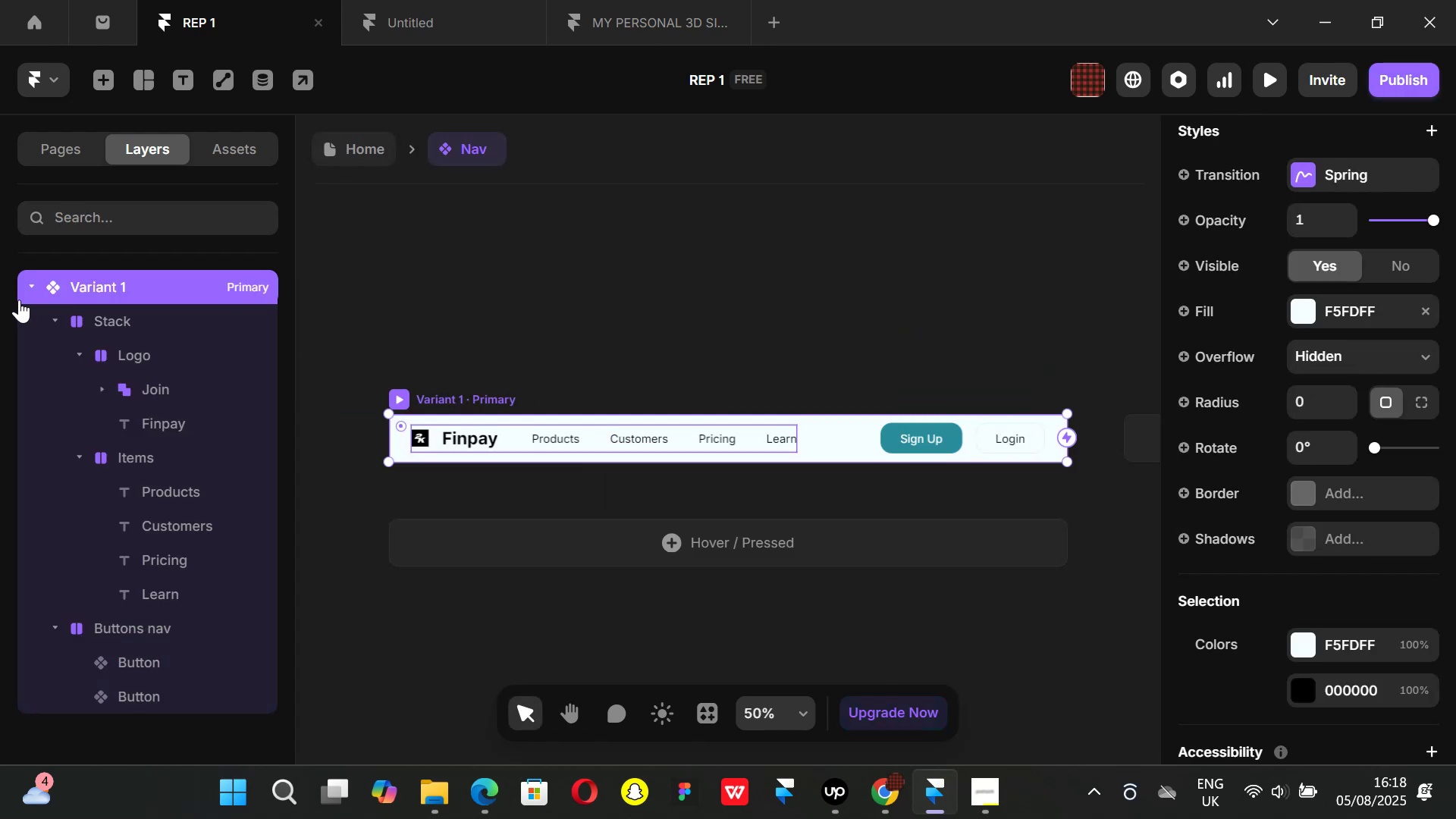 
left_click([25, 286])
 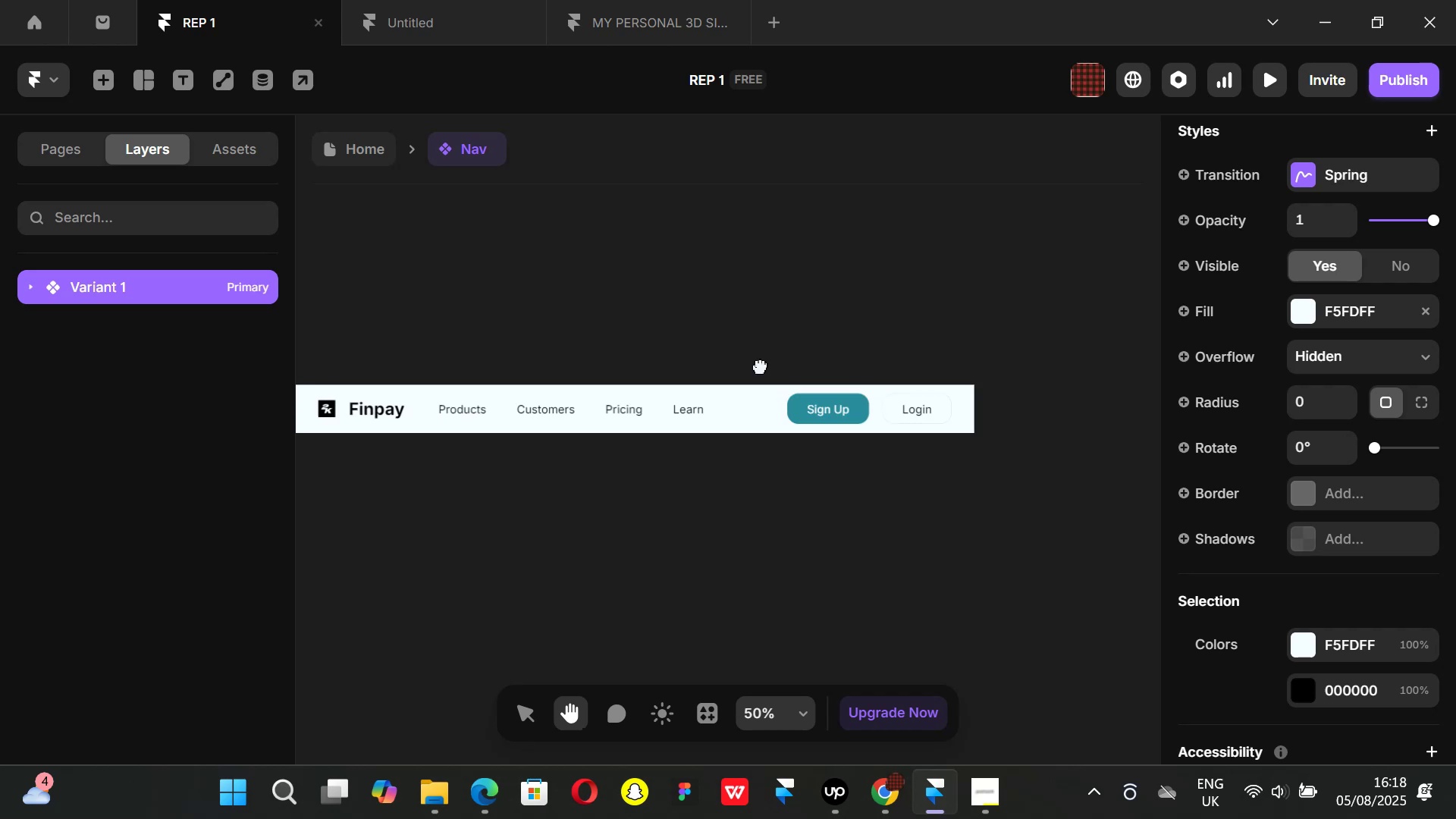 
hold_key(key=ControlLeft, duration=0.3)
scroll: coordinate [636, 373], scroll_direction: down, amount: 1.0
 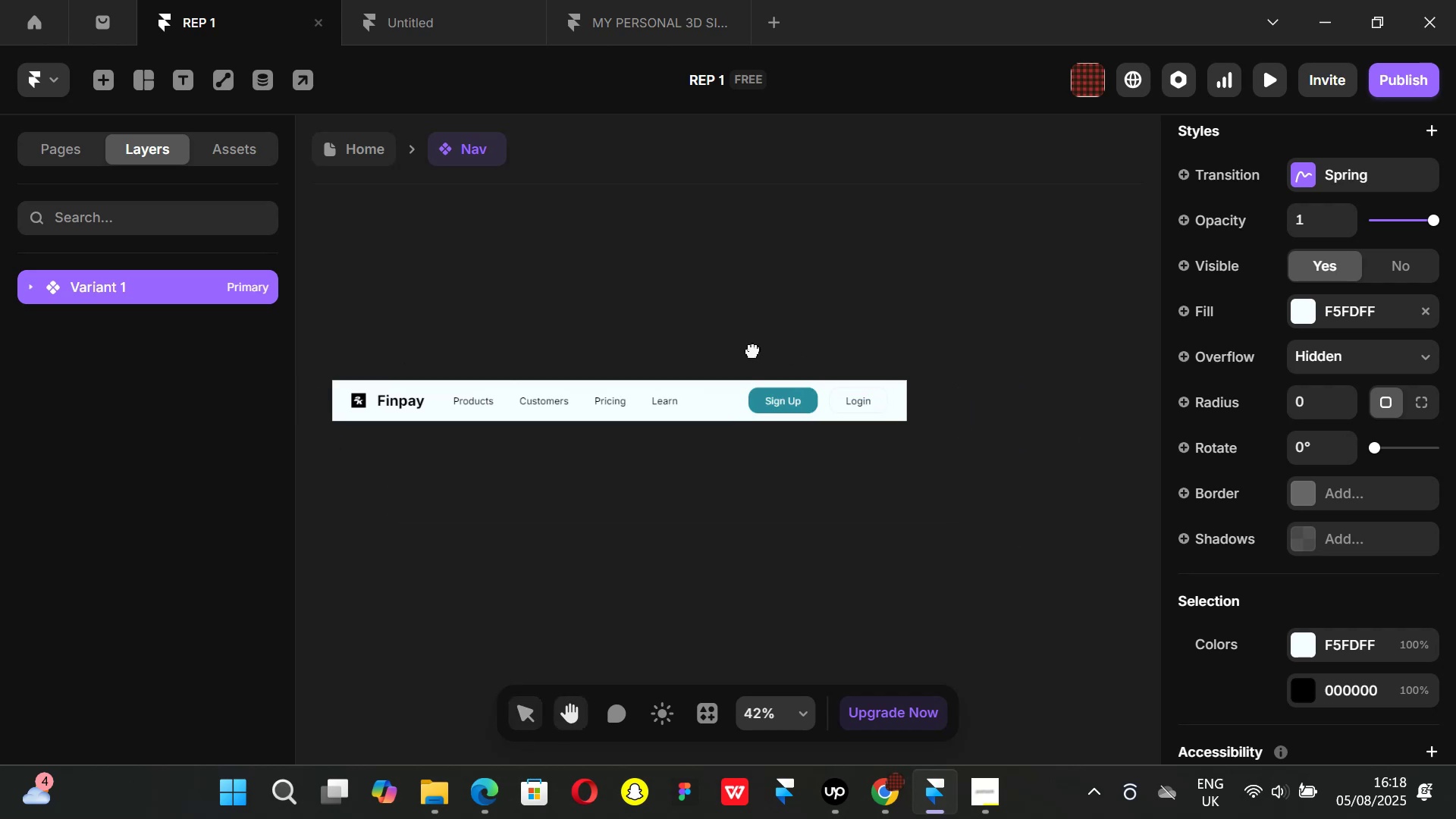 
hold_key(key=ControlLeft, duration=0.41)
scroll: coordinate [673, 337], scroll_direction: down, amount: 1.0
 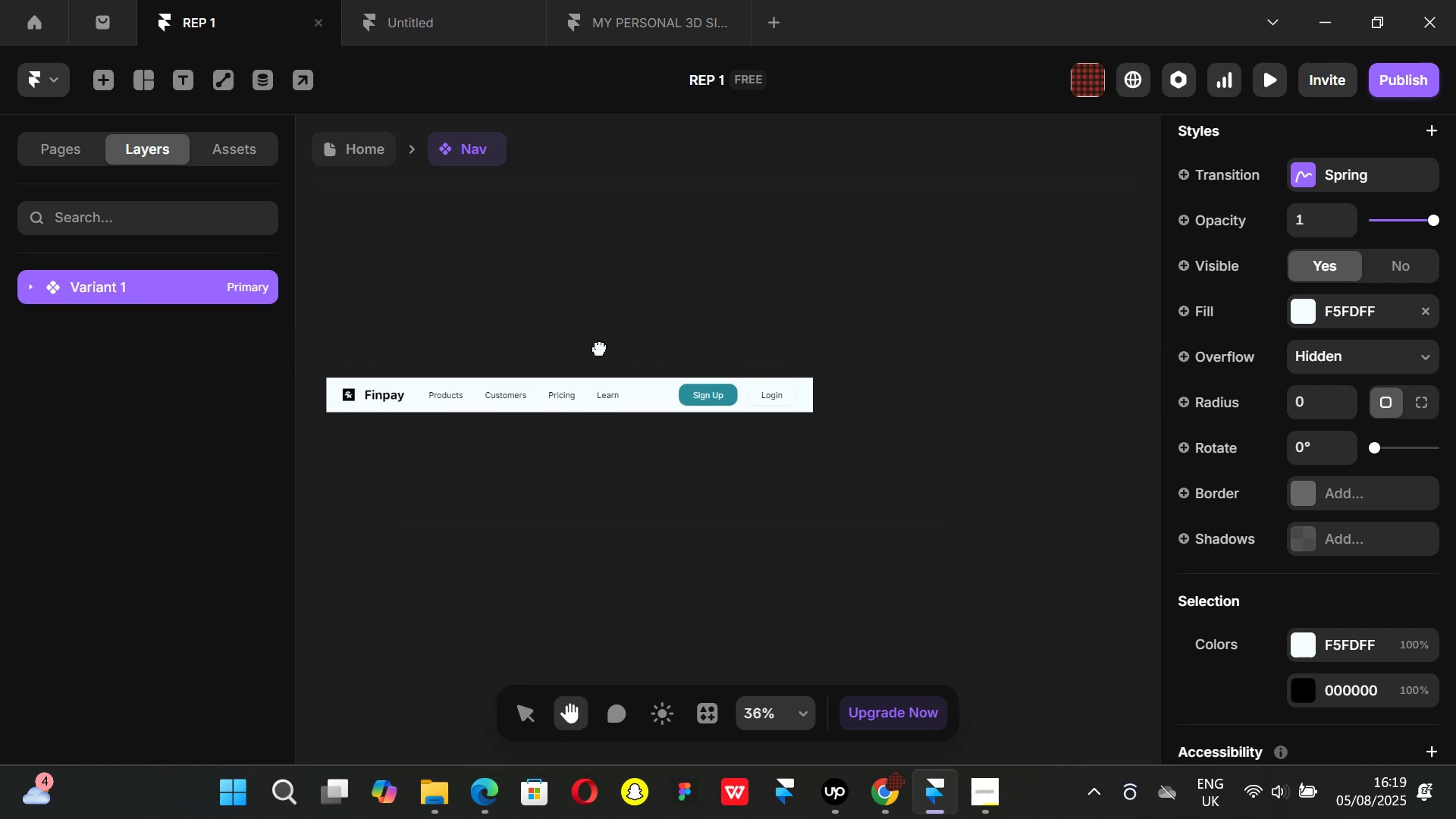 
key(Control+ControlLeft)
 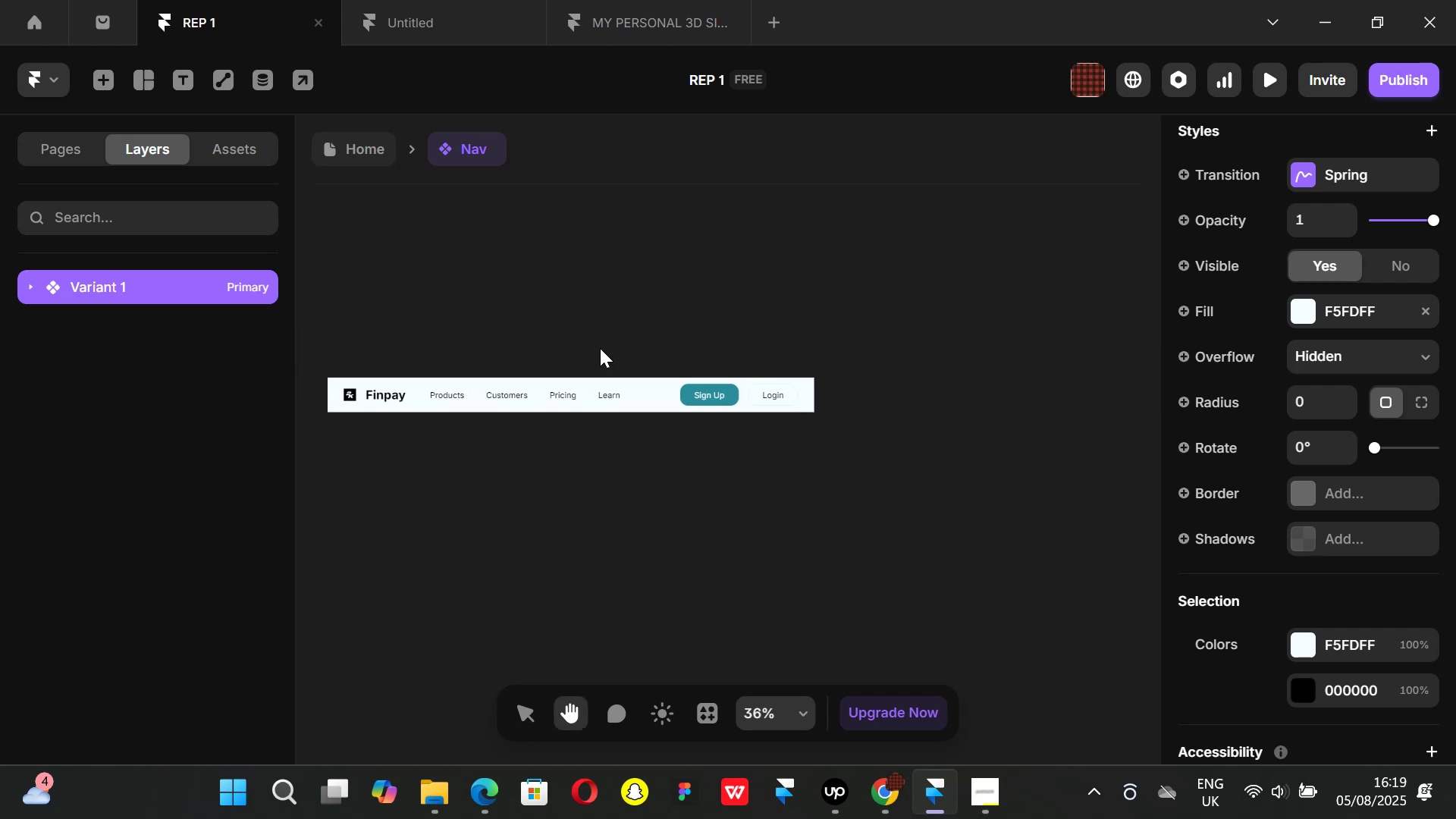 
scroll: coordinate [600, 348], scroll_direction: down, amount: 1.0
 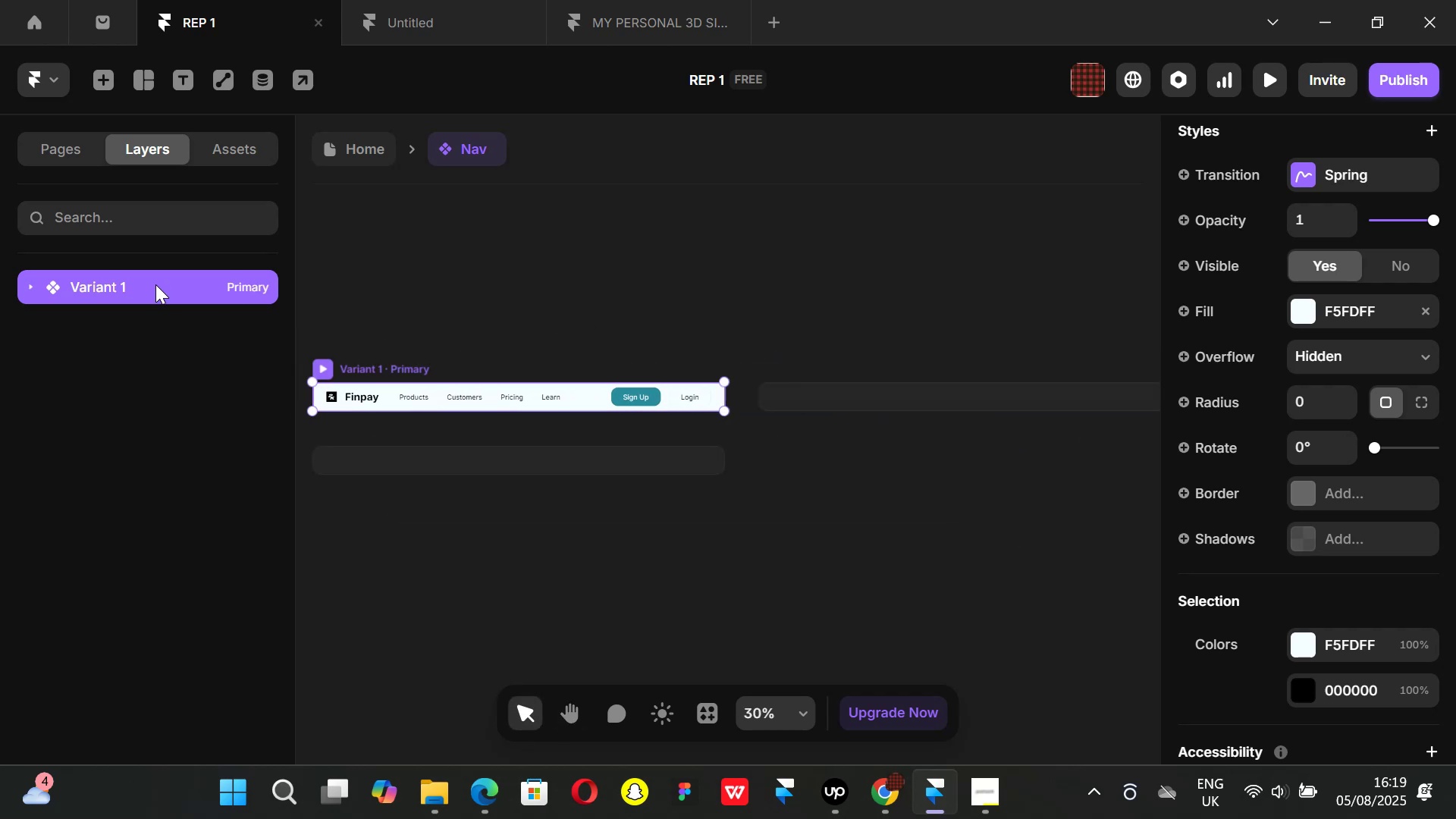 
double_click([114, 279])
 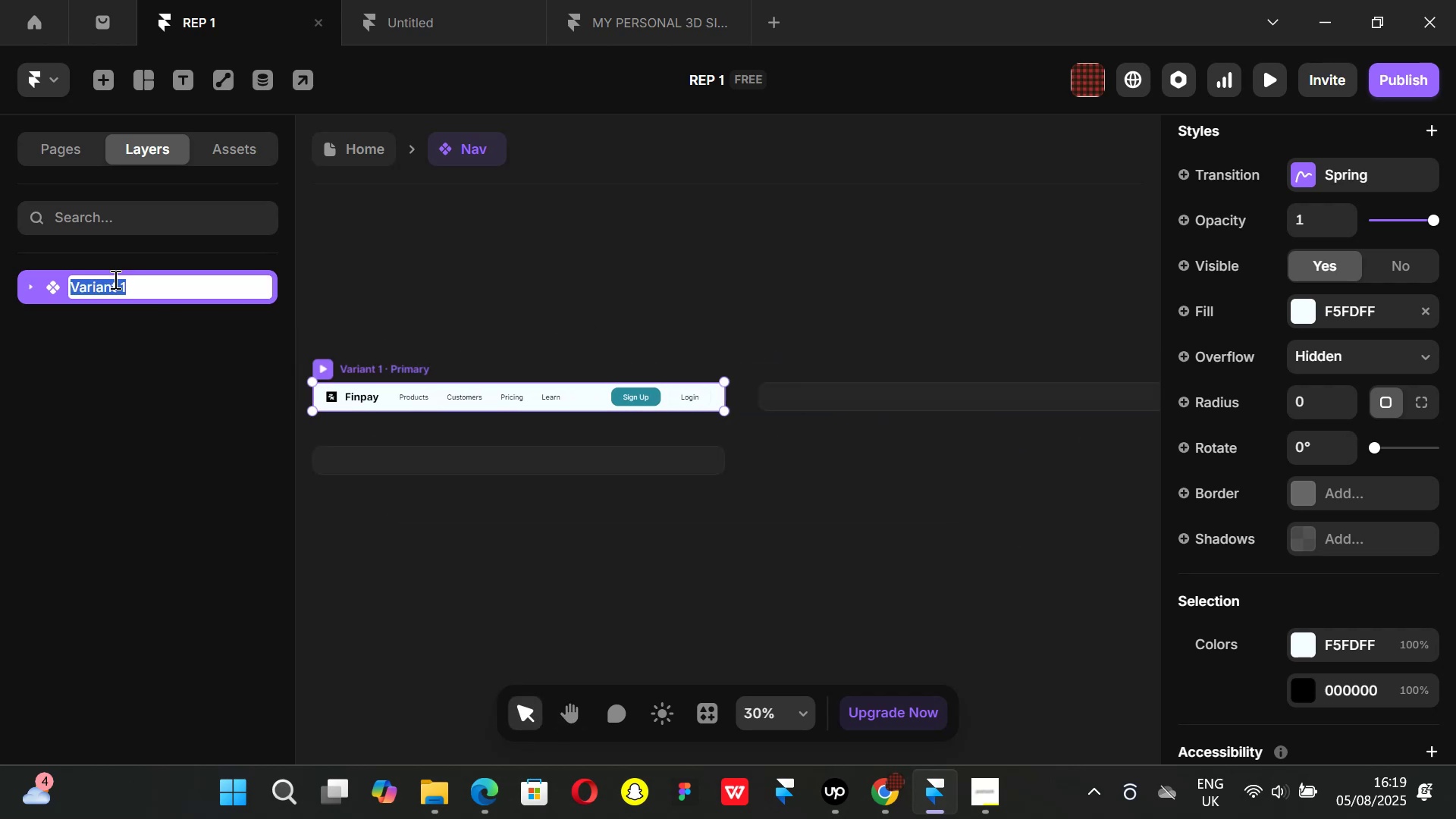 
triple_click([114, 279])
 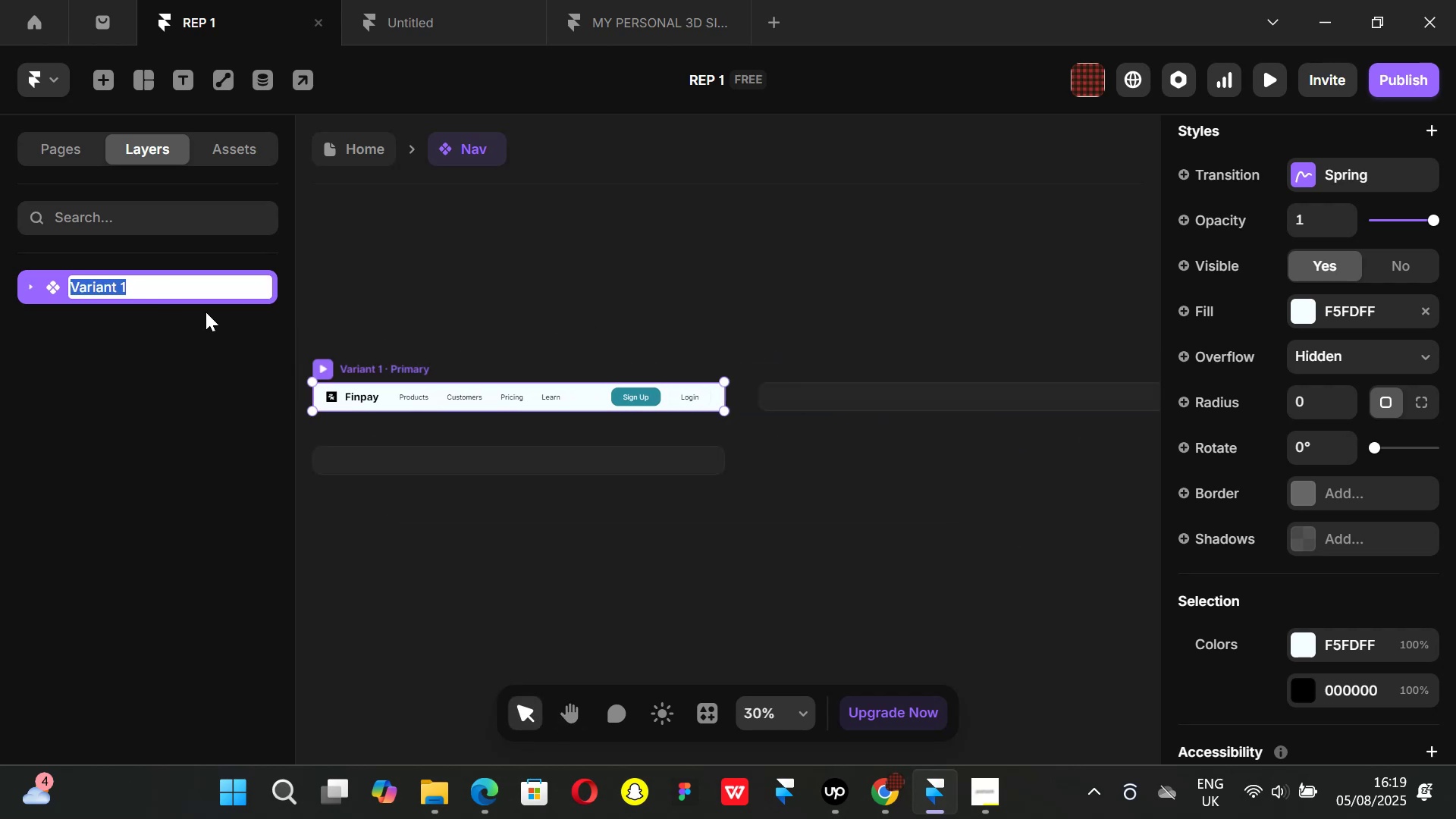 
key(Backspace)
type(Desktop)
 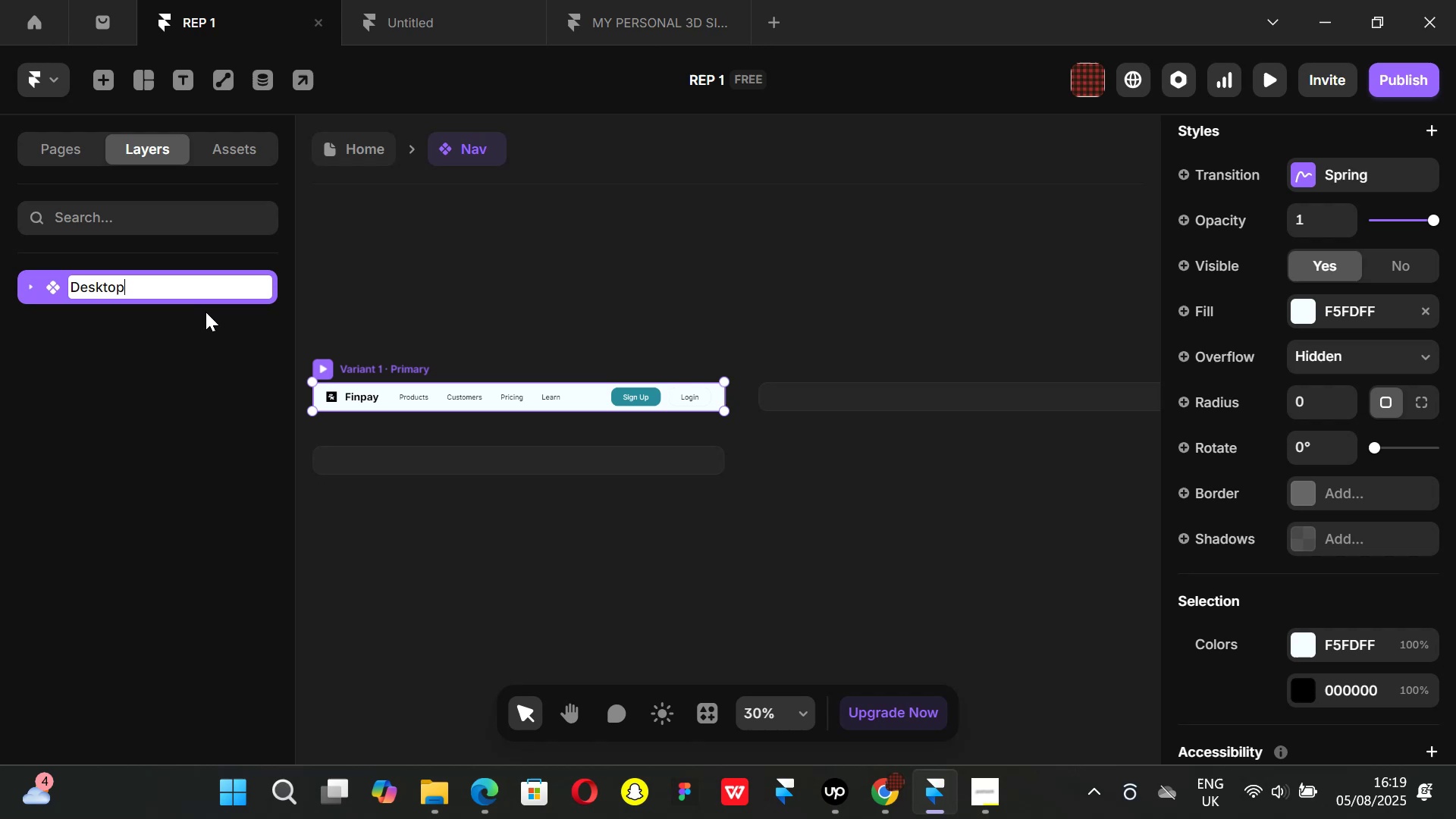 
key(Enter)
 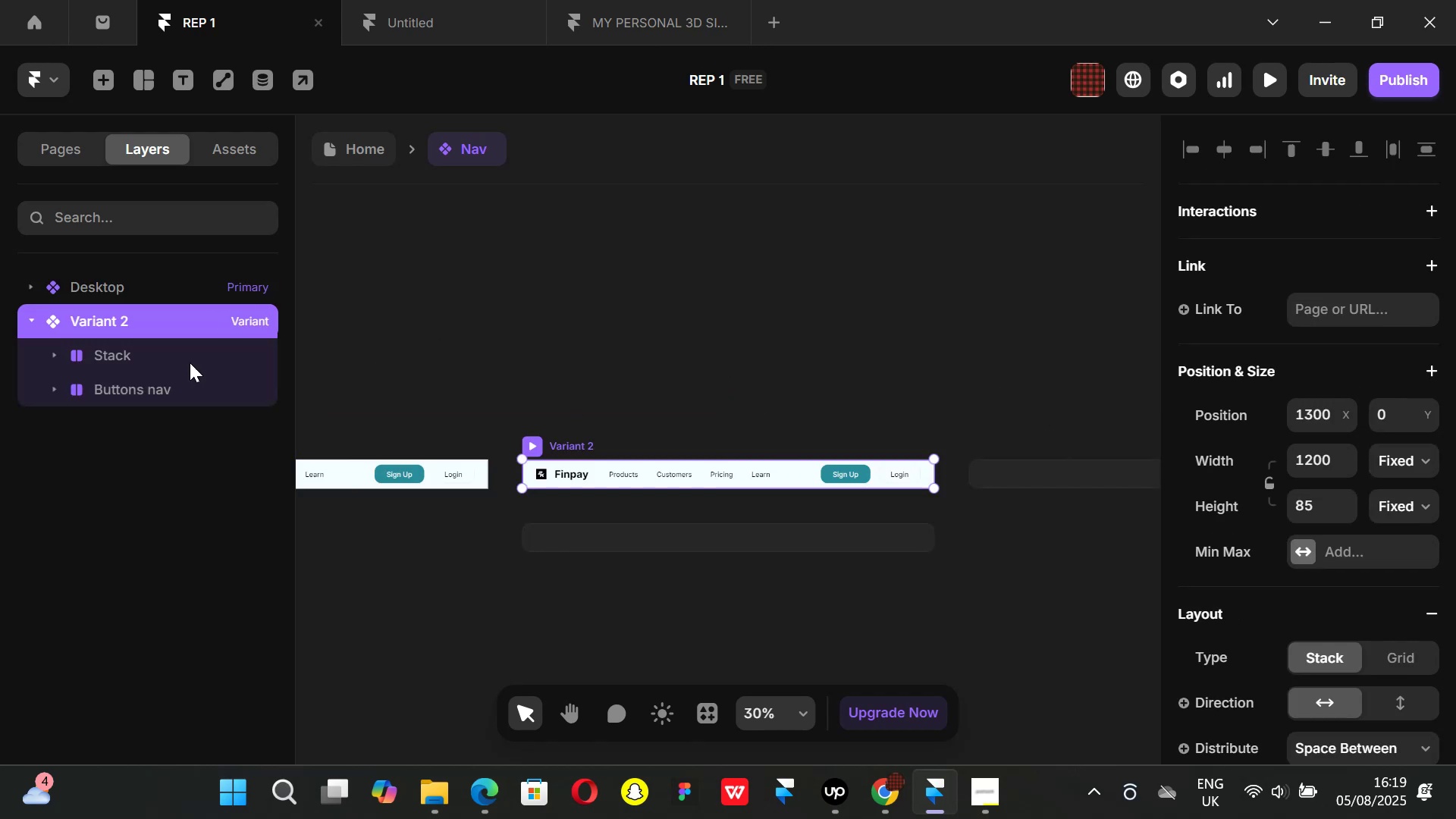 
double_click([125, 317])
 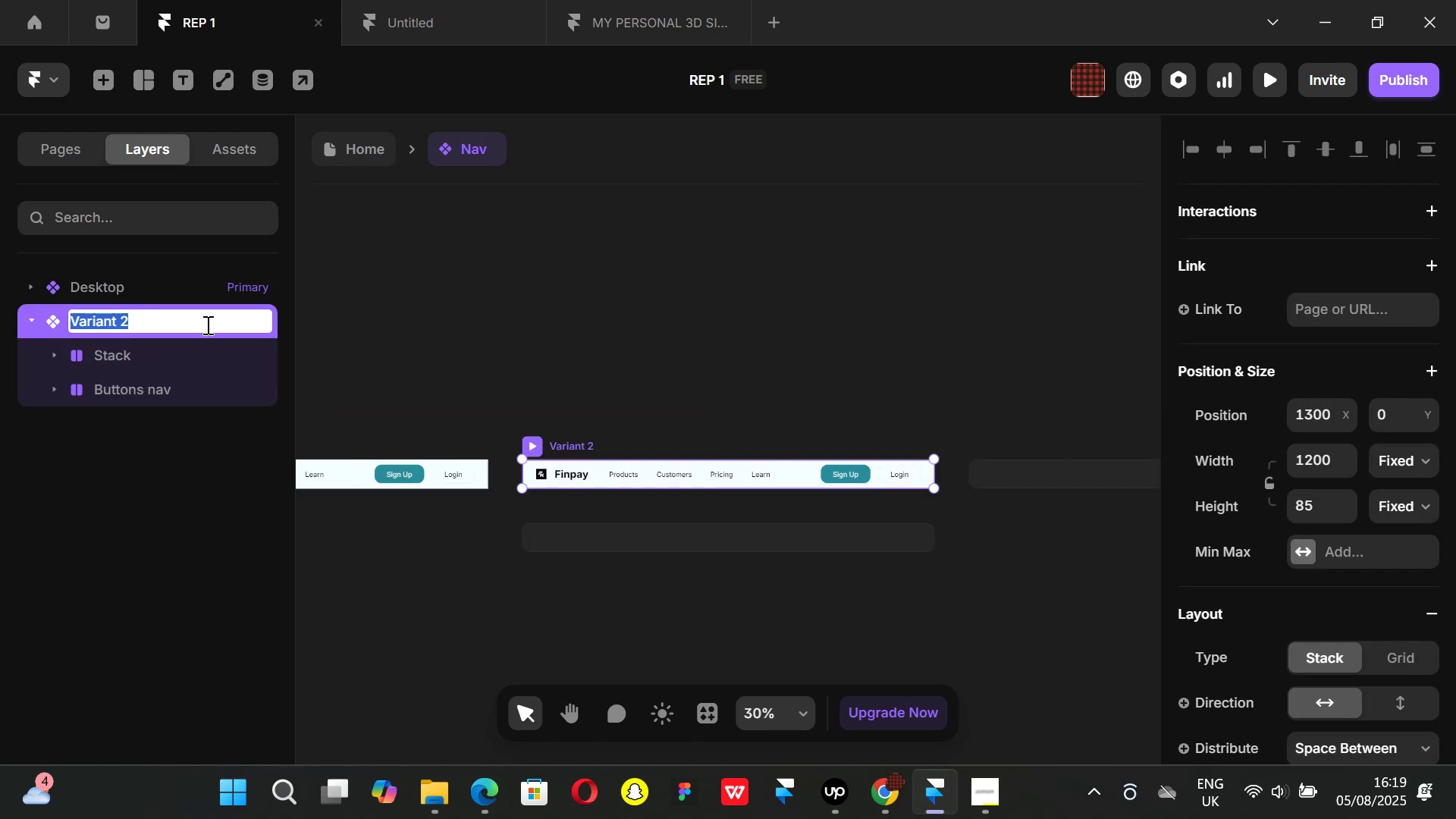 
key(Backspace)
type(Tablet)
 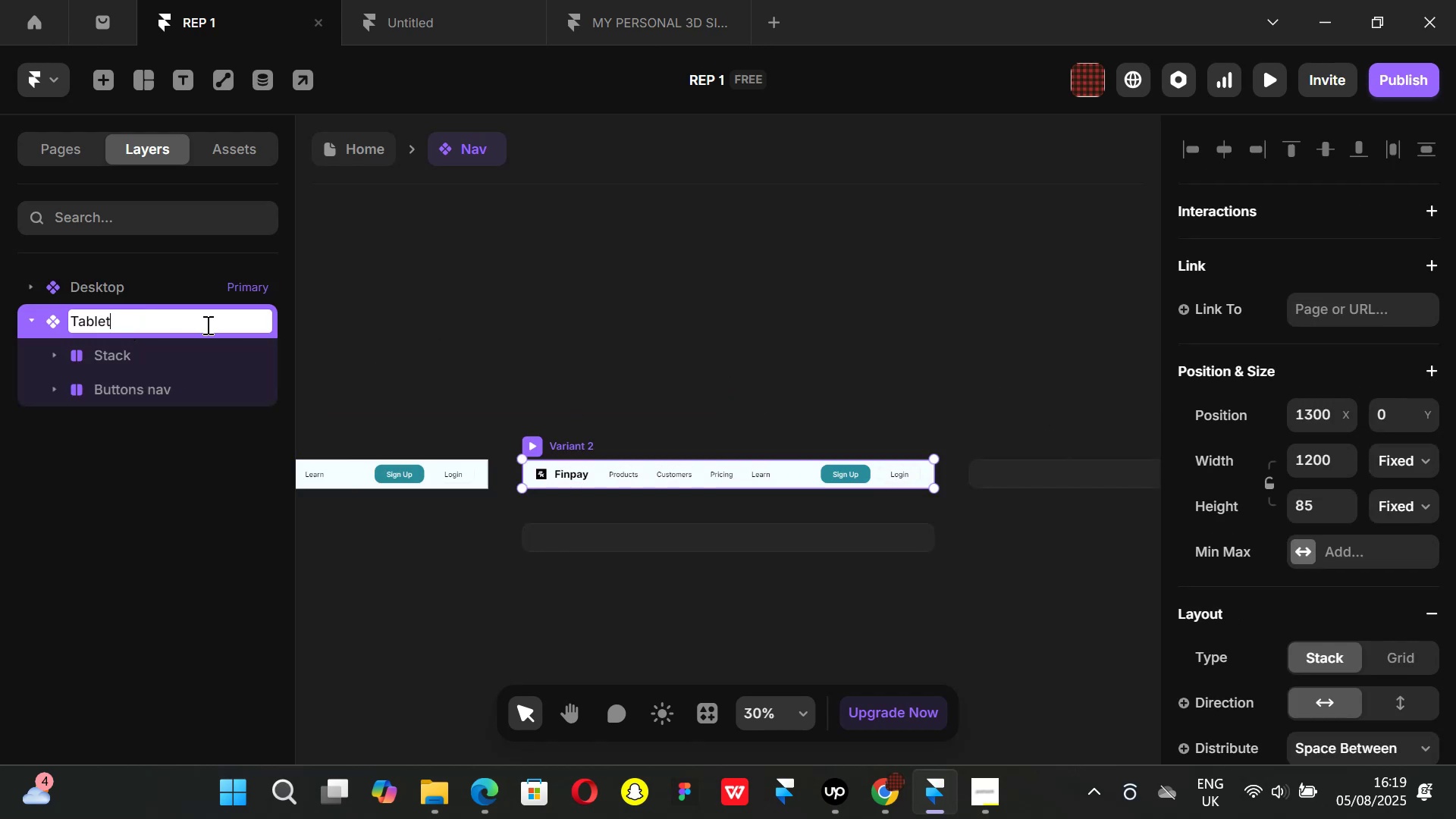 
key(Enter)
 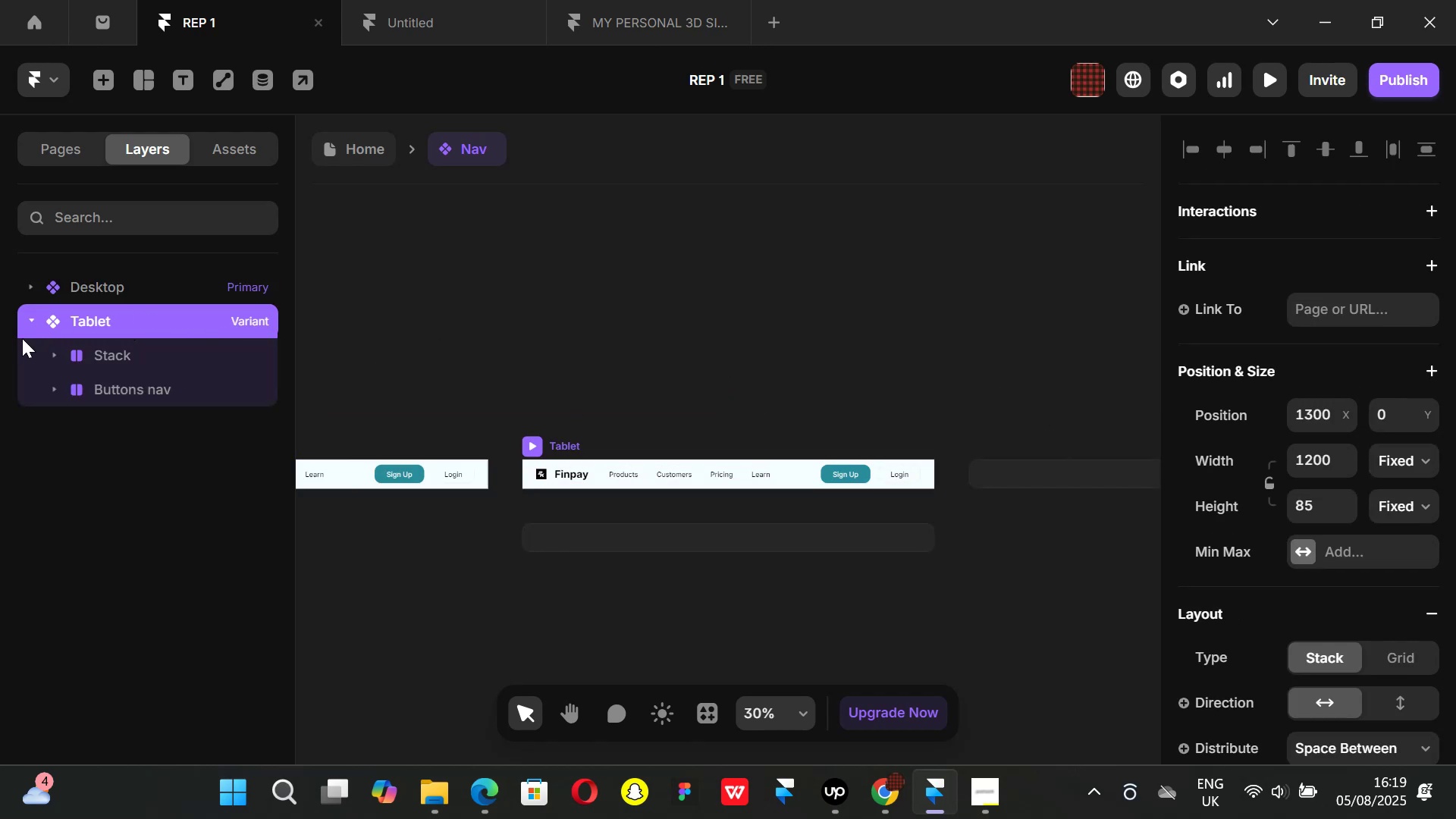 
left_click([31, 322])
 